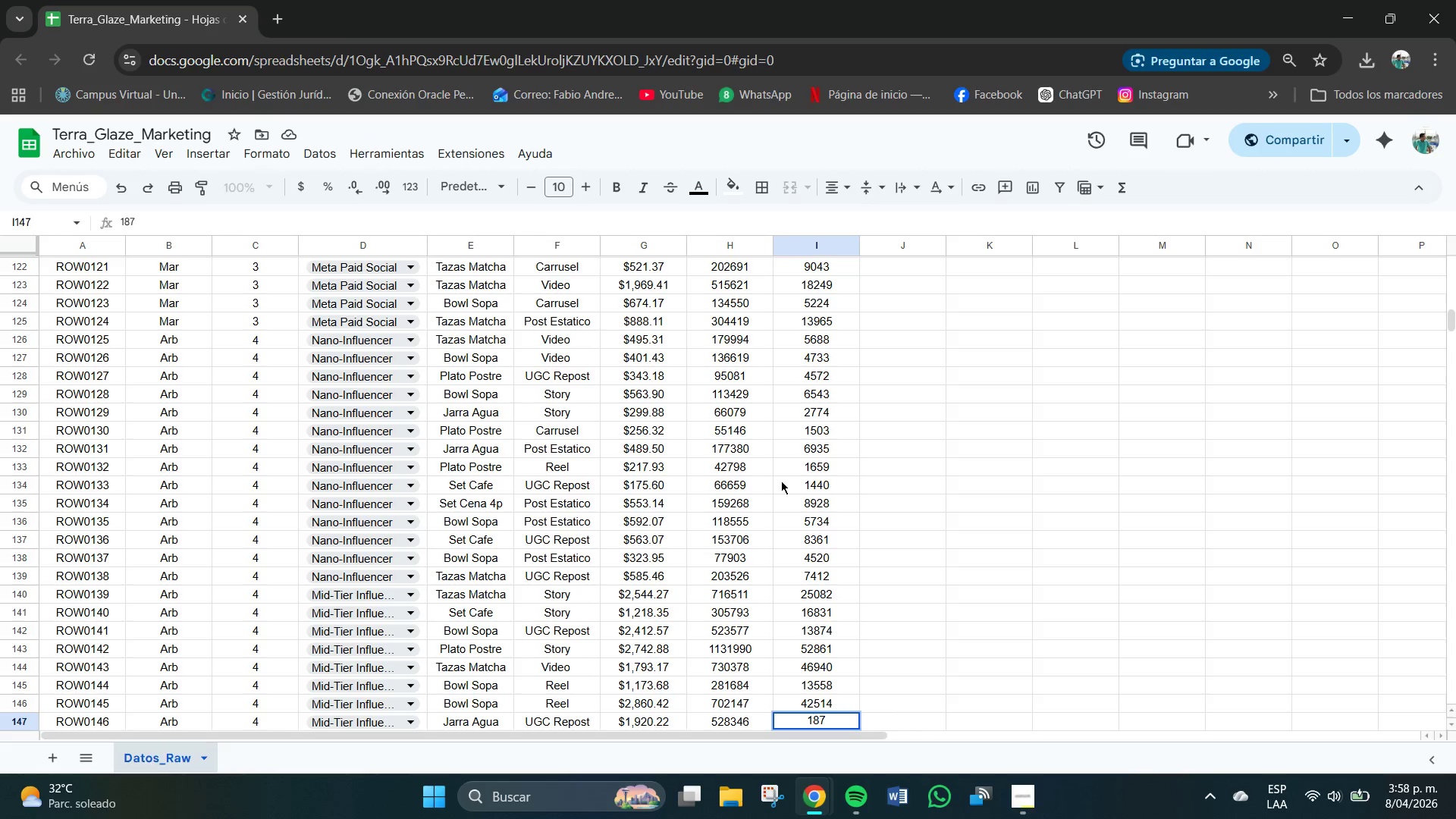 
key(Numpad9)
 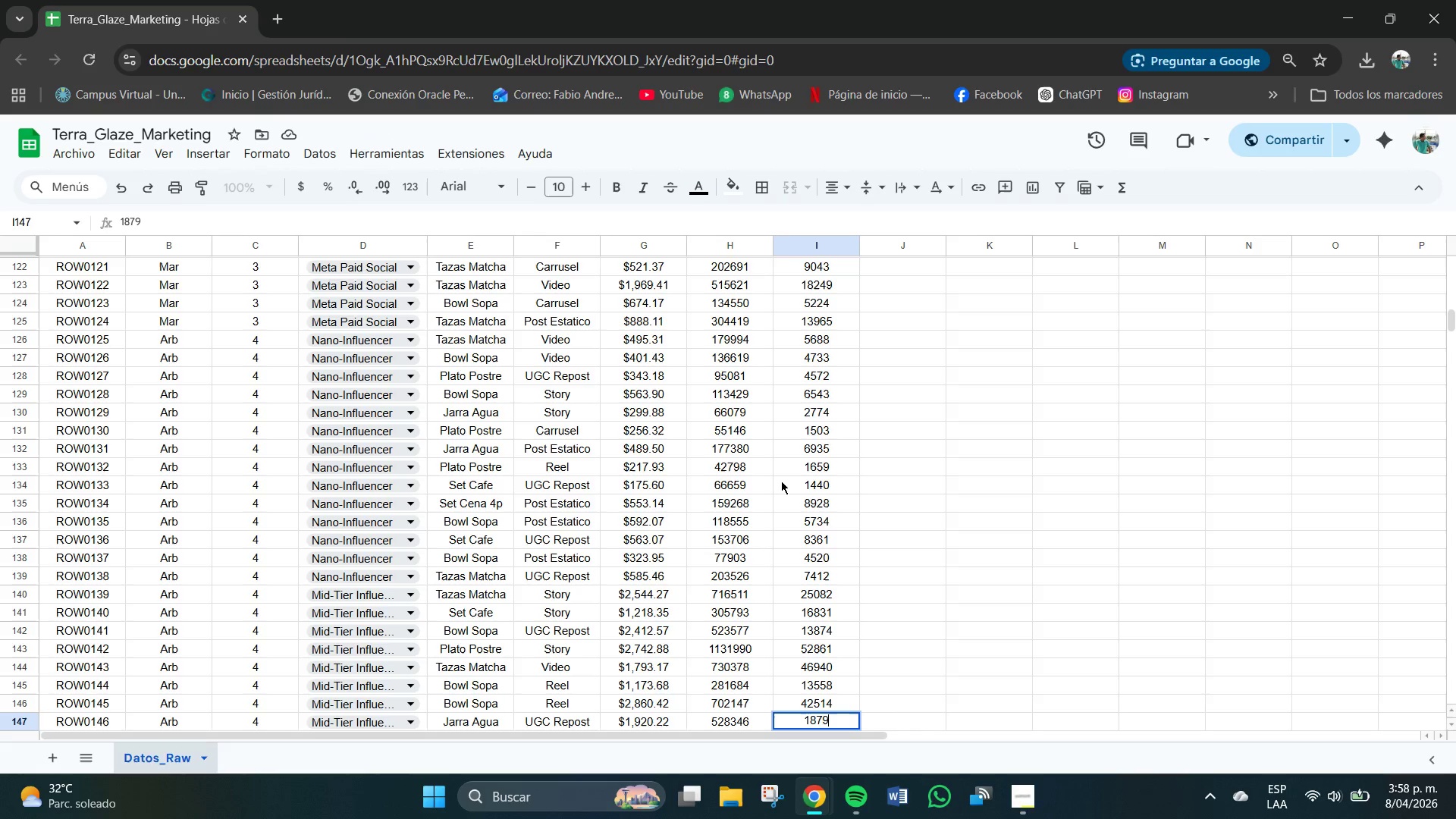 
key(Numpad6)
 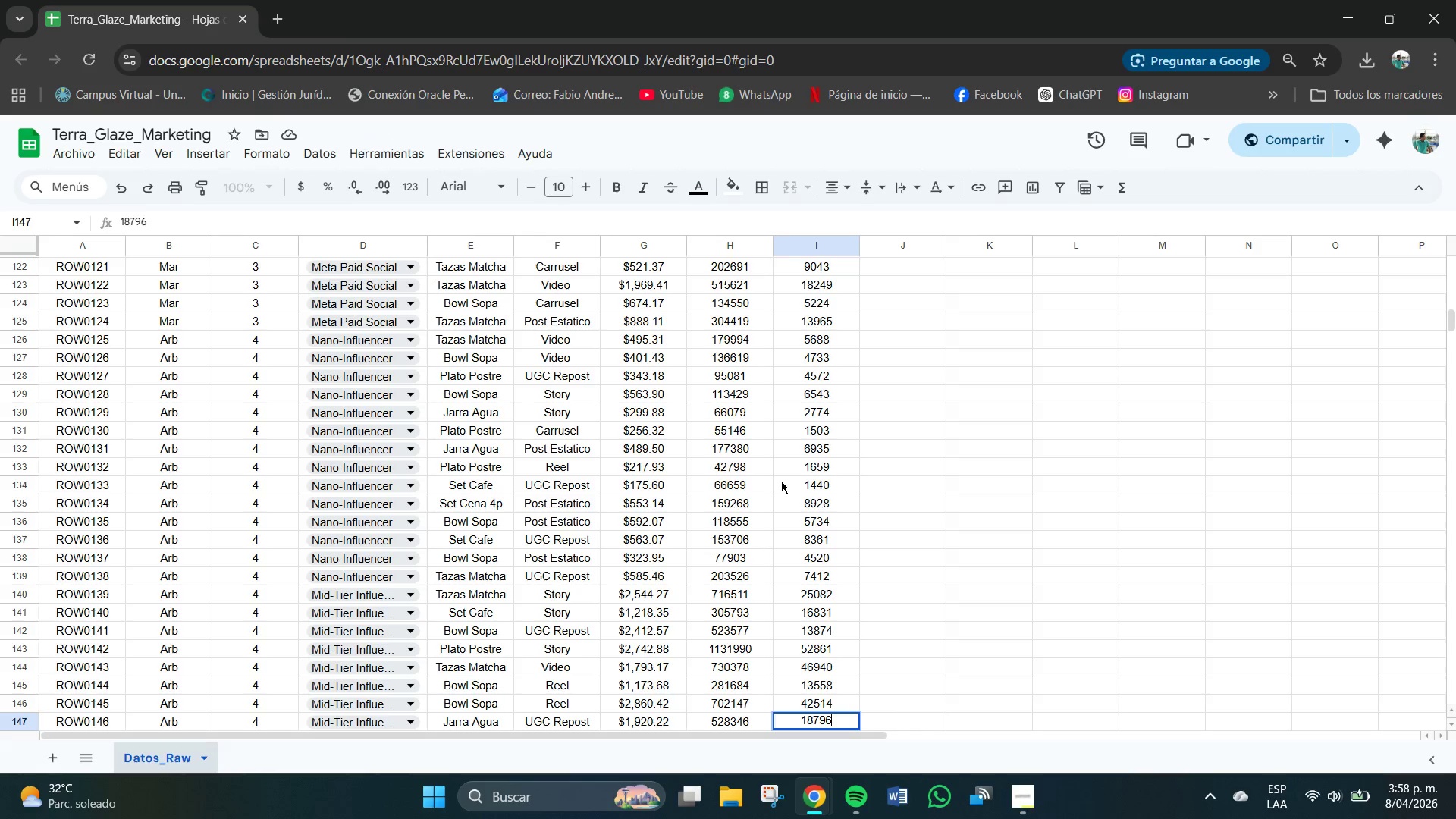 
key(NumpadEnter)
 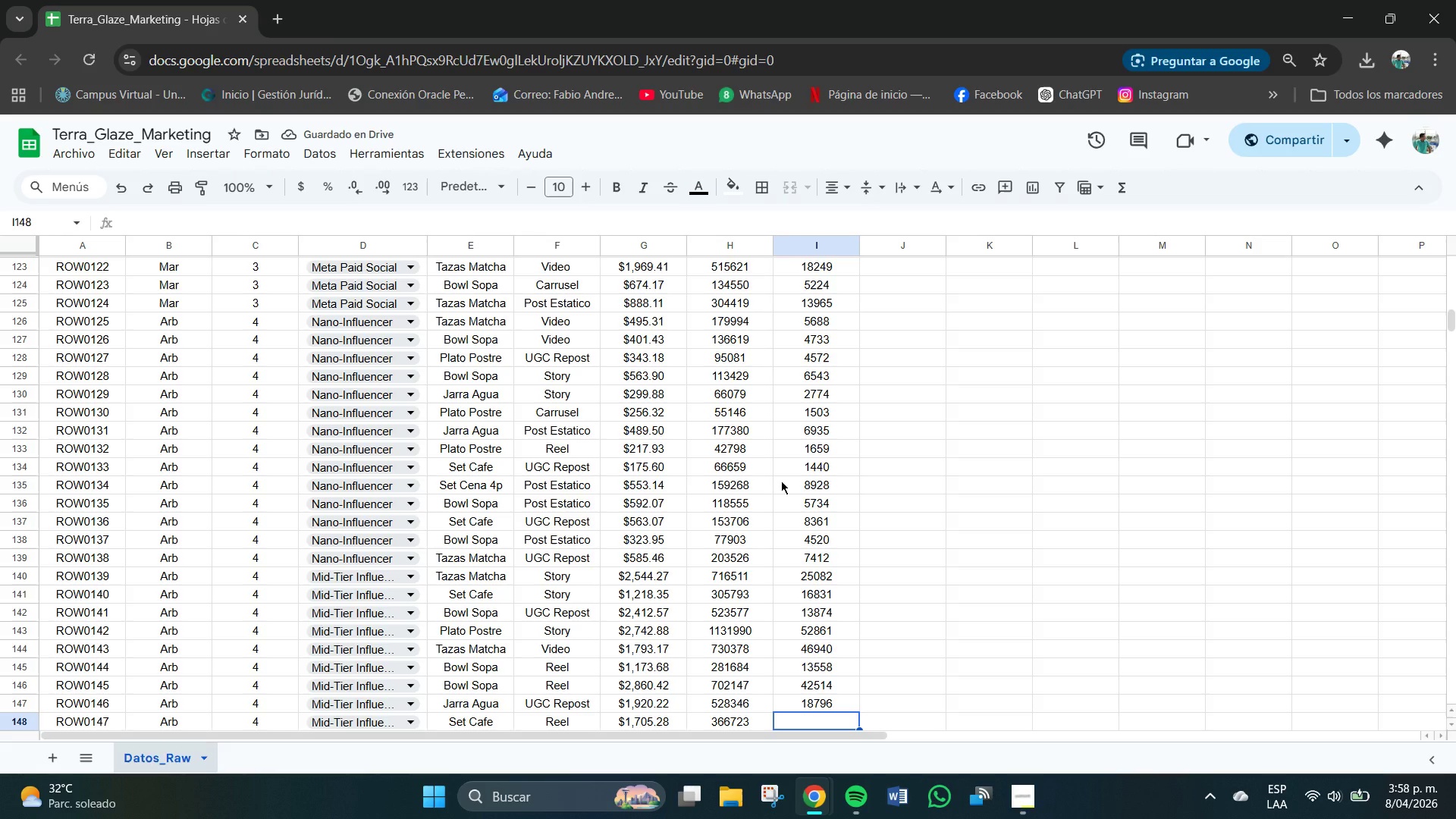 
key(Numpad7)
 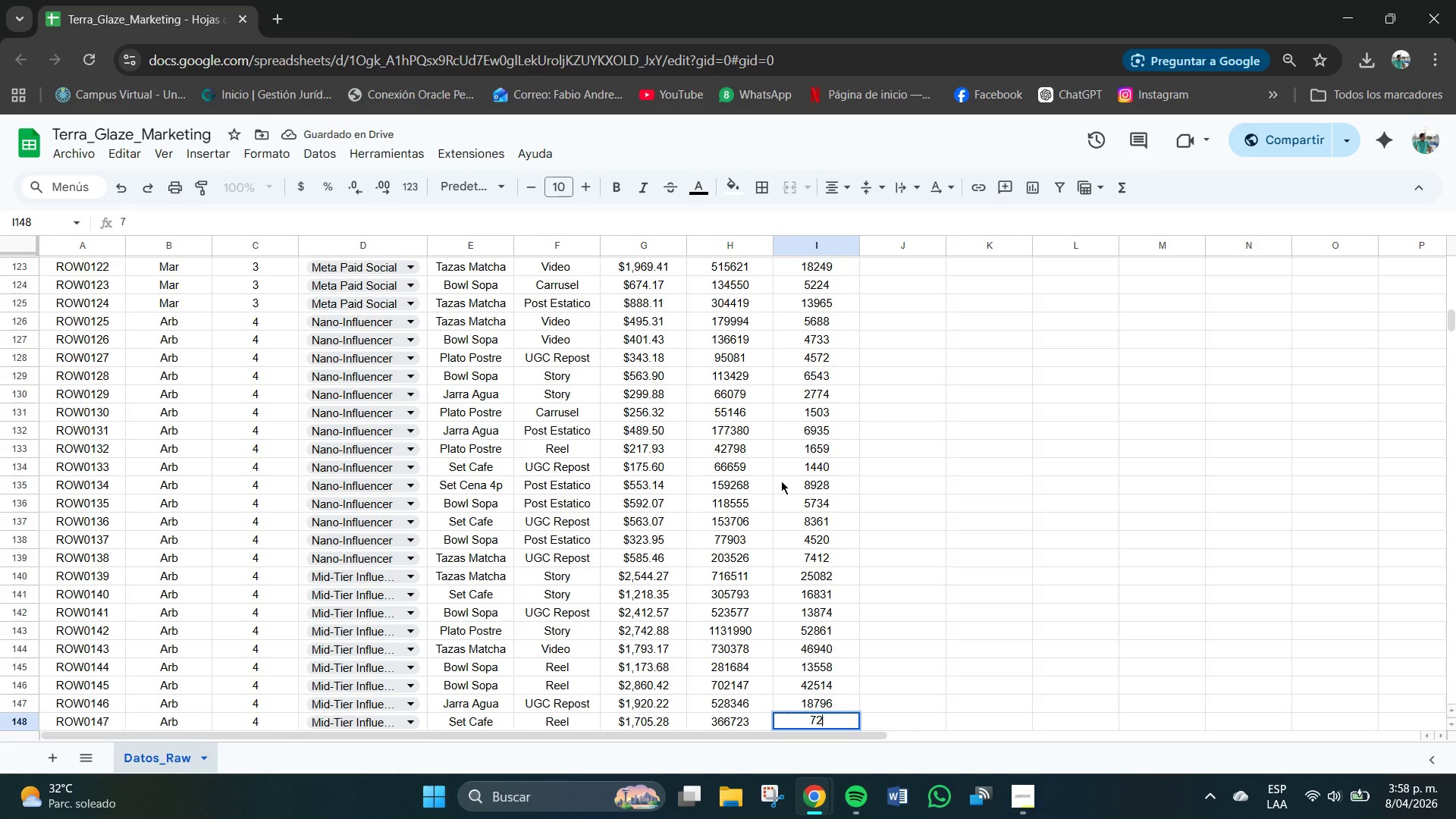 
key(Numpad2)
 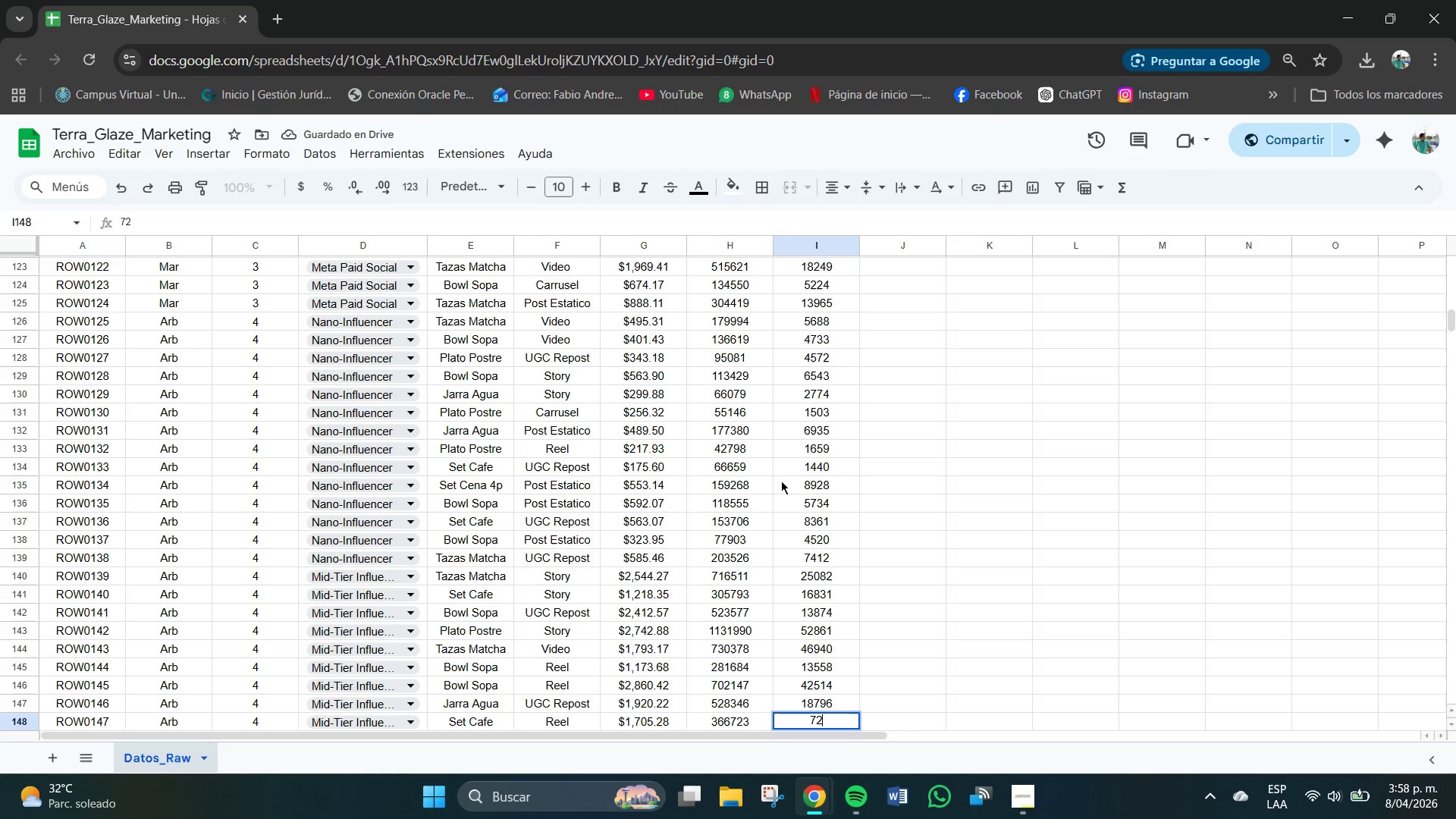 
key(Numpad6)
 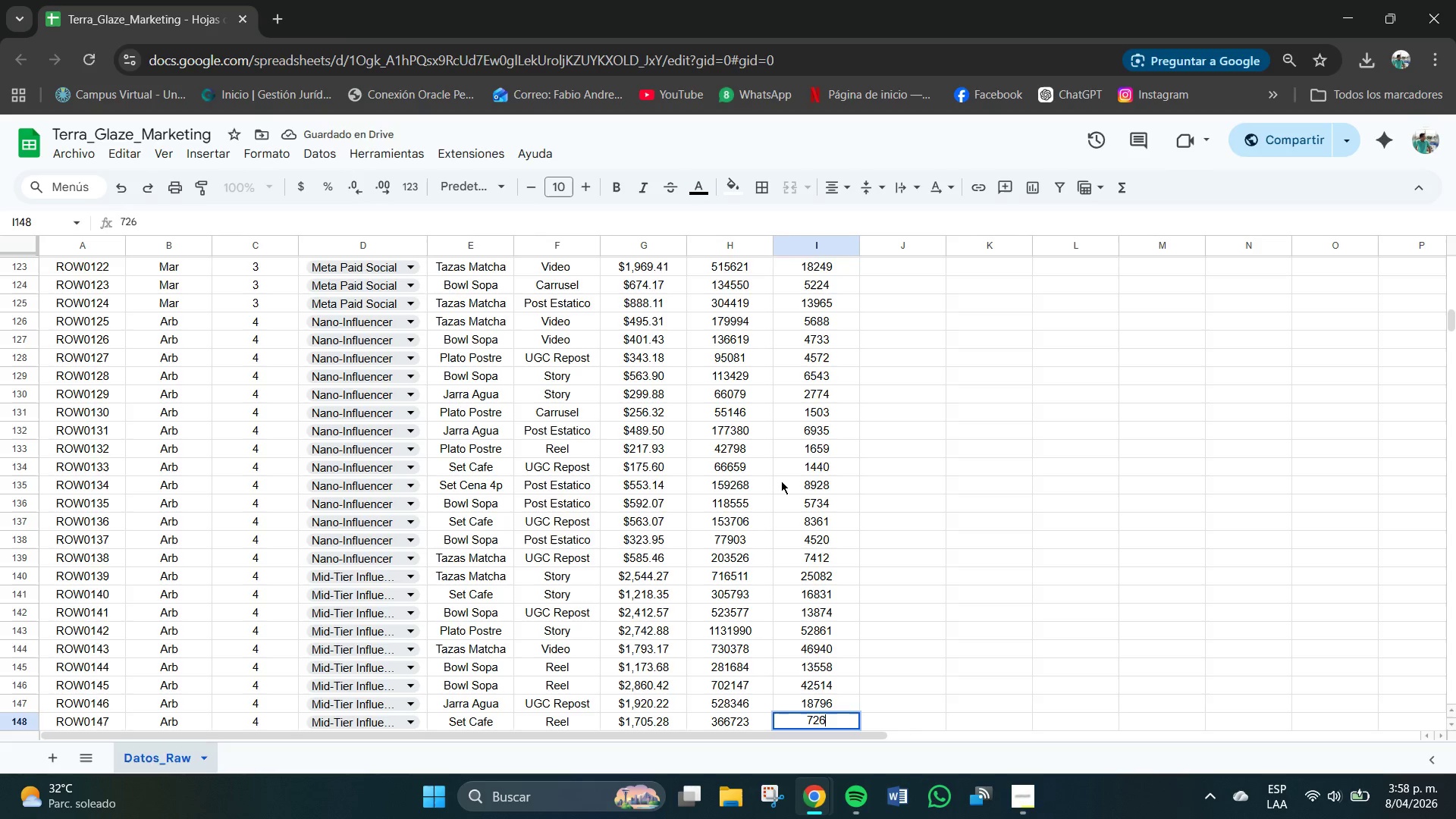 
key(Numpad1)
 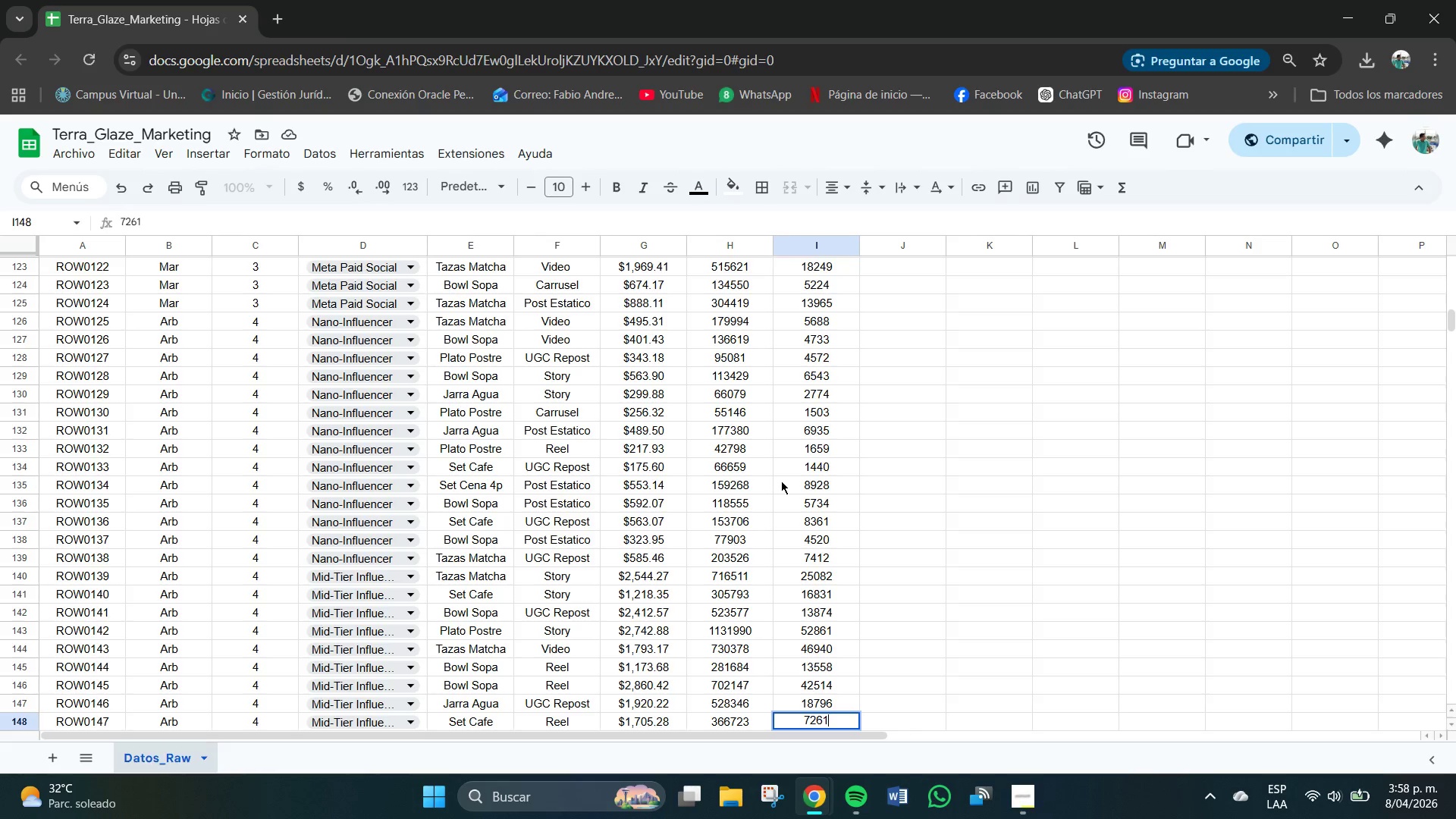 
key(NumpadEnter)
 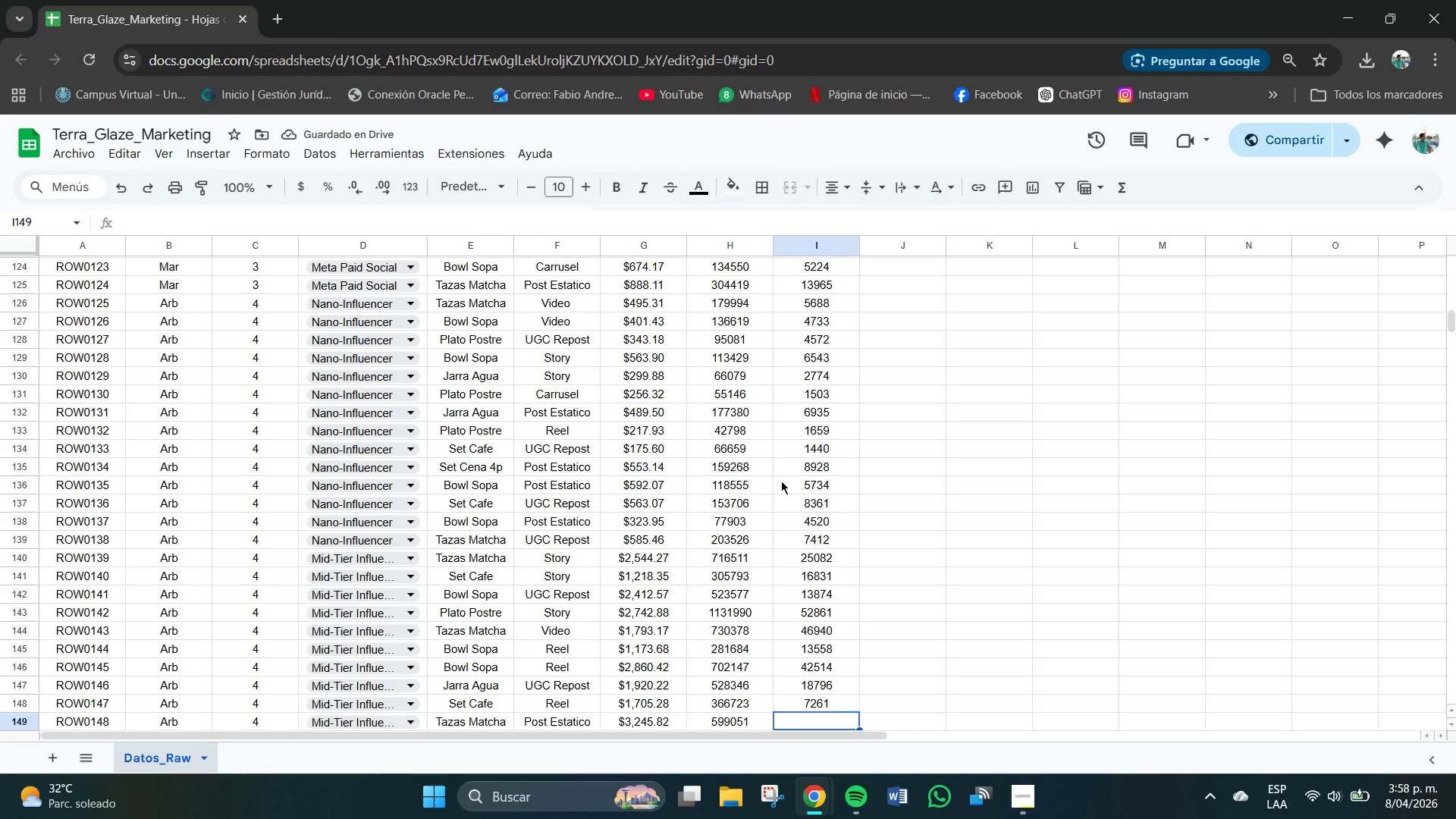 
key(Numpad1)
 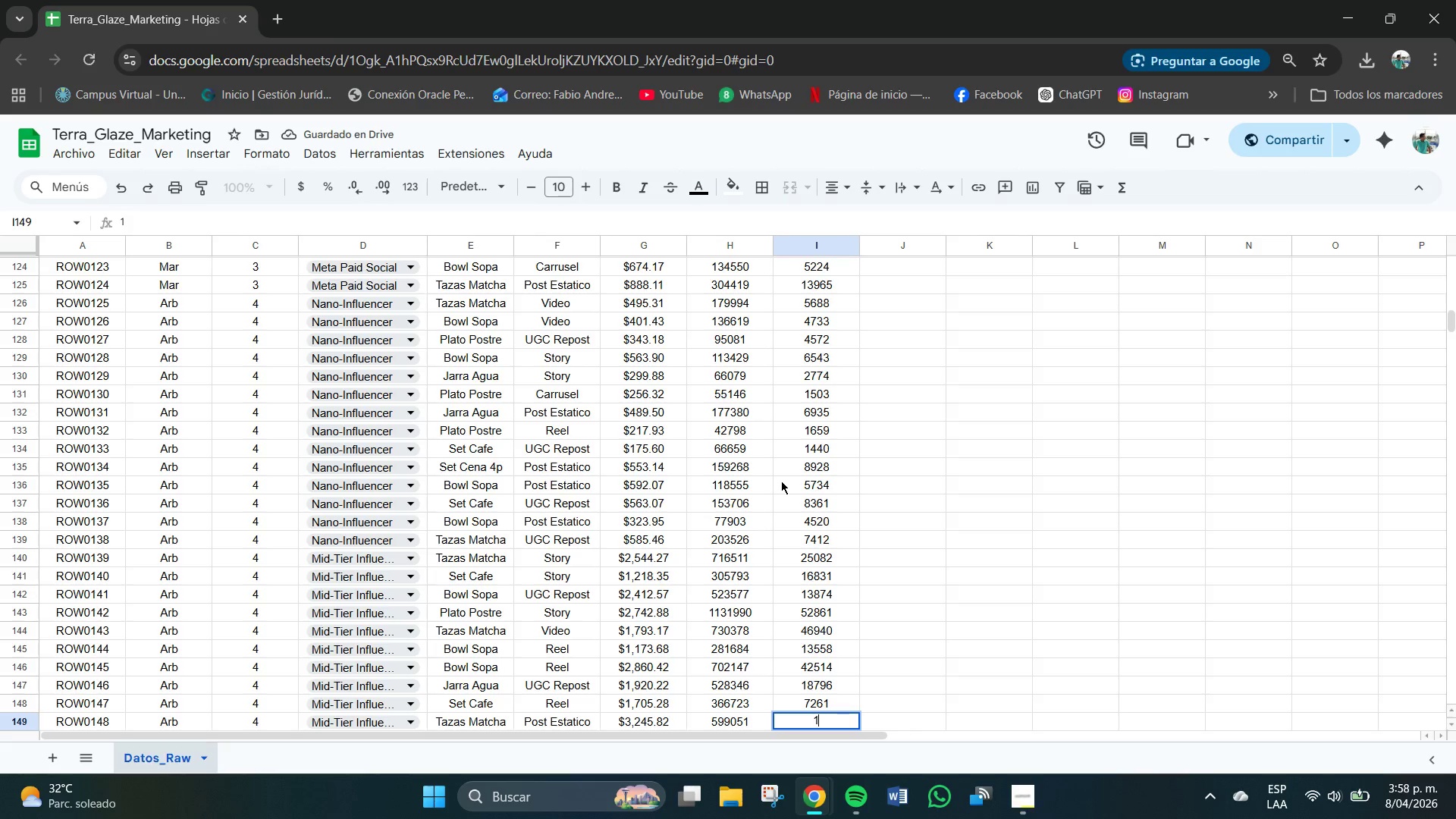 
key(Numpad6)
 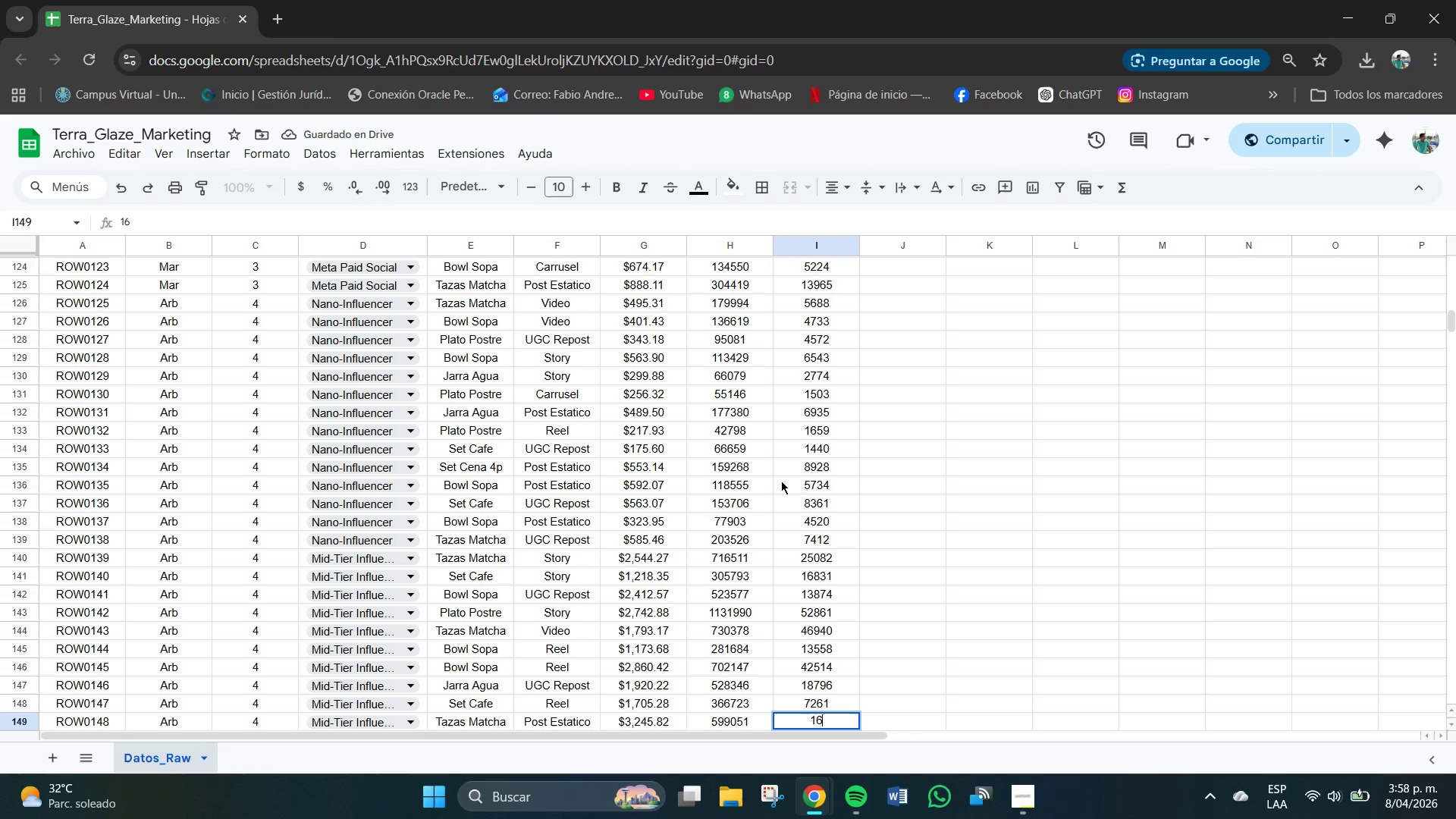 
key(Numpad8)
 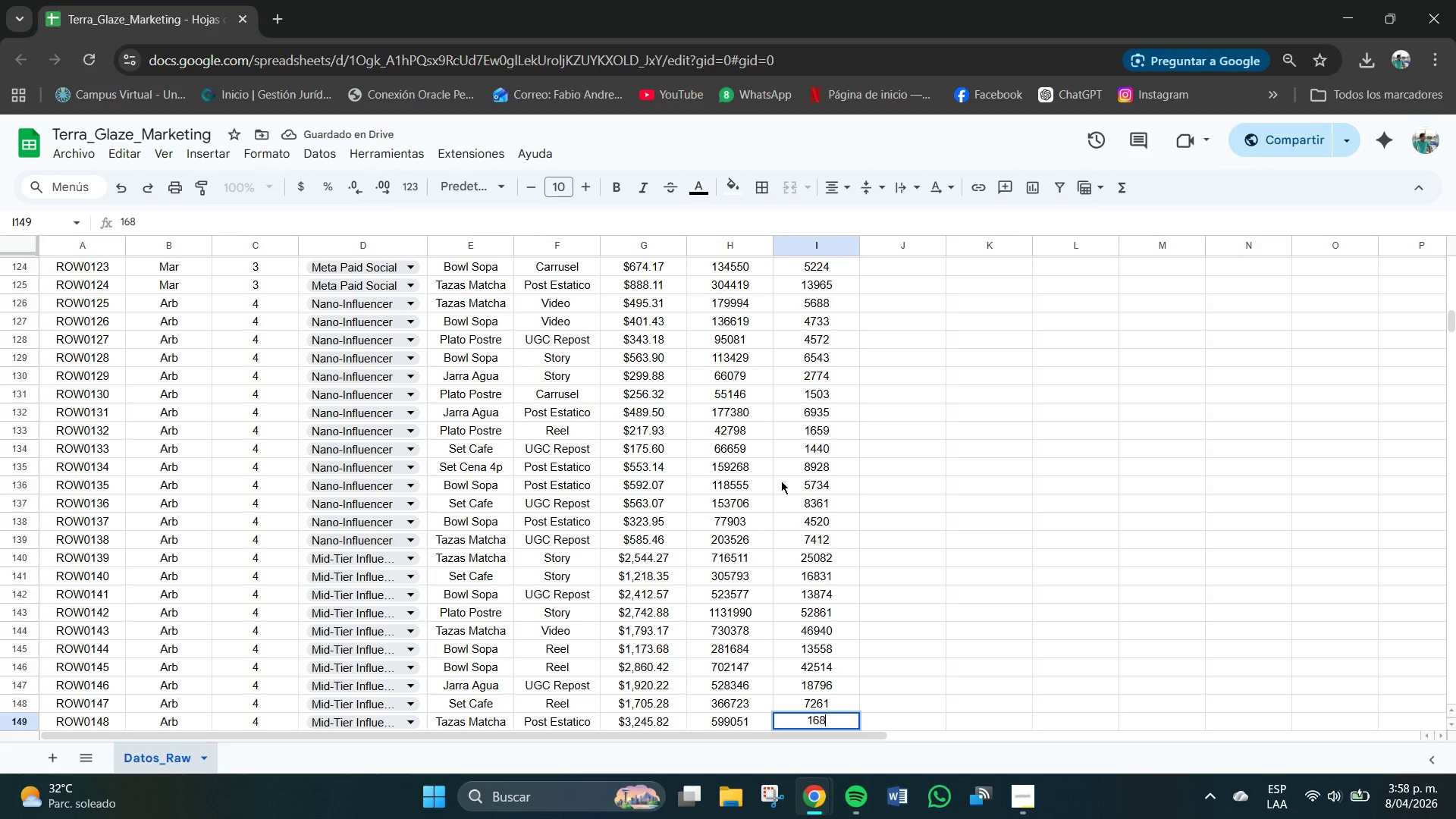 
key(Numpad5)
 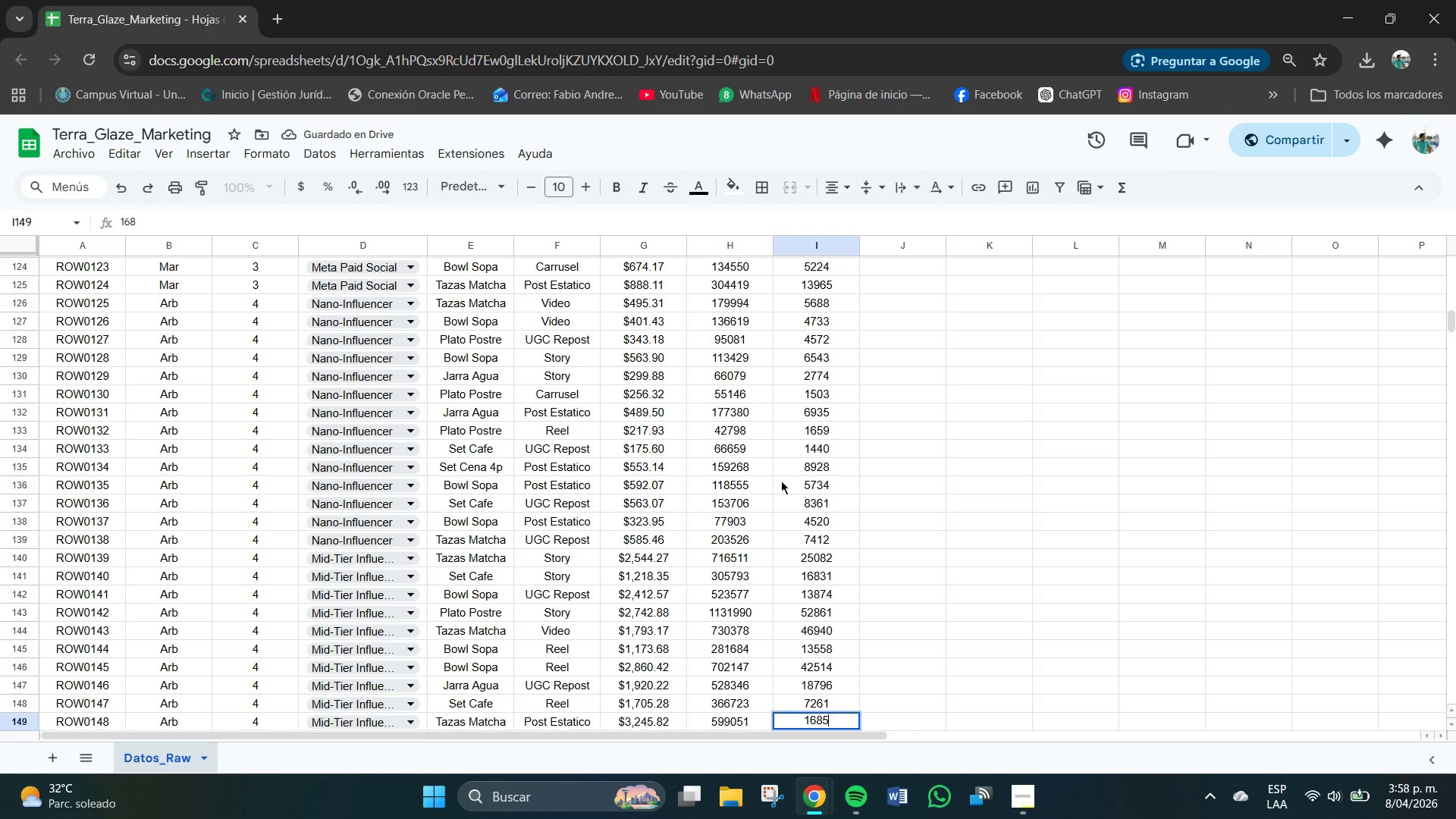 
key(Numpad4)
 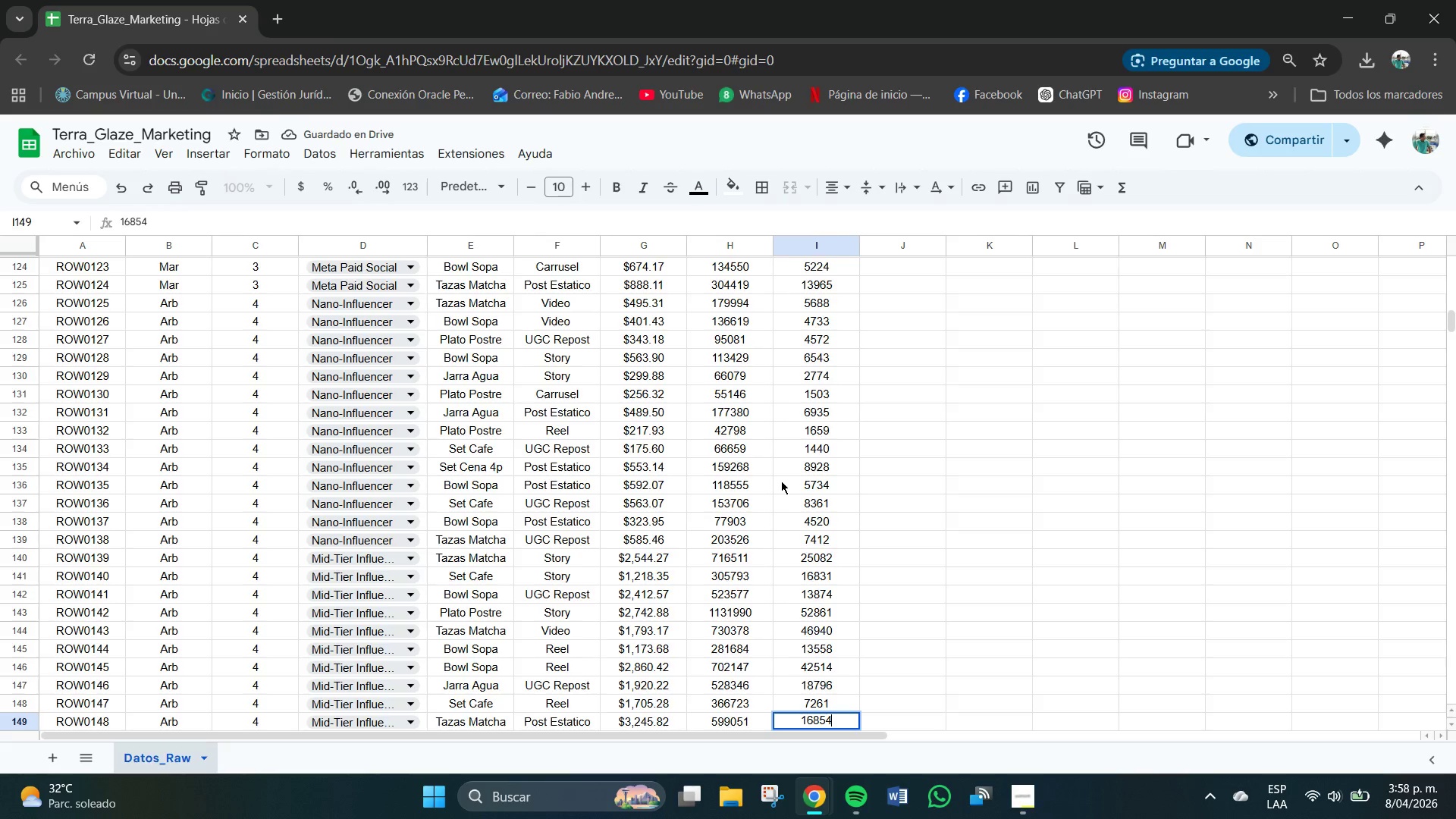 
key(NumpadEnter)
 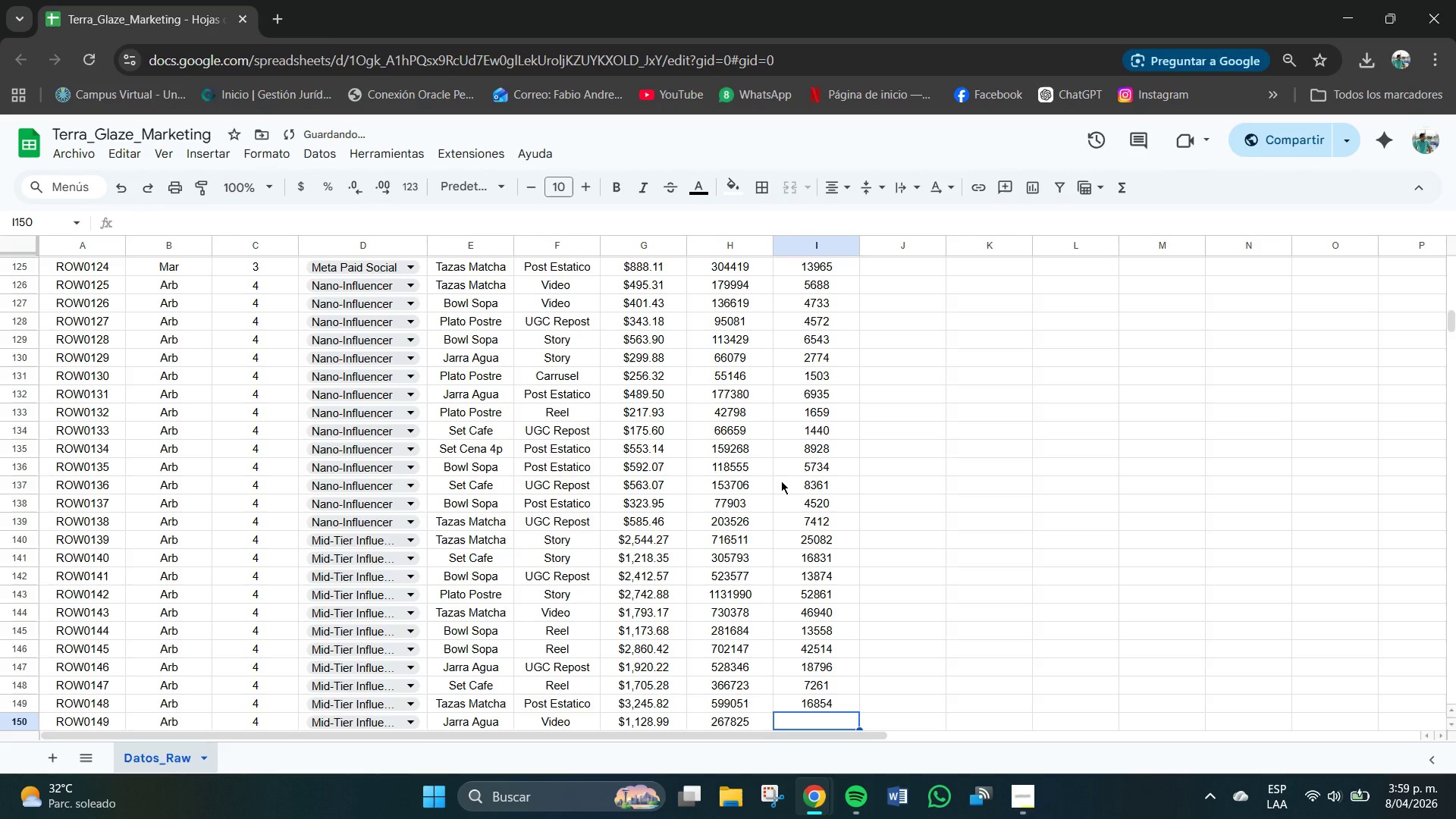 
key(Numpad1)
 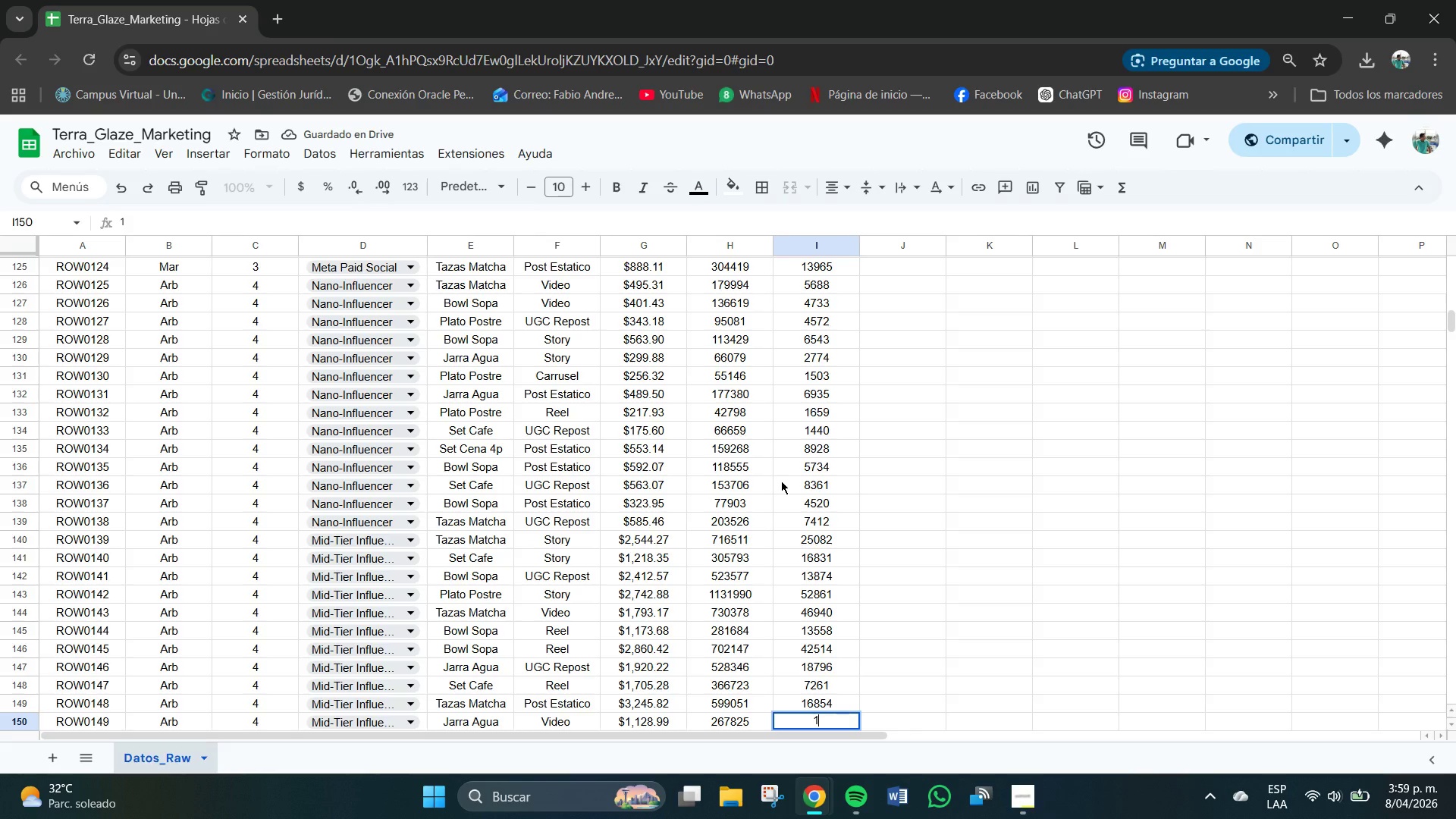 
key(Numpad2)
 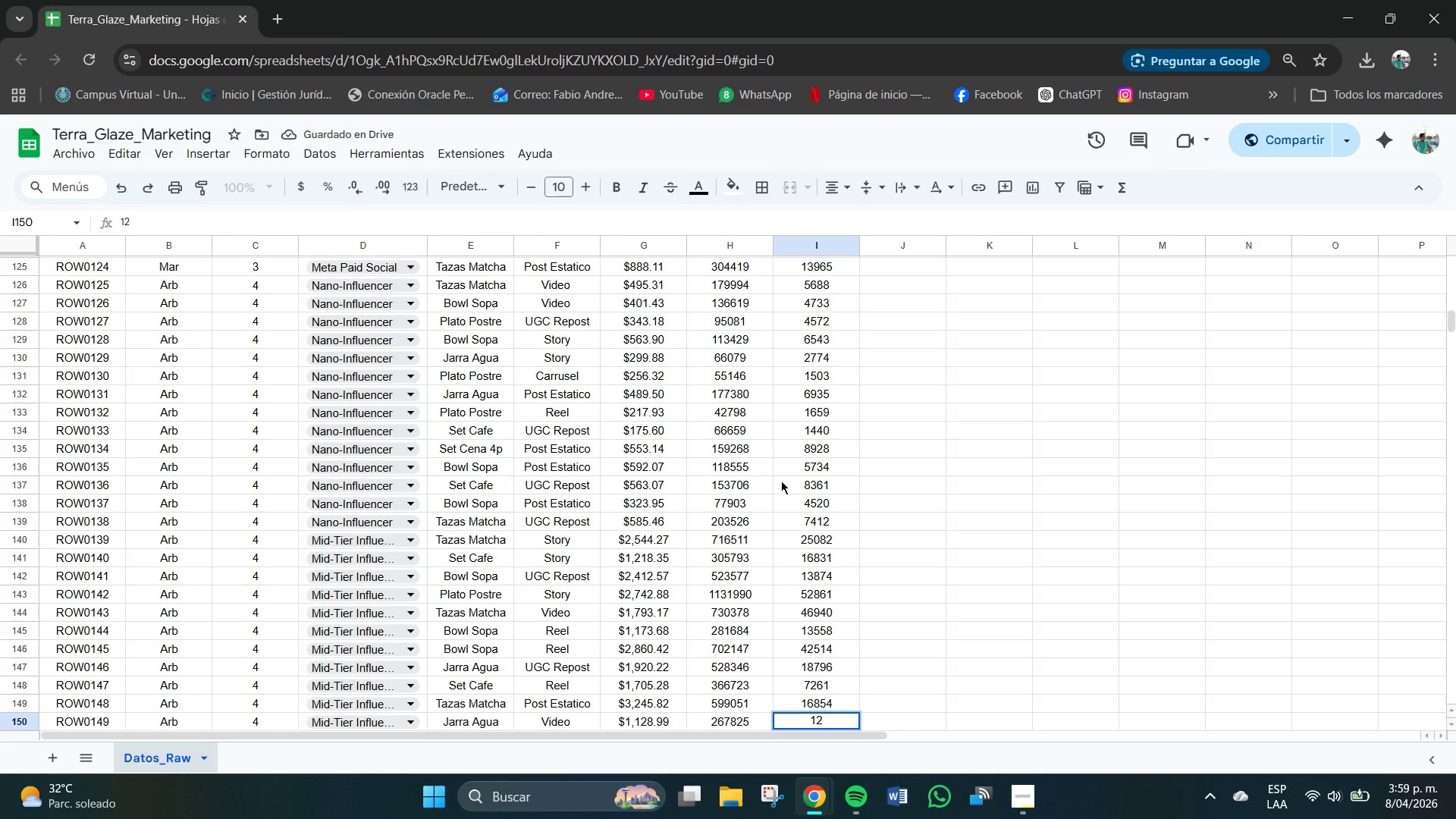 
key(Numpad8)
 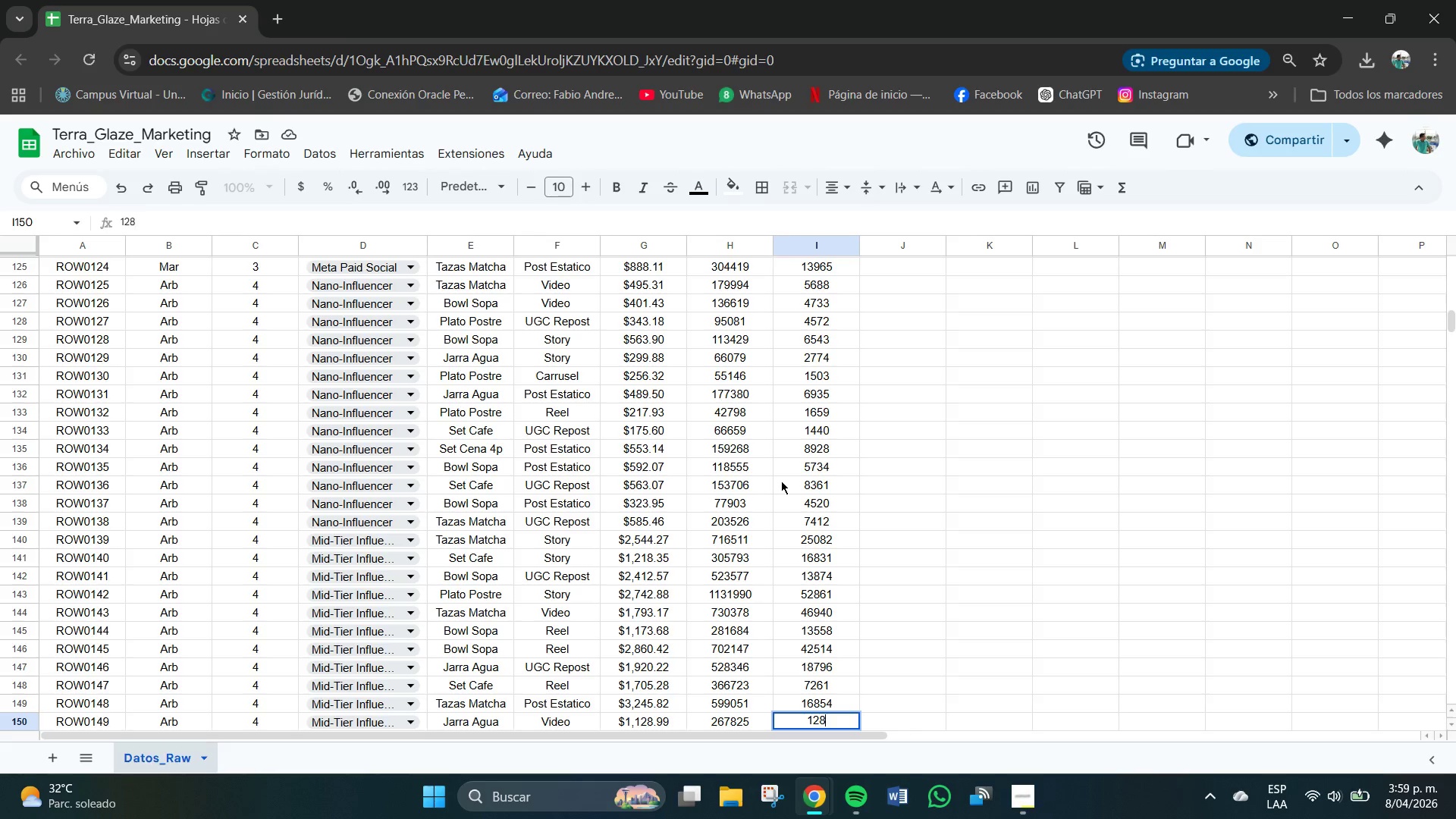 
key(Numpad6)
 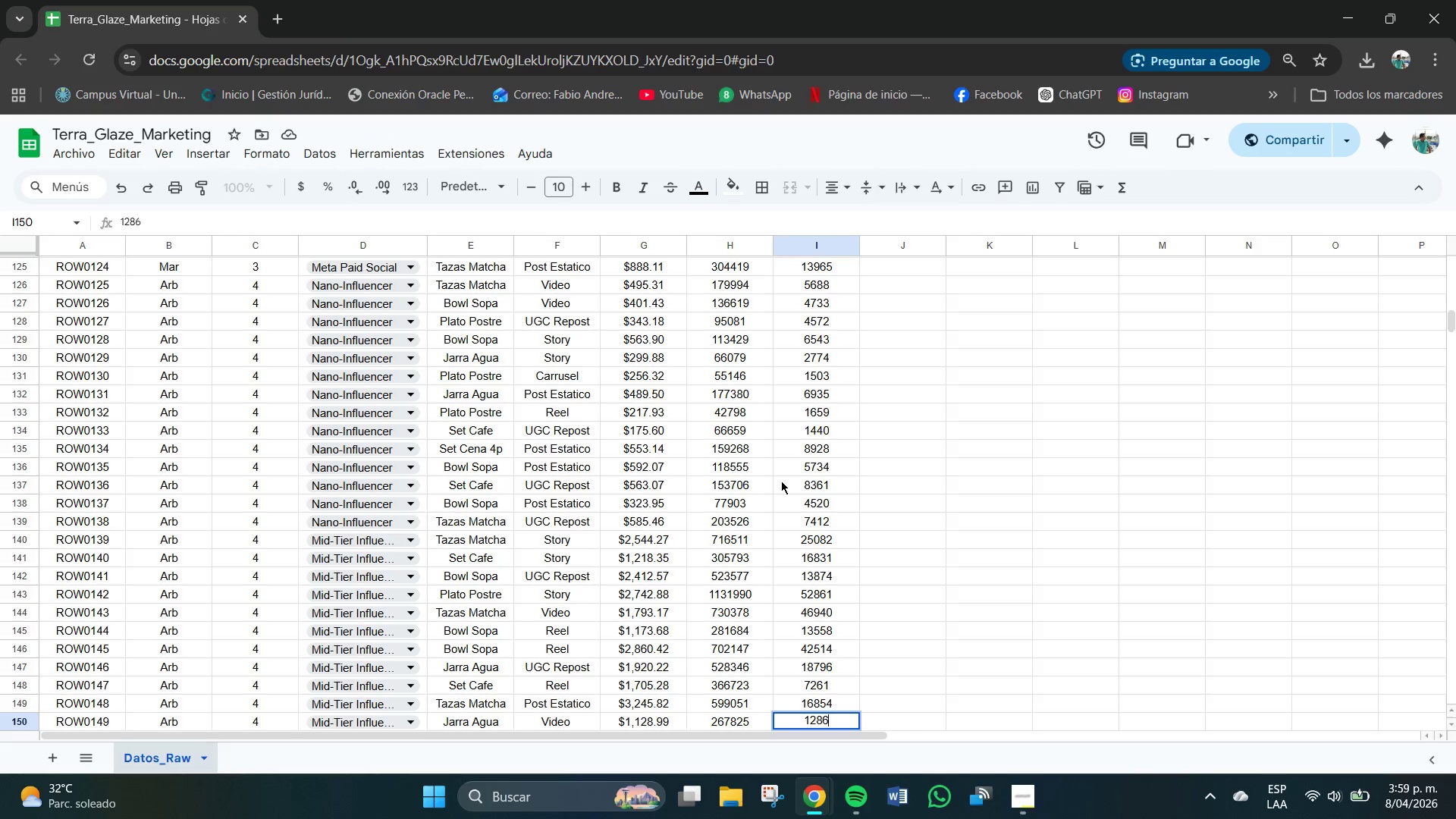 
key(Numpad3)
 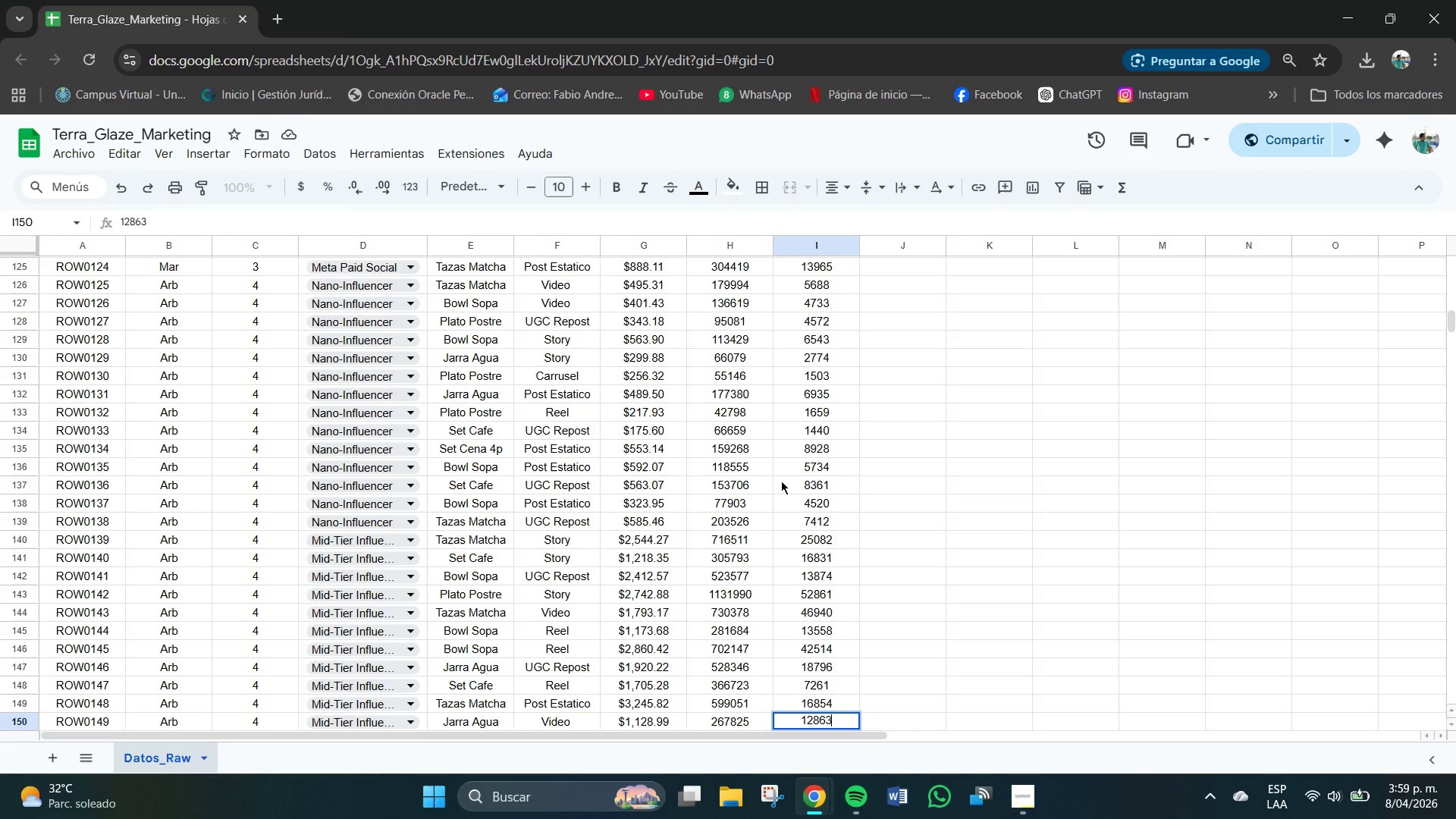 
key(NumpadEnter)
 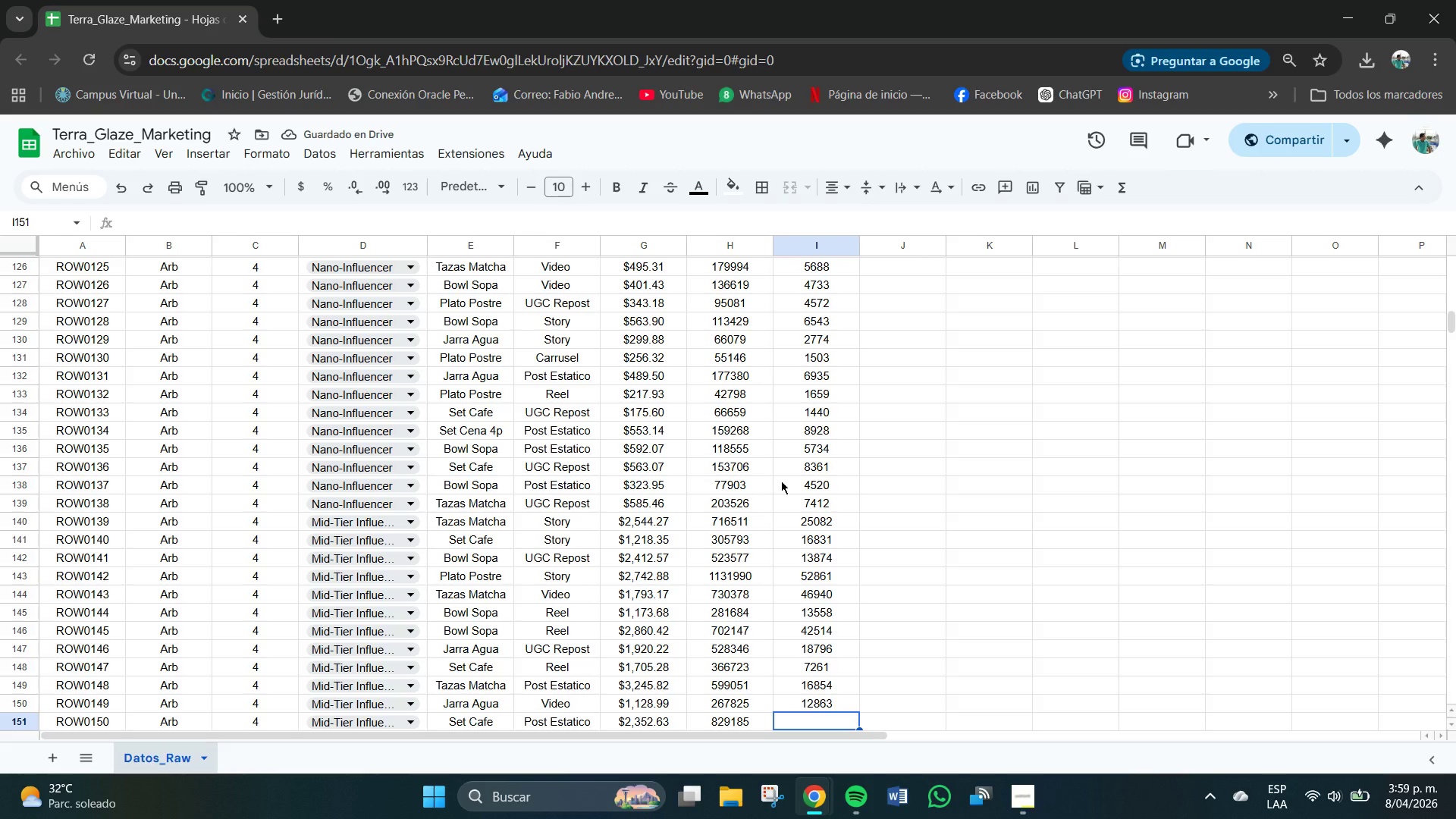 
key(Numpad2)
 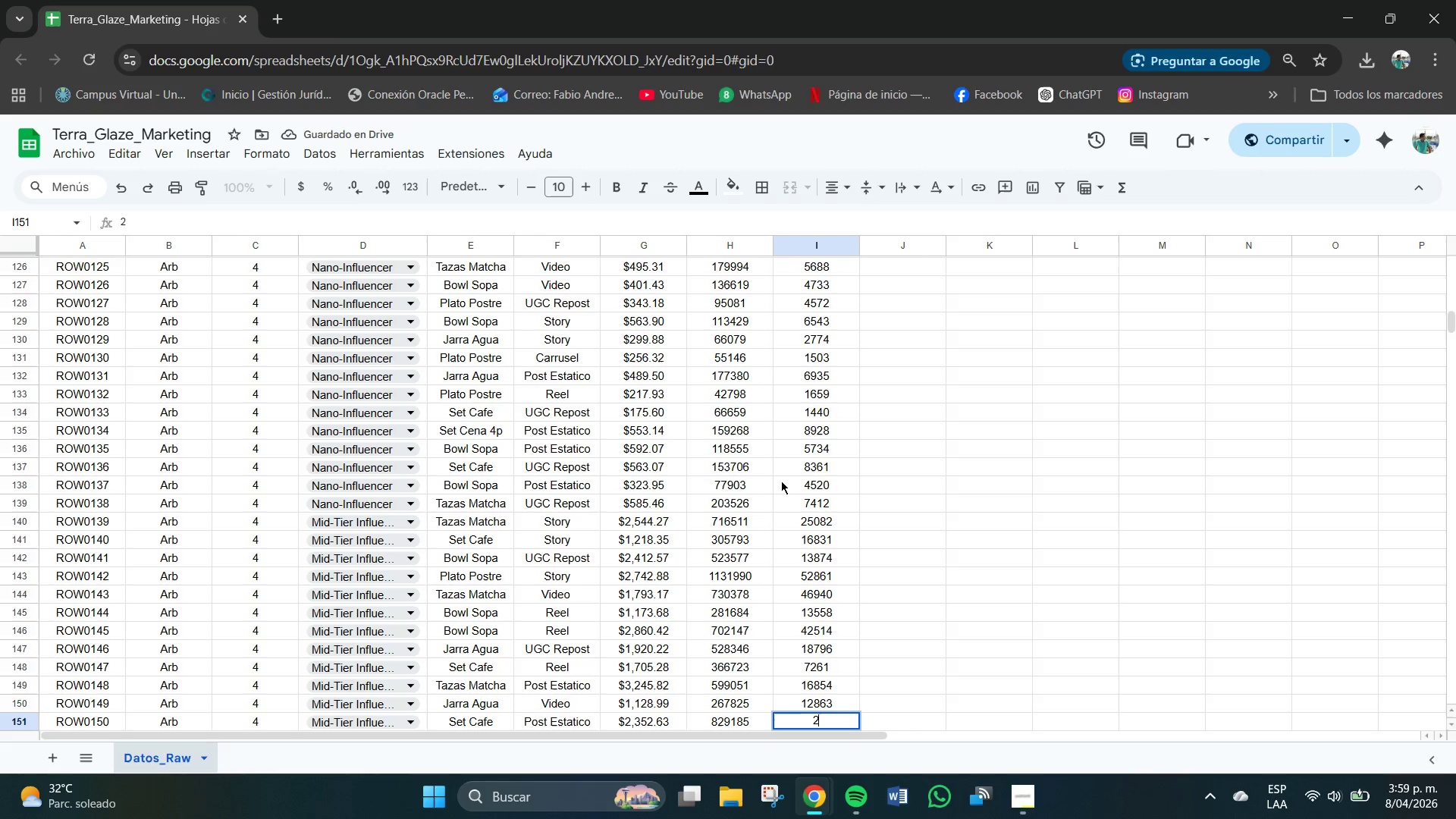 
key(Numpad6)
 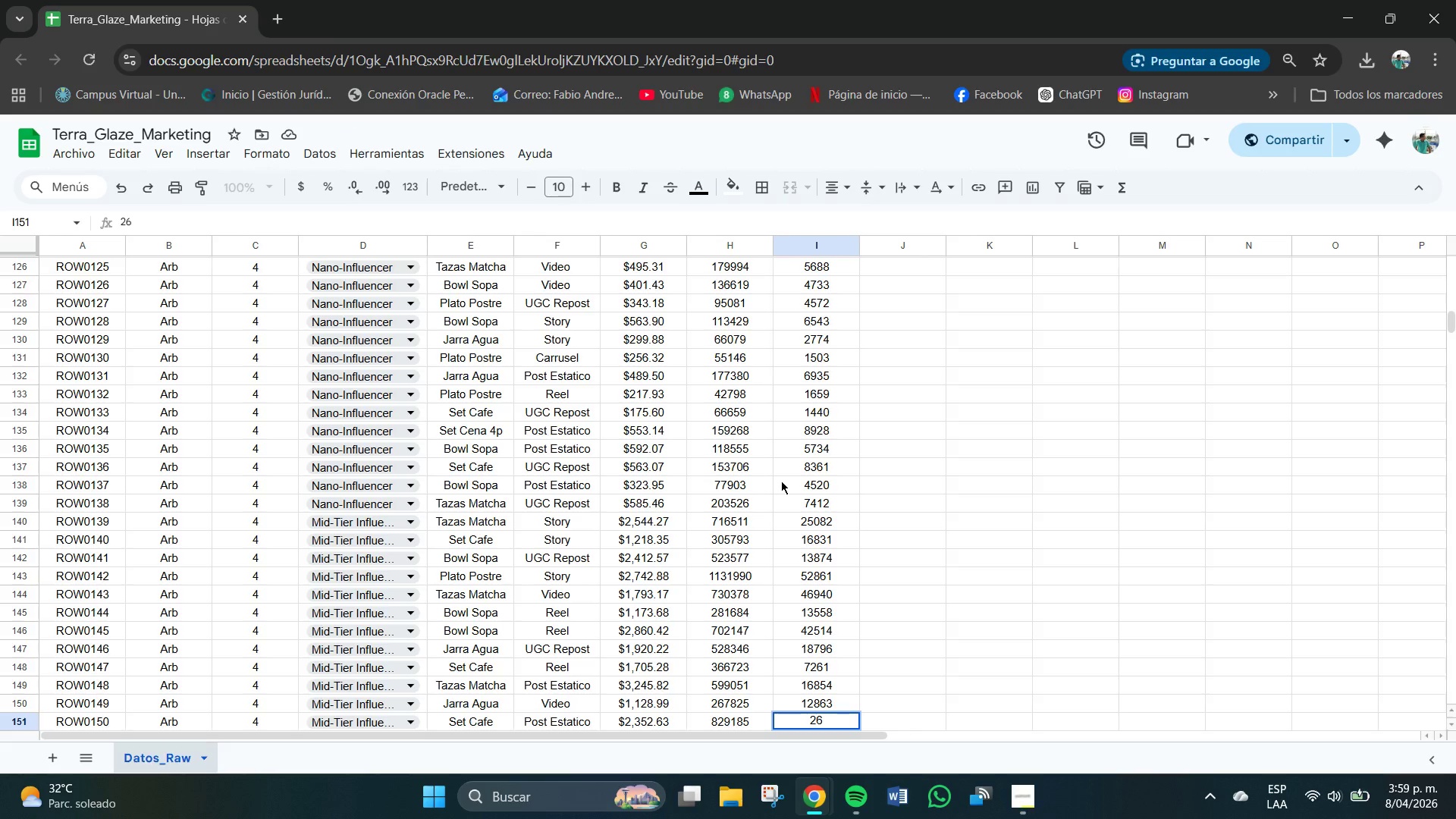 
key(Numpad2)
 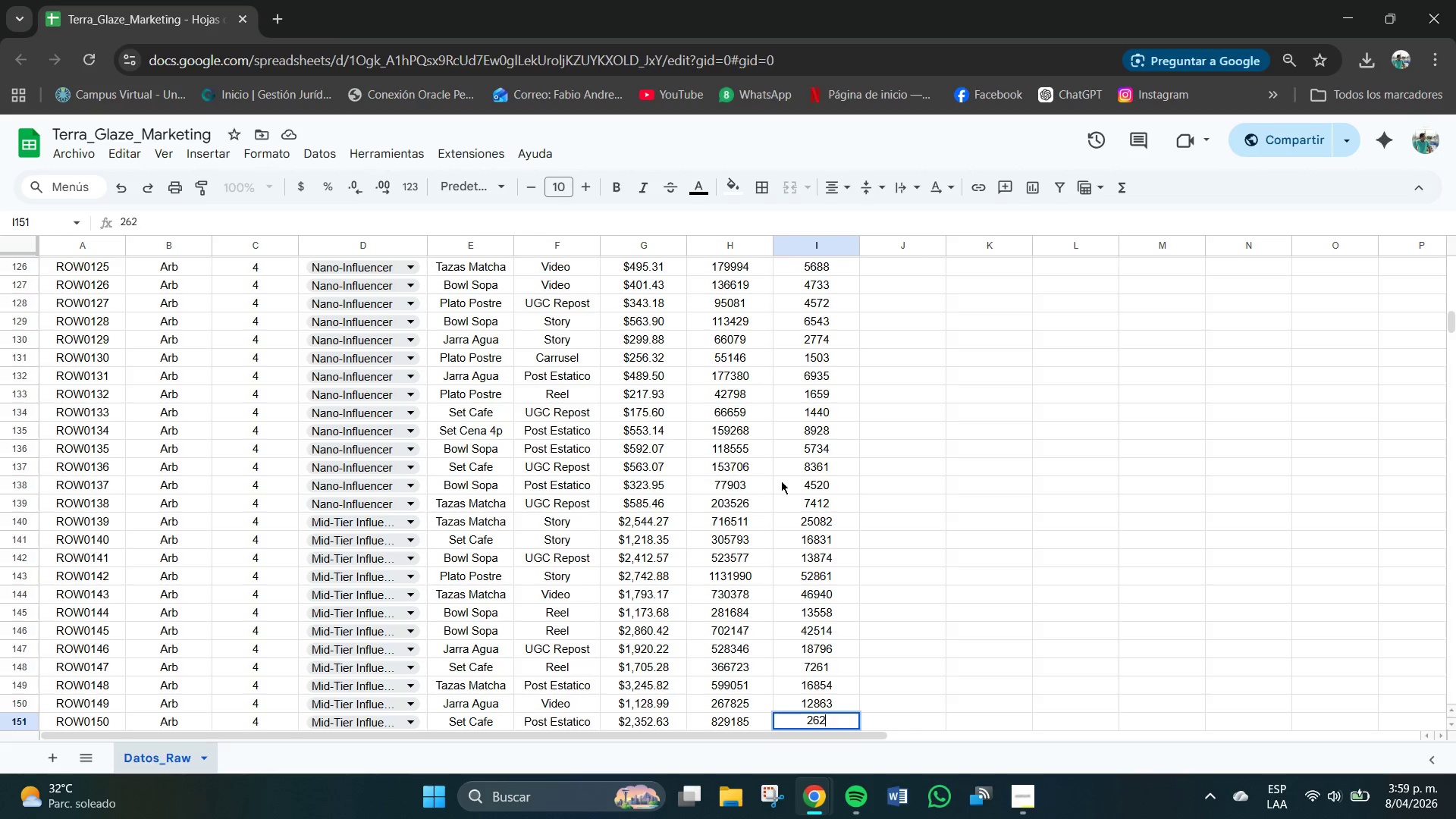 
key(Numpad7)
 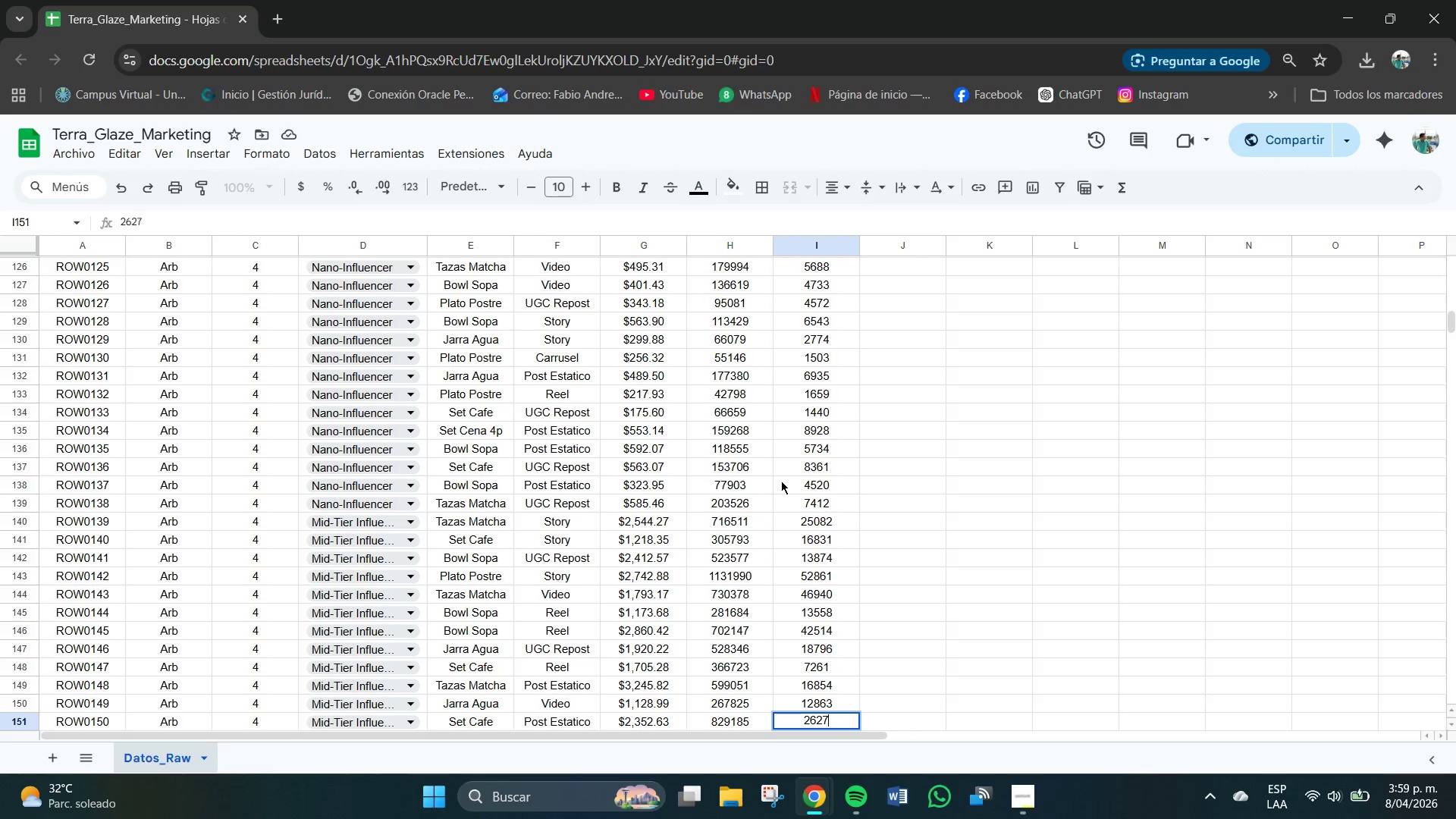 
key(Numpad6)
 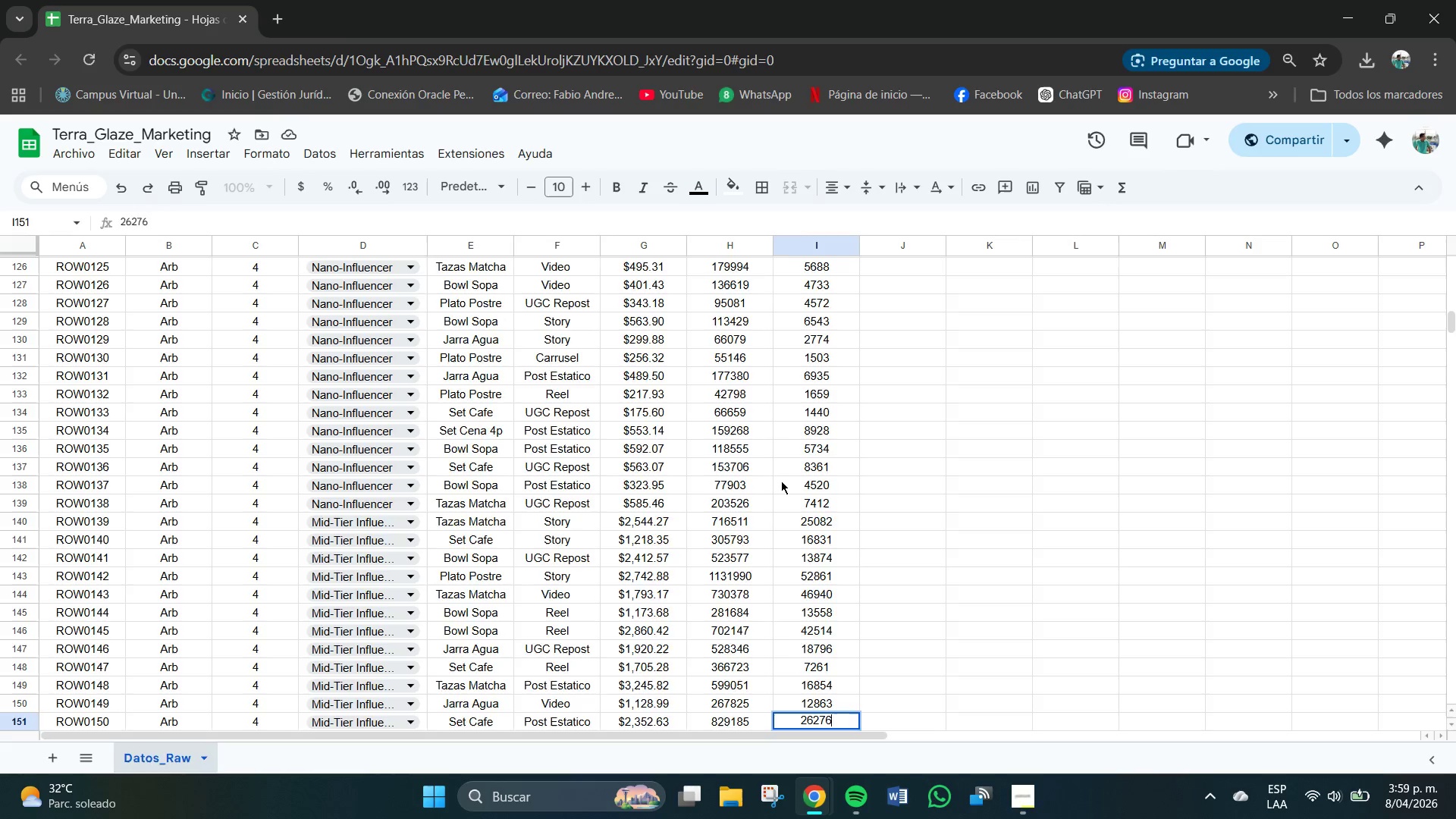 
key(NumpadEnter)
 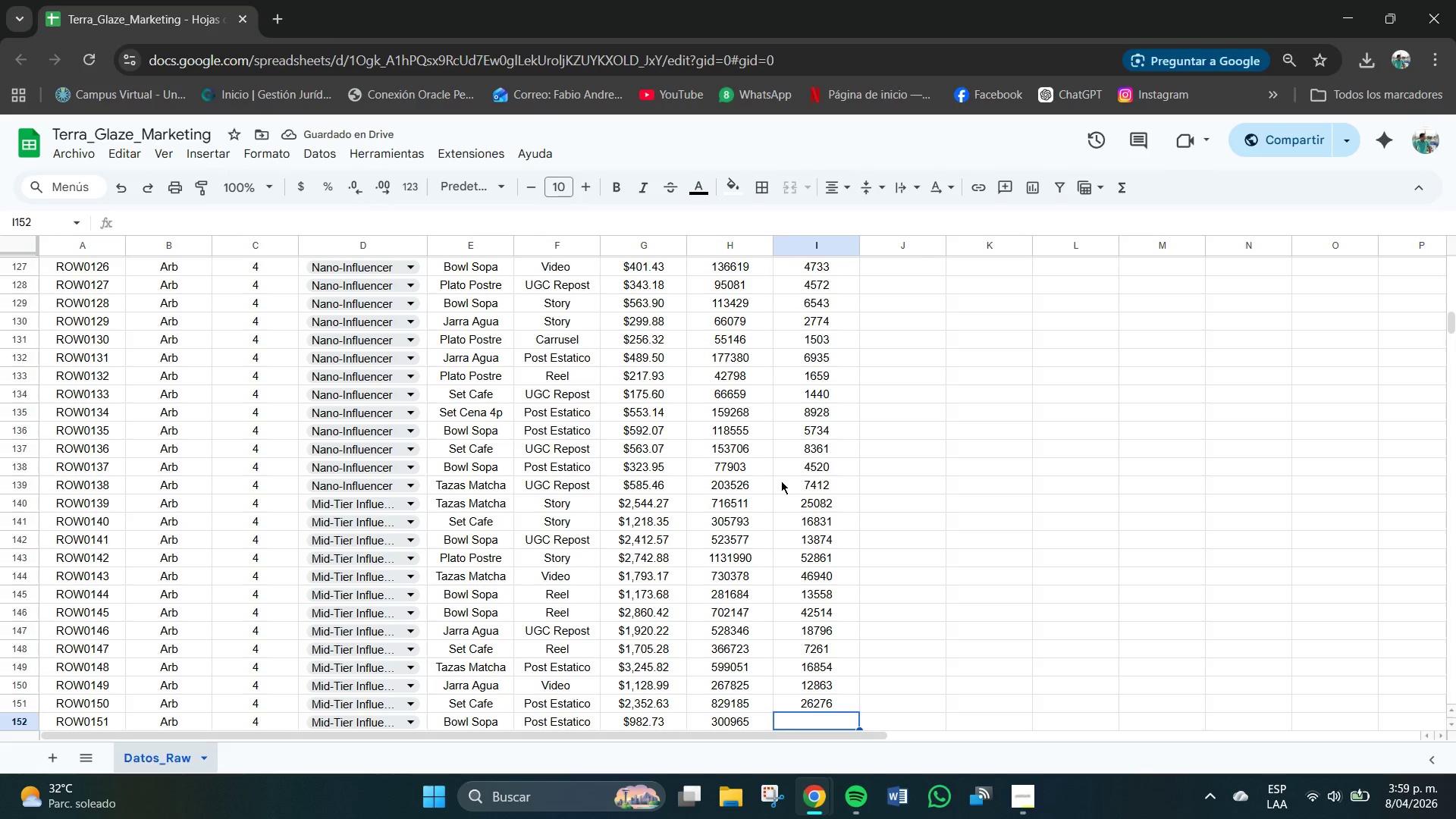 
wait(5.8)
 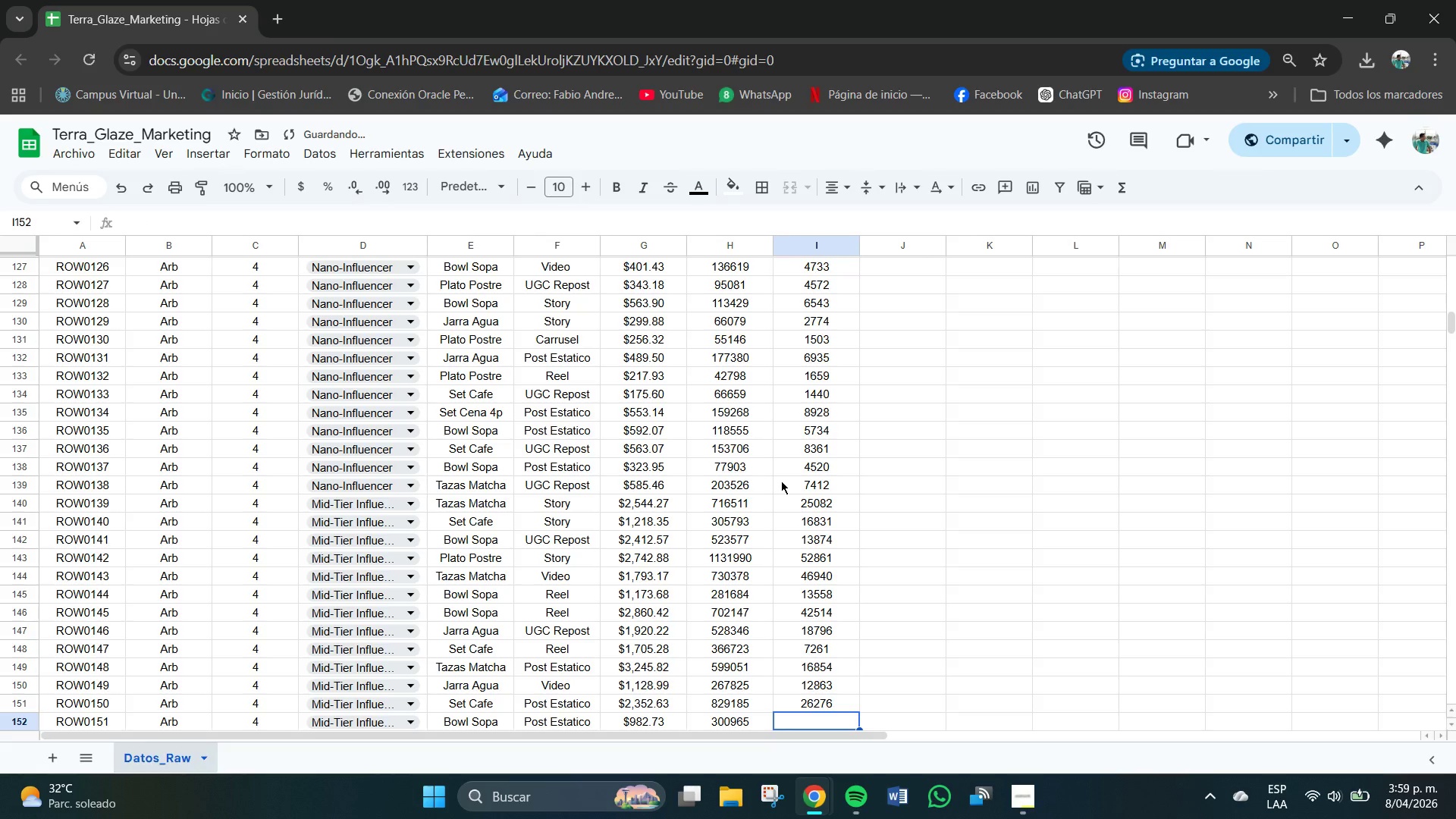 
key(Numpad1)
 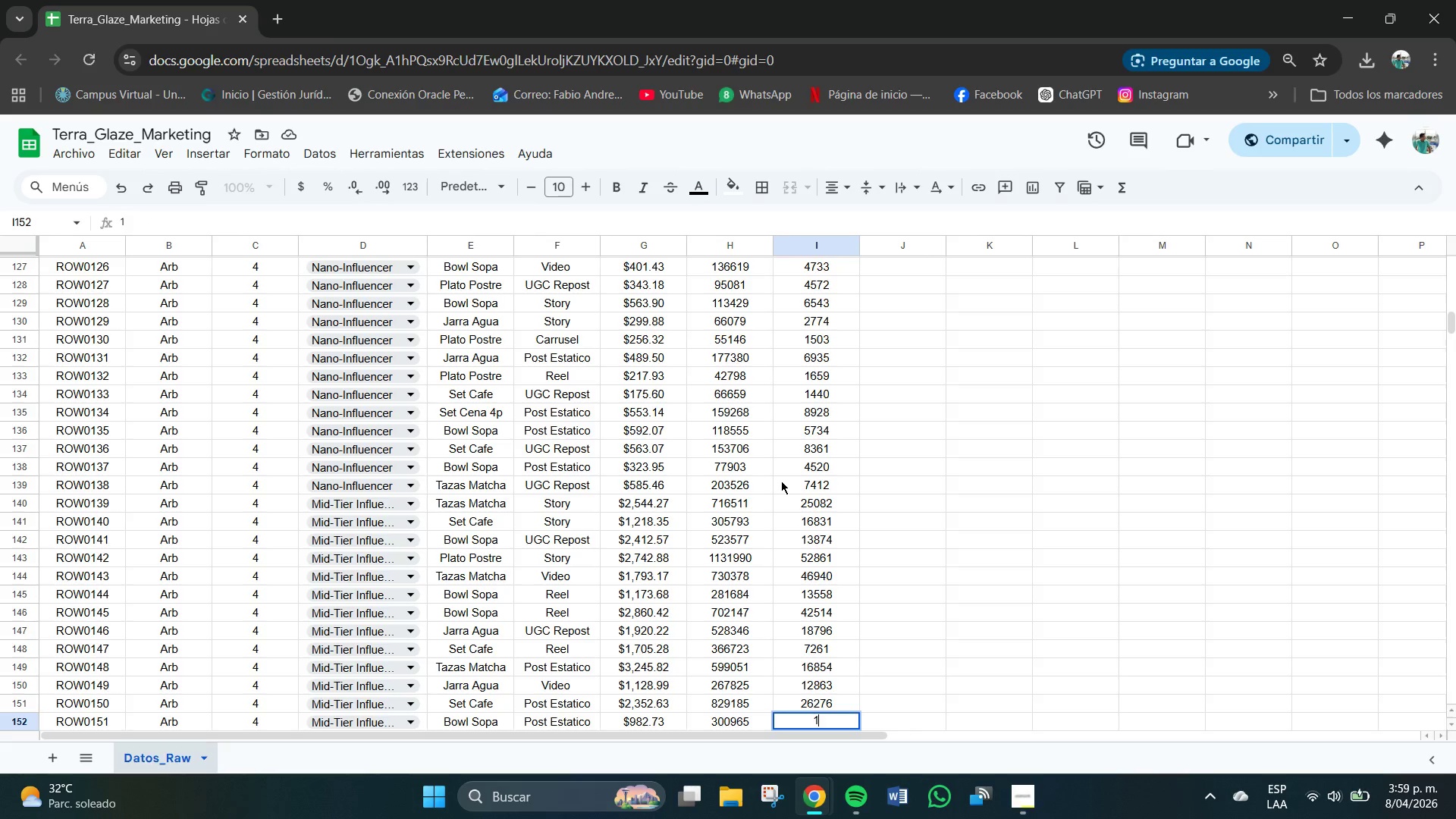 
key(Numpad2)
 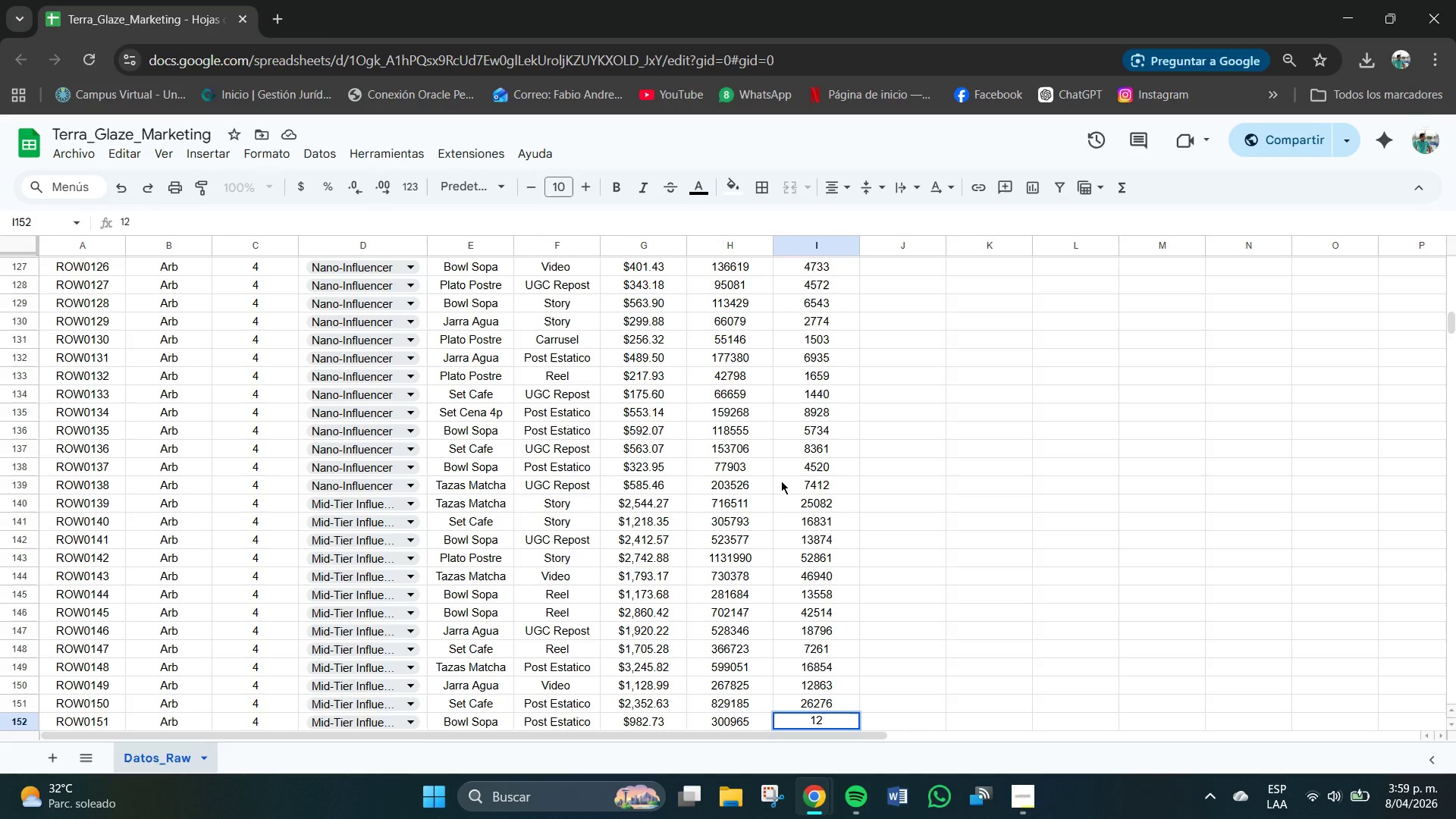 
key(Numpad5)
 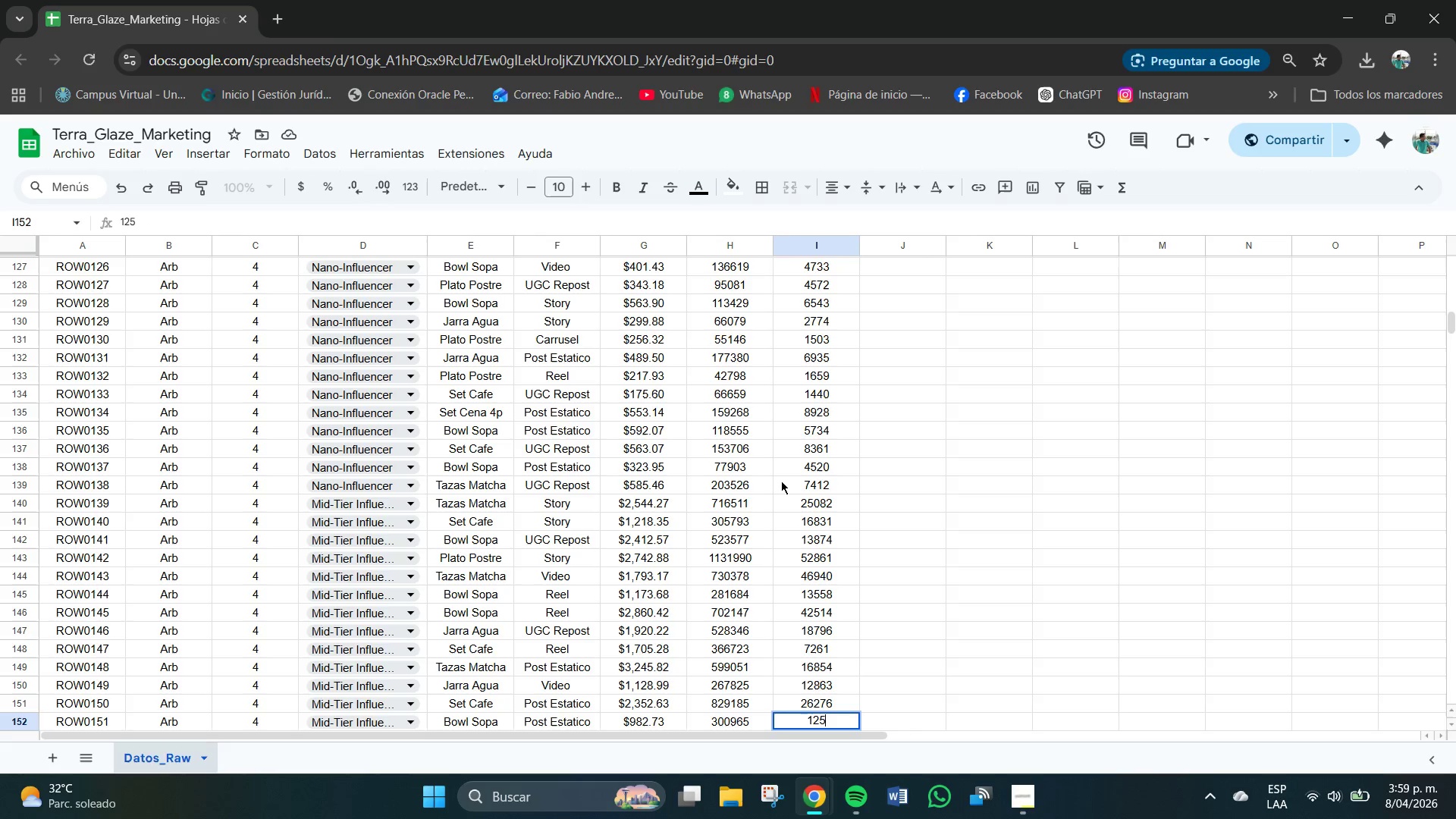 
key(Numpad9)
 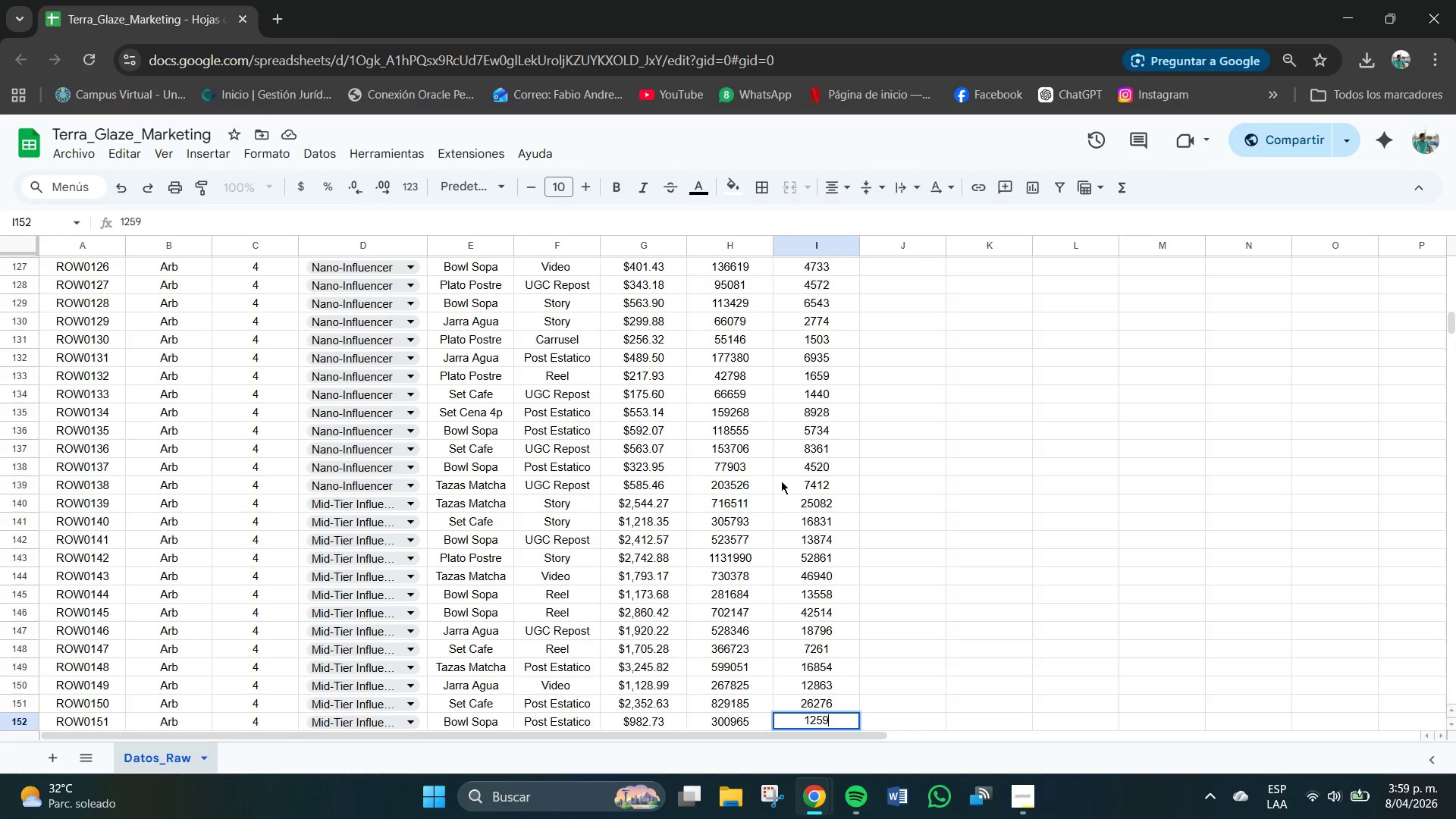 
key(Numpad3)
 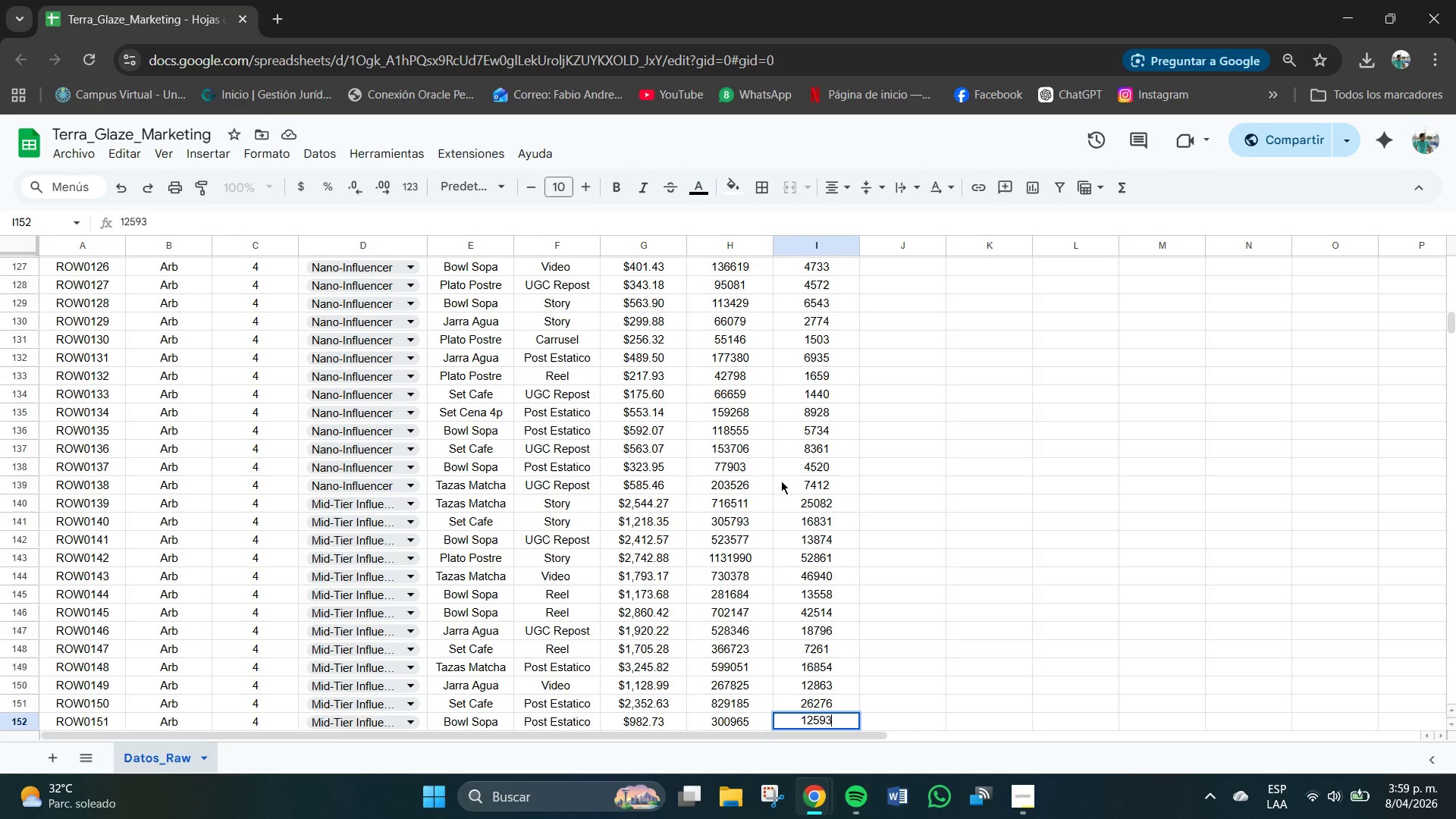 
key(NumpadEnter)
 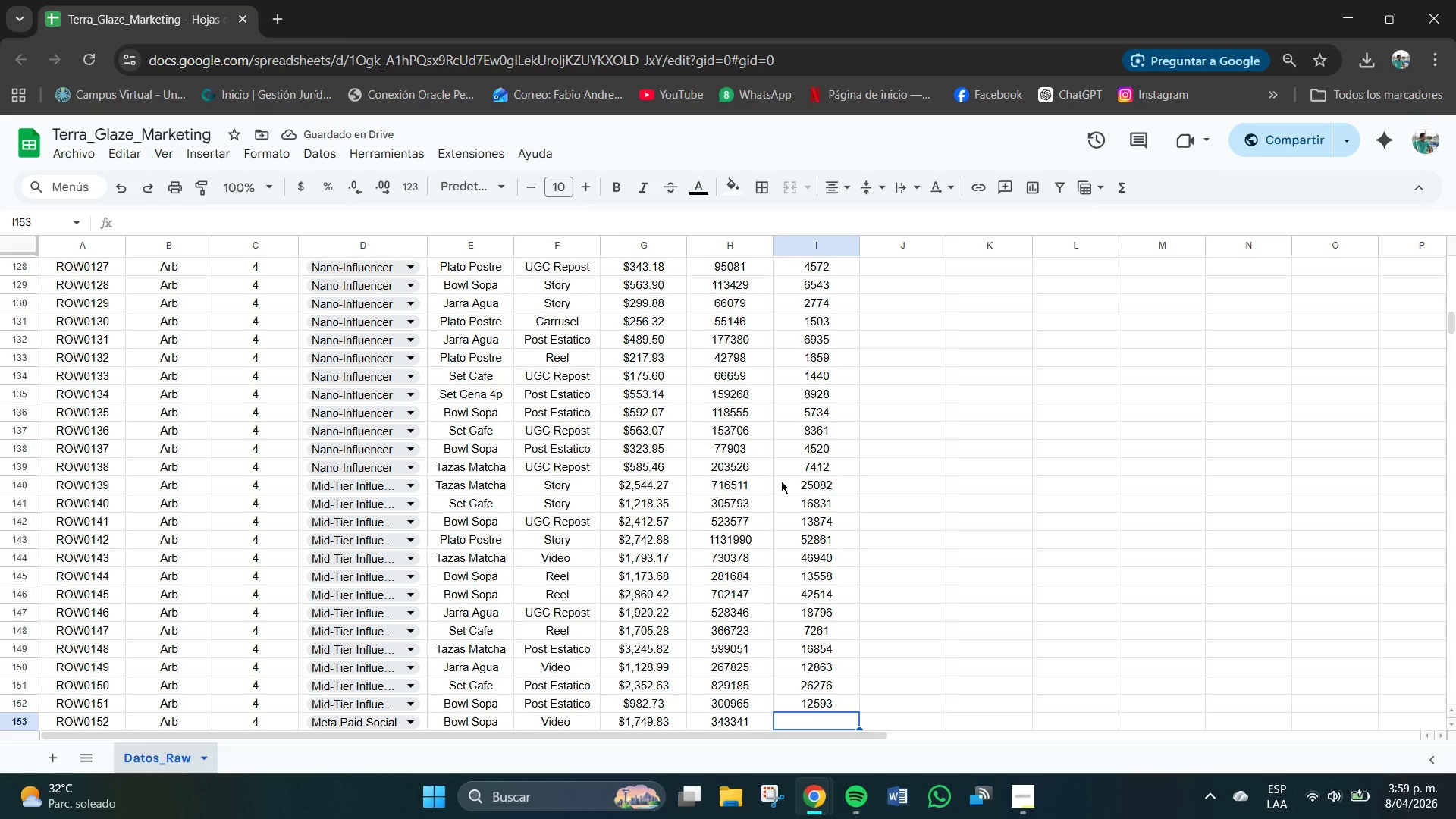 
key(Numpad1)
 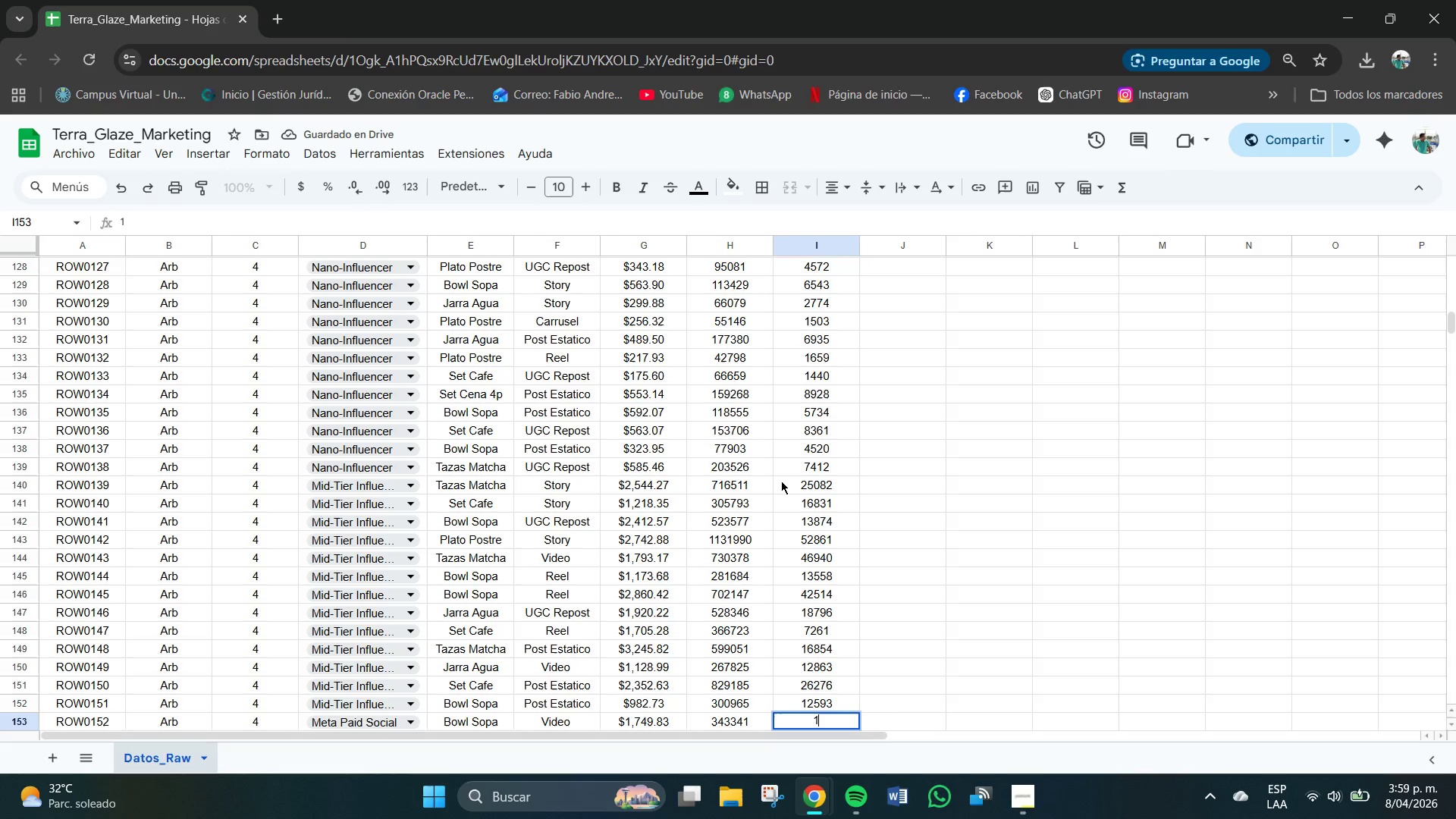 
key(Numpad0)
 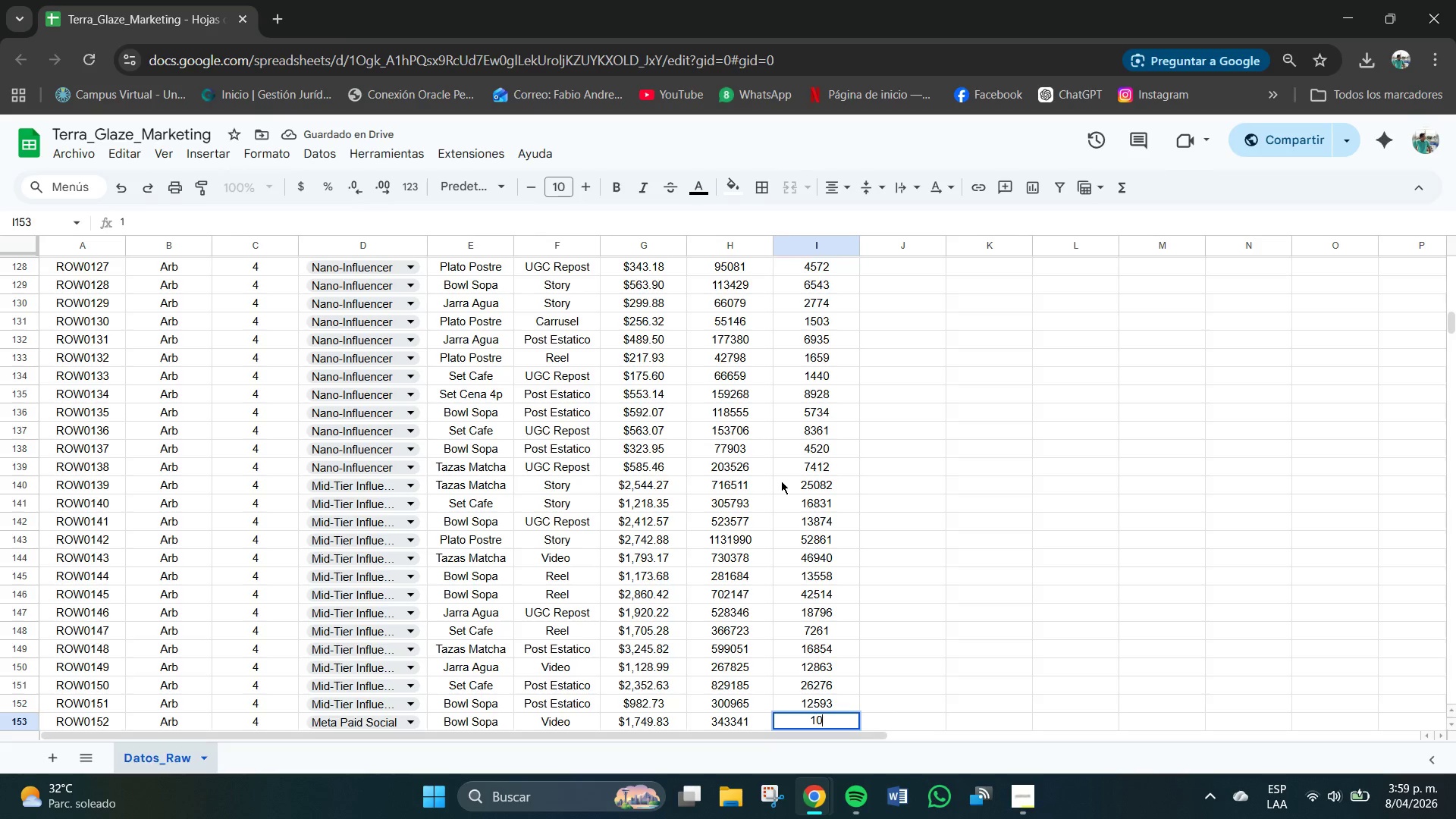 
key(Numpad0)
 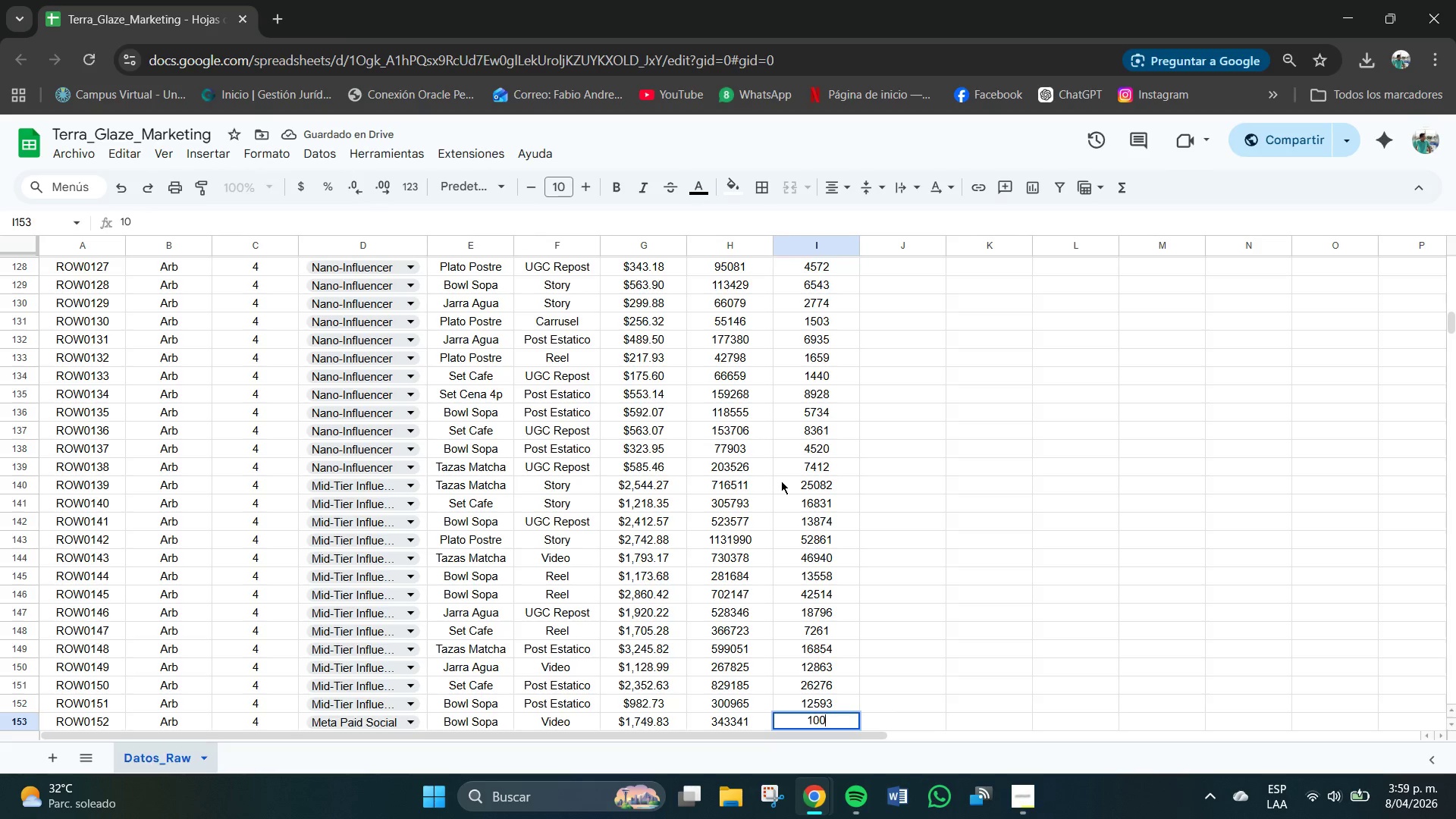 
key(Numpad7)
 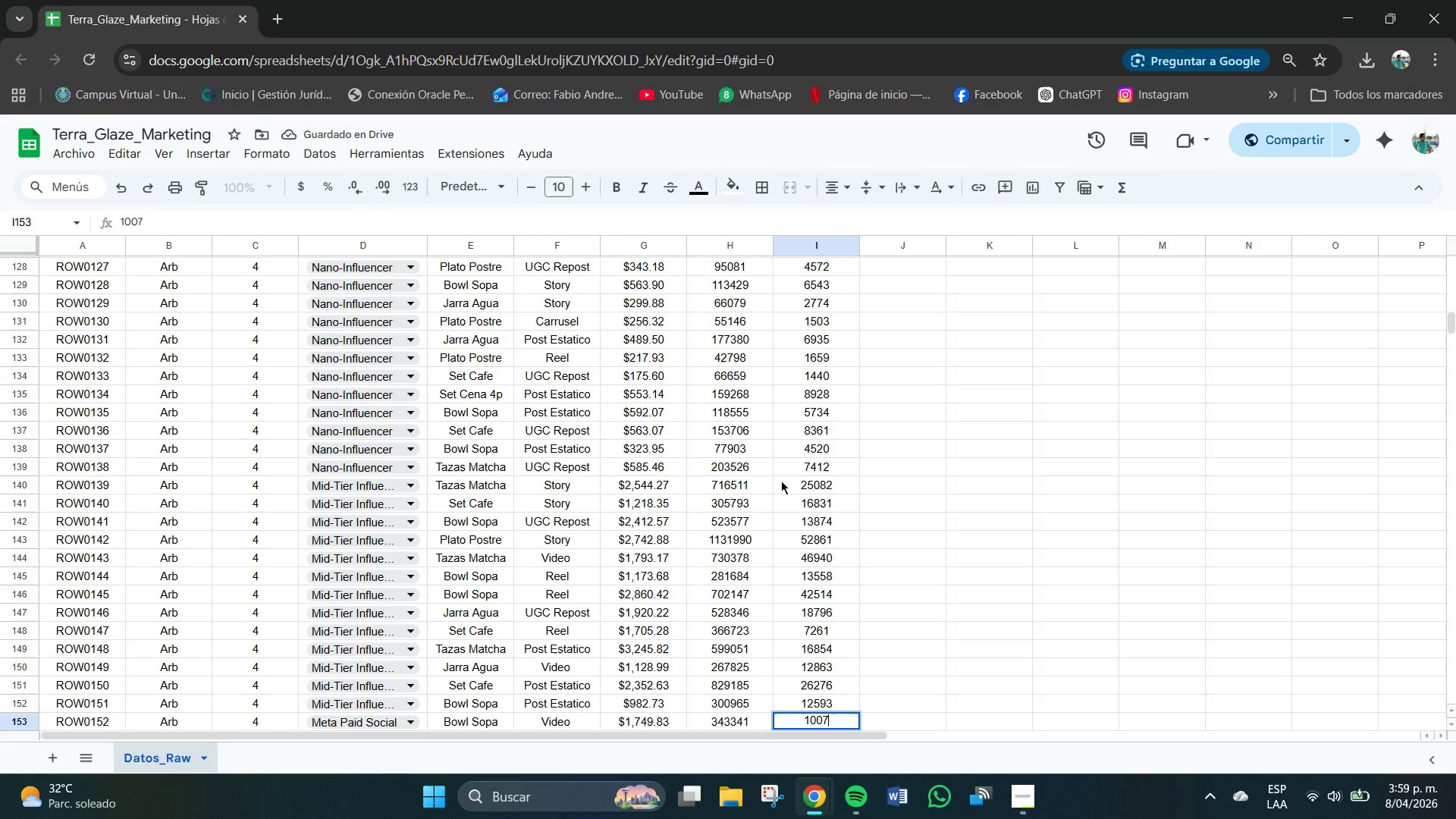 
key(Numpad1)
 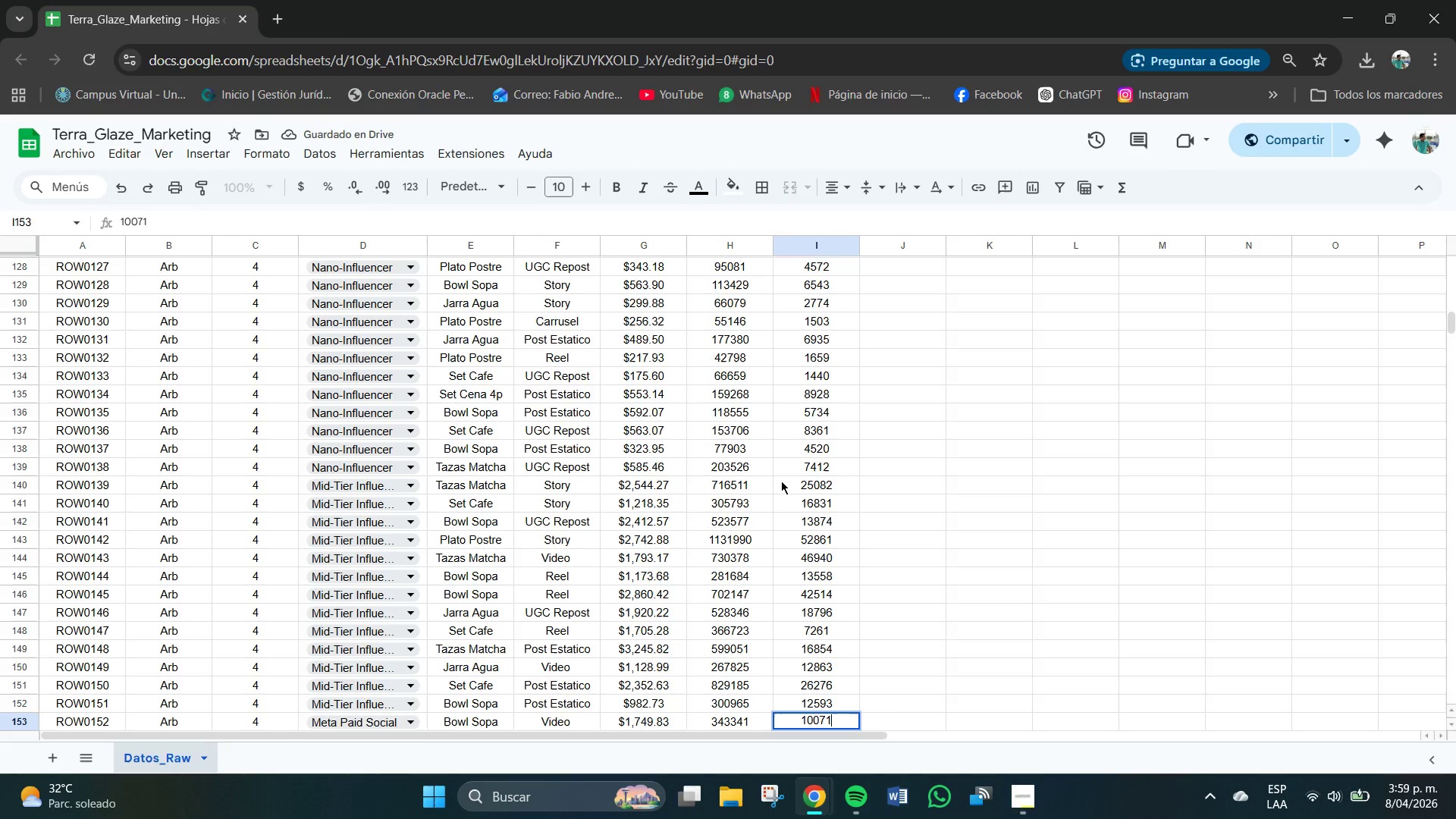 
key(NumpadEnter)
 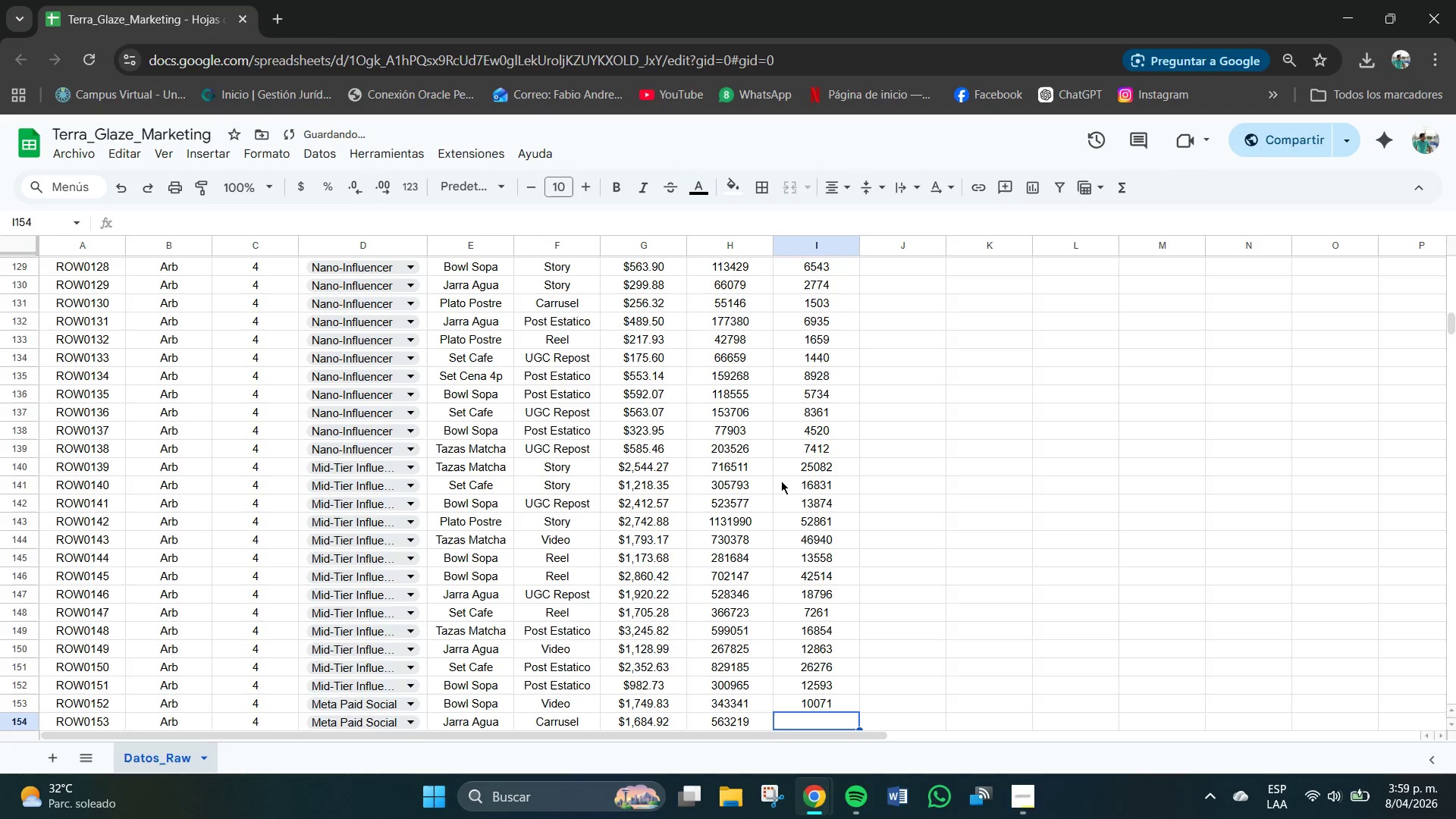 
key(Numpad3)
 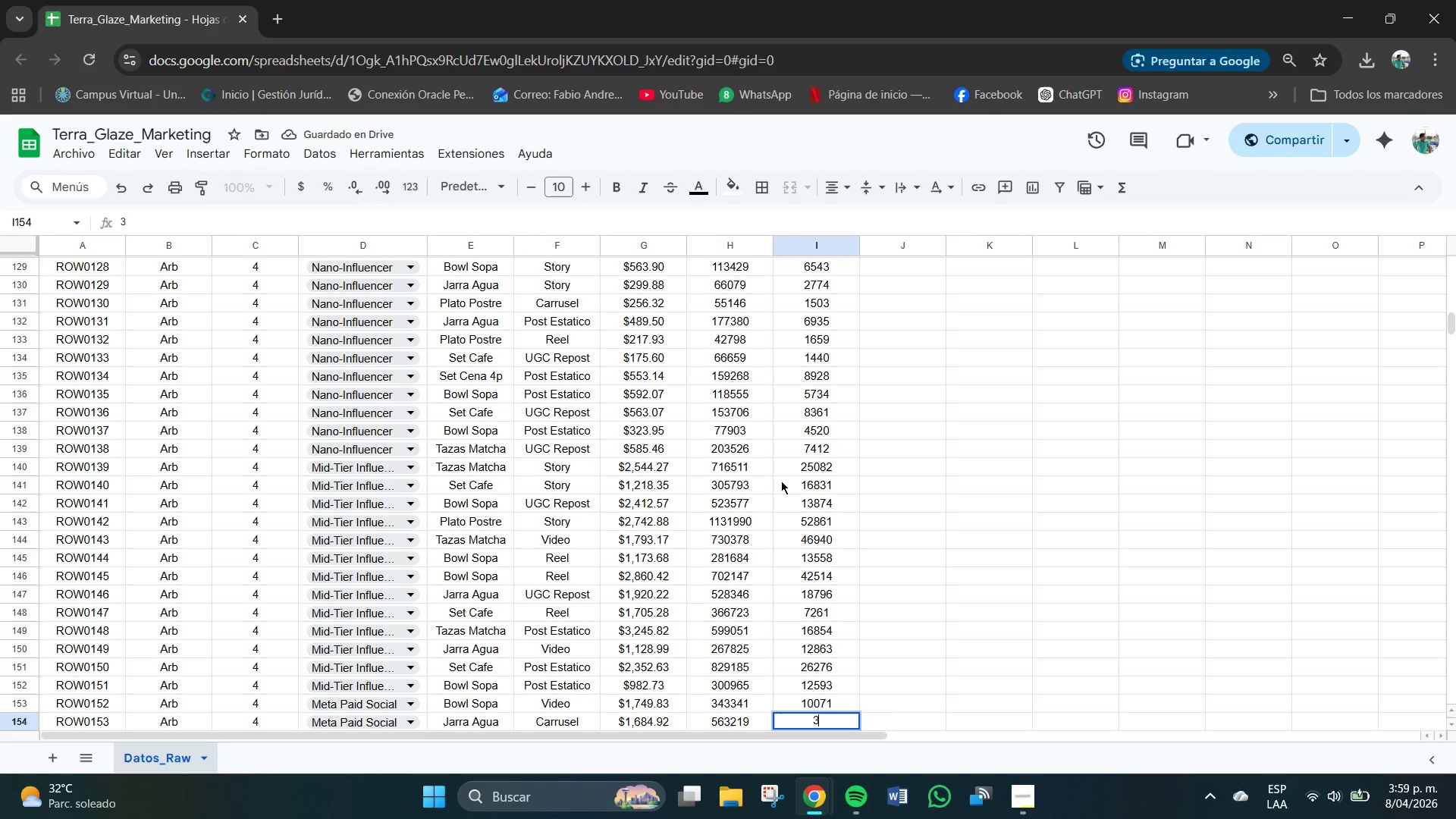 
key(Numpad2)
 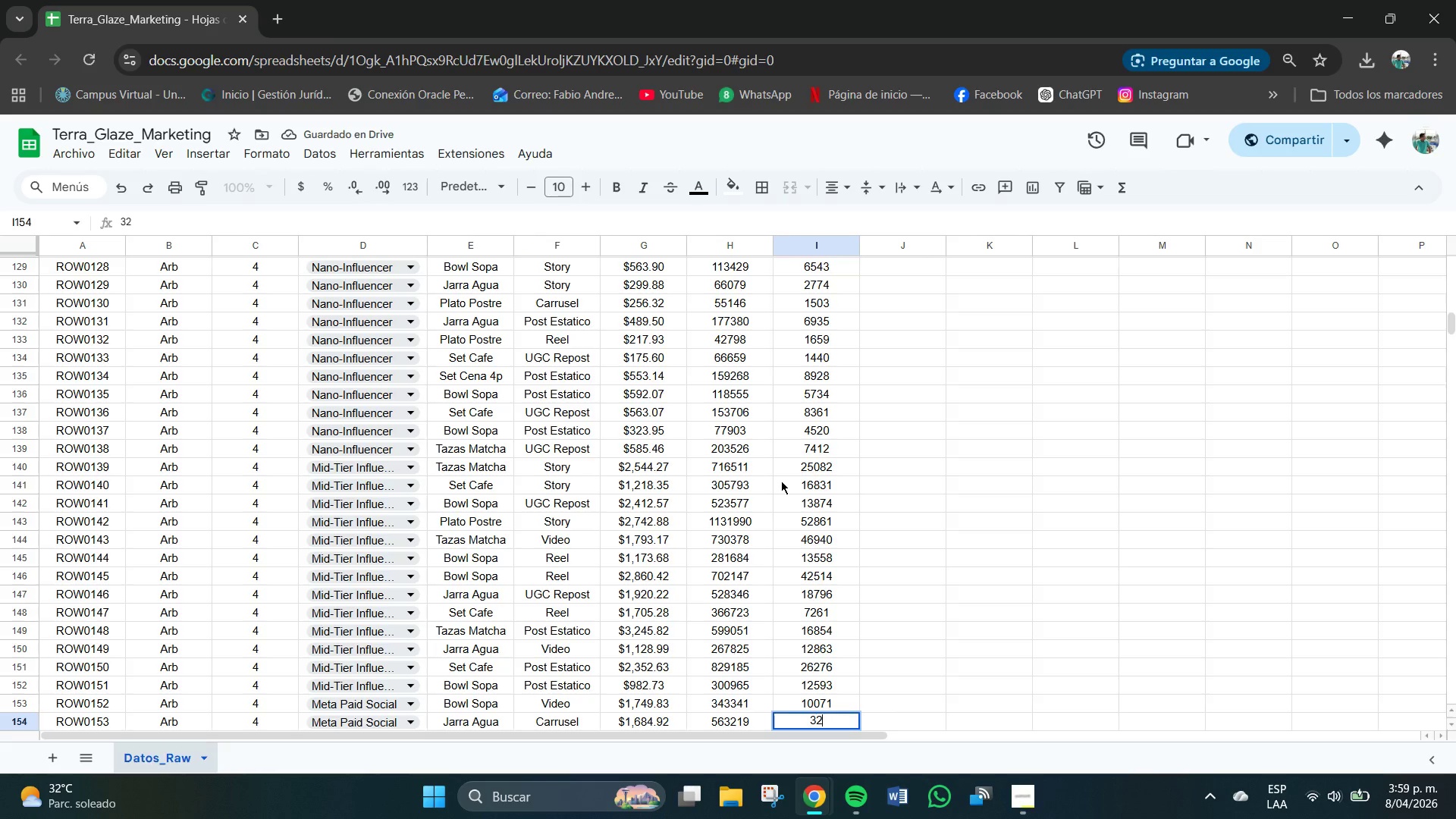 
key(Numpad1)
 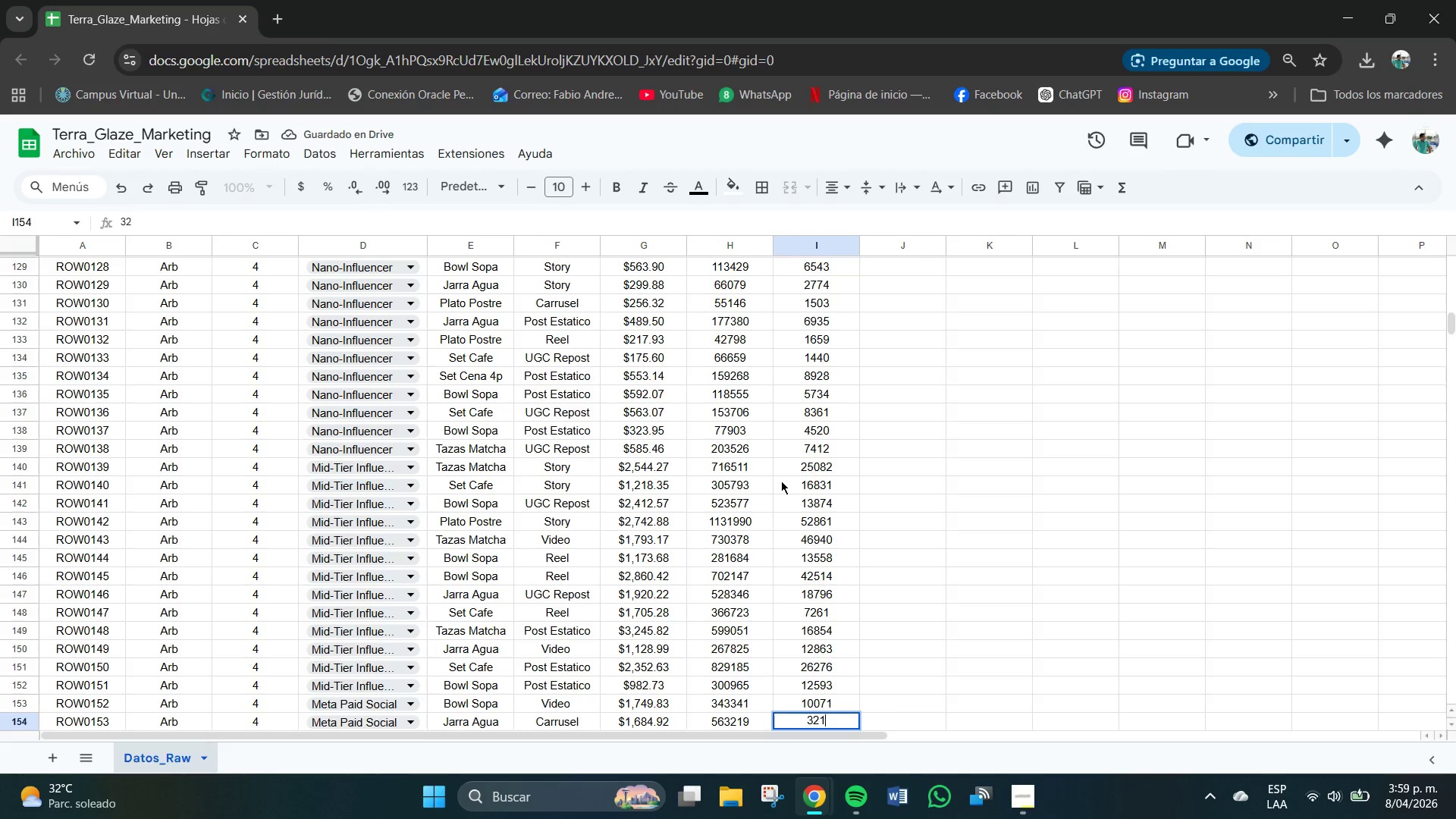 
key(Numpad1)
 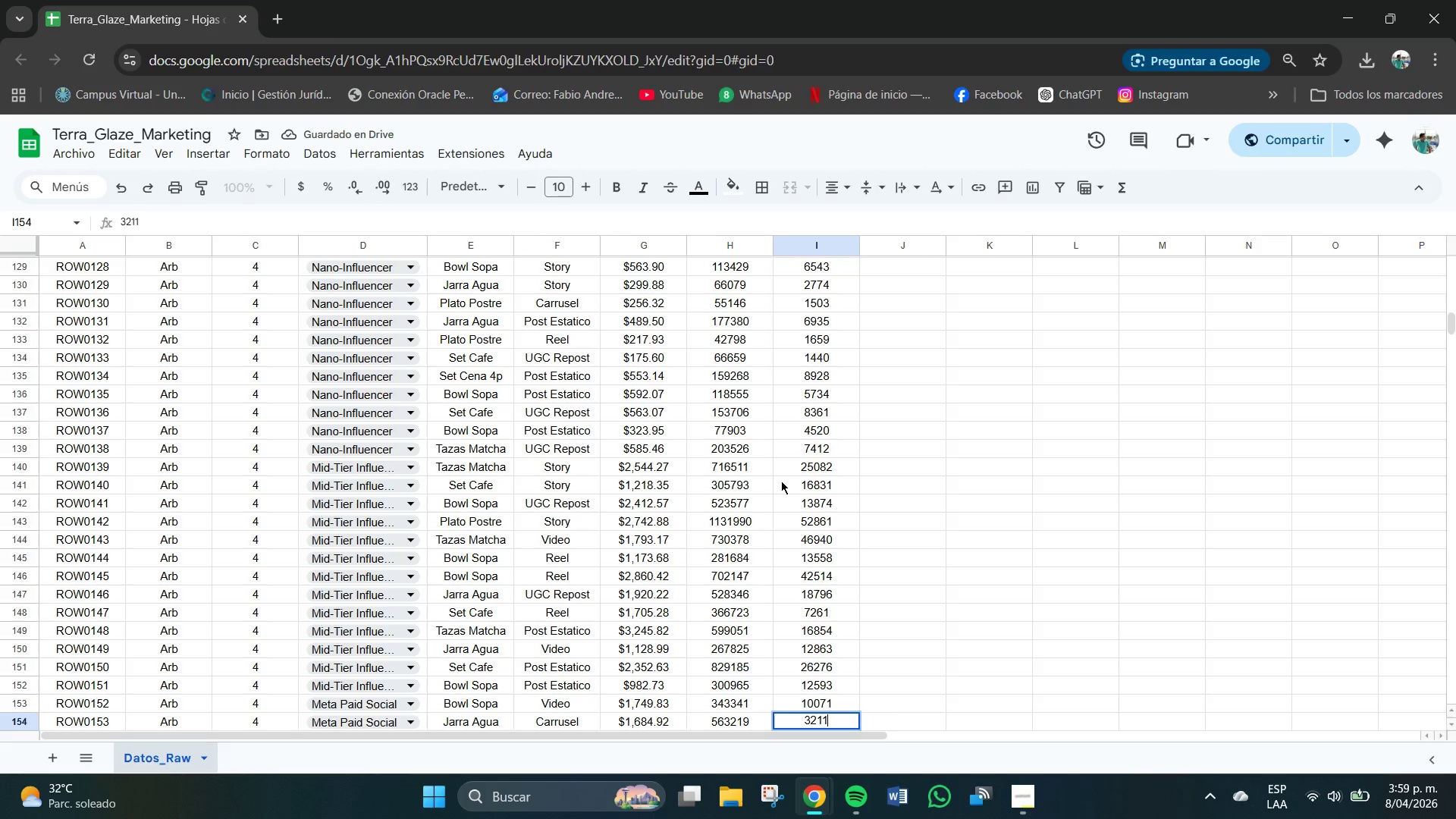 
key(Numpad9)
 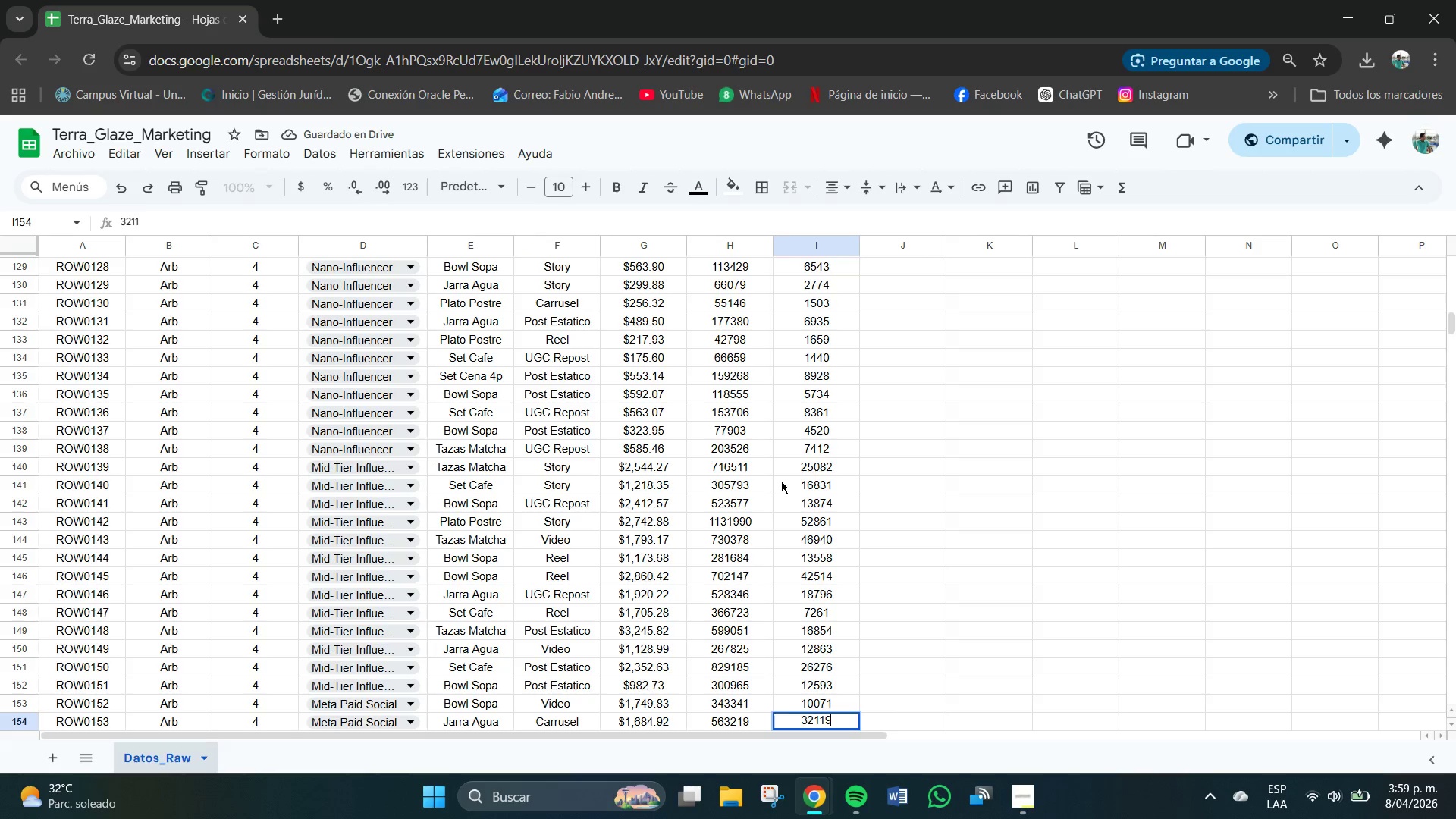 
key(NumpadEnter)
 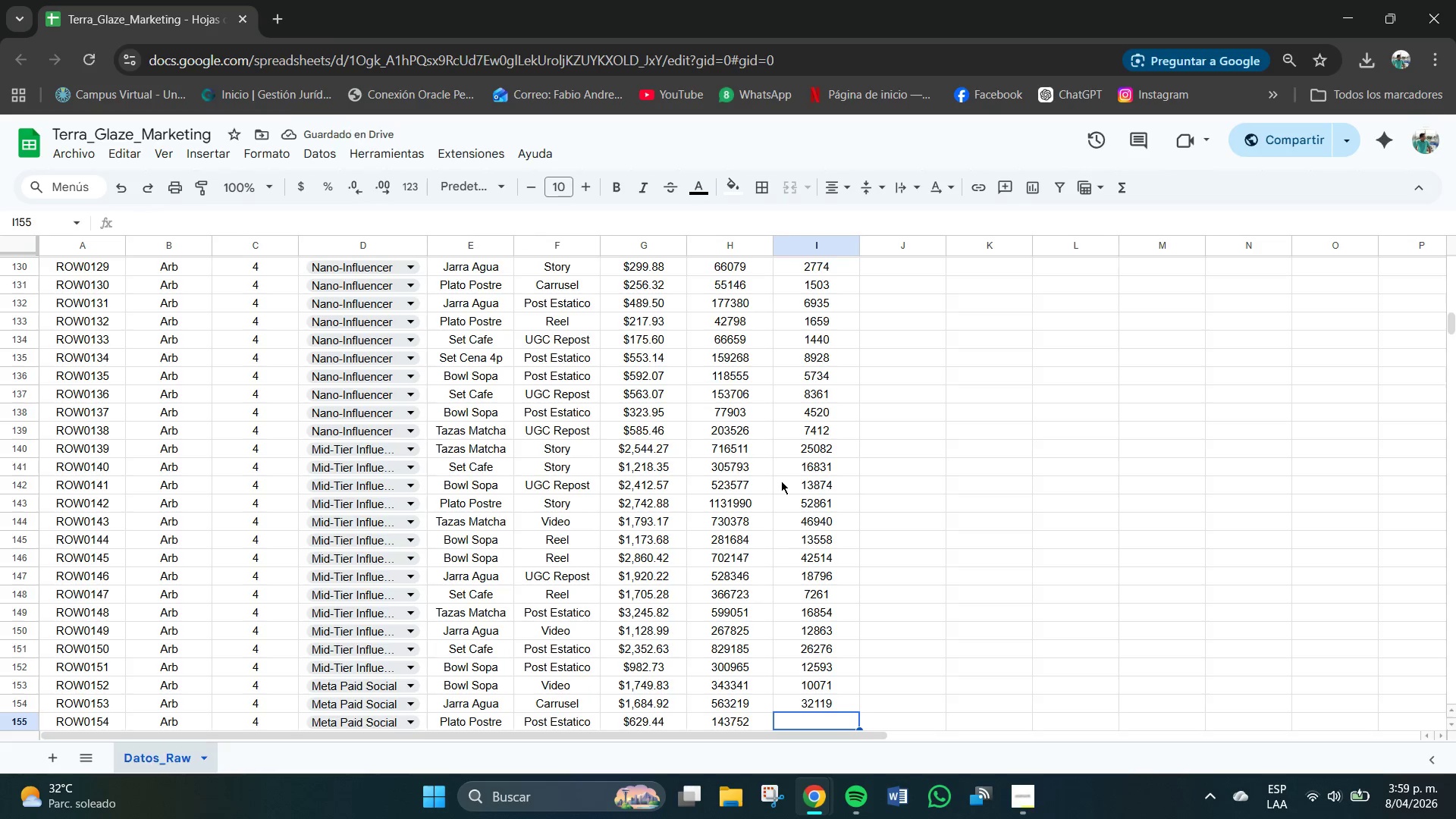 
key(Numpad7)
 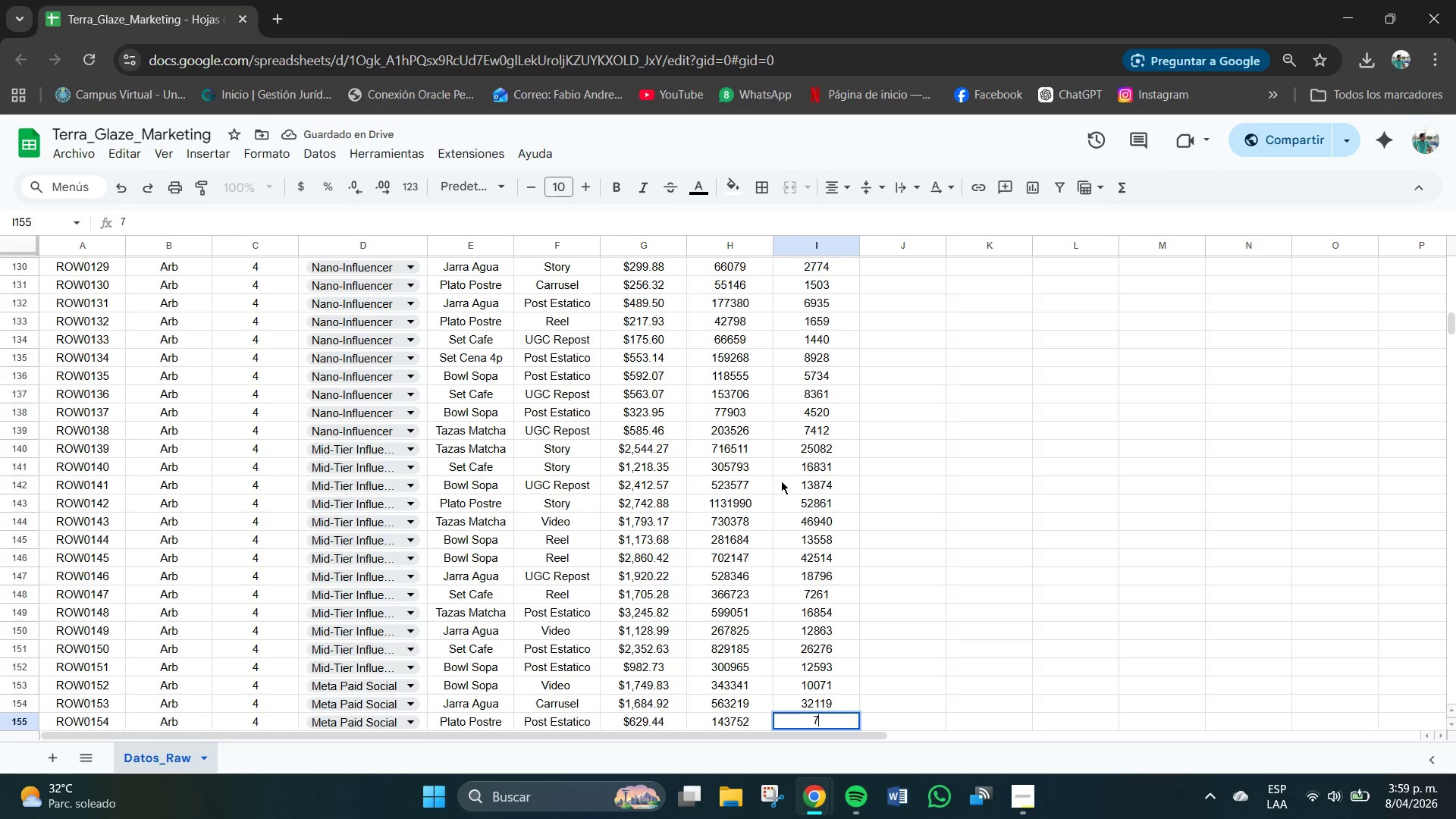 
key(Numpad9)
 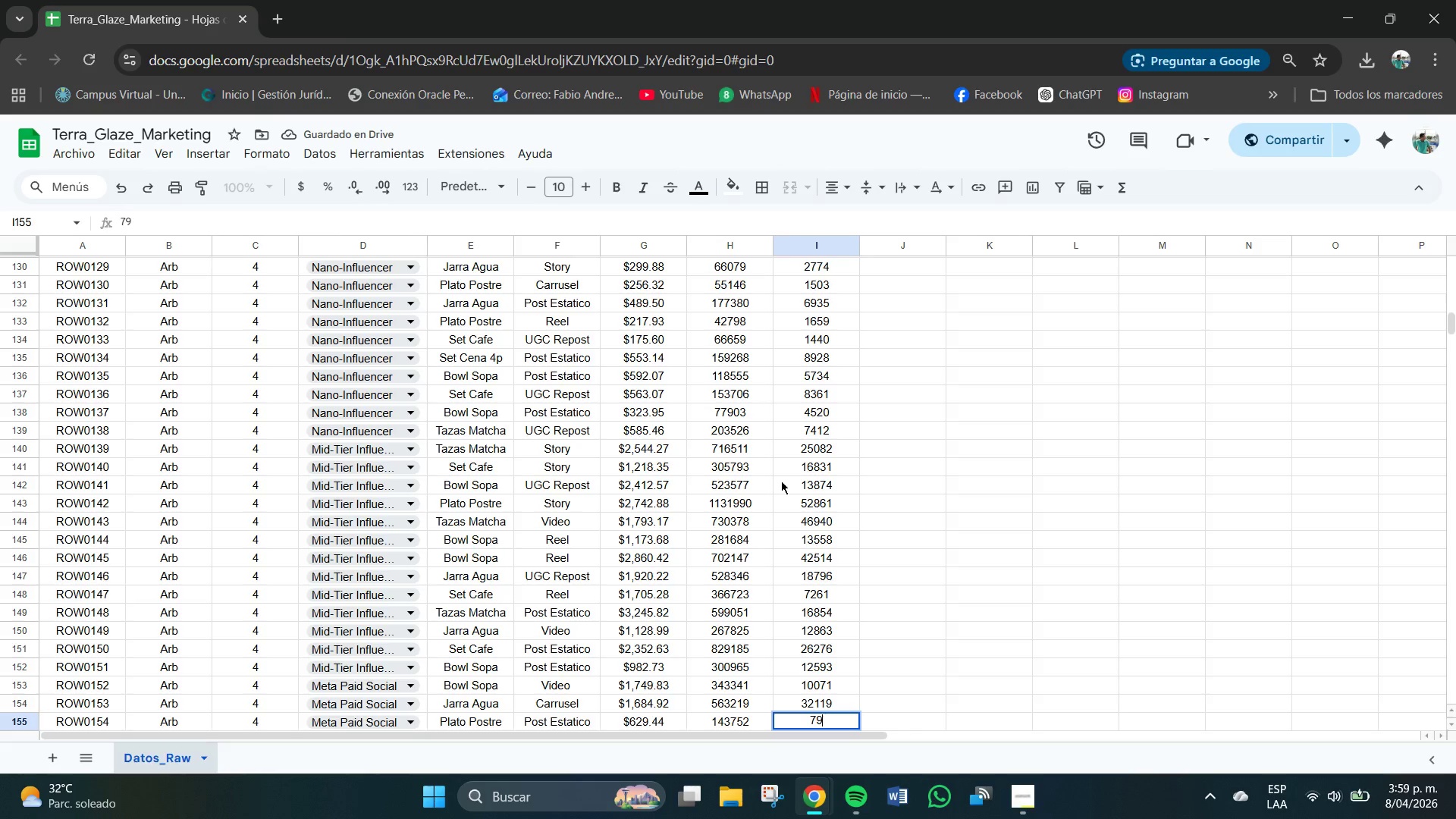 
key(Numpad3)
 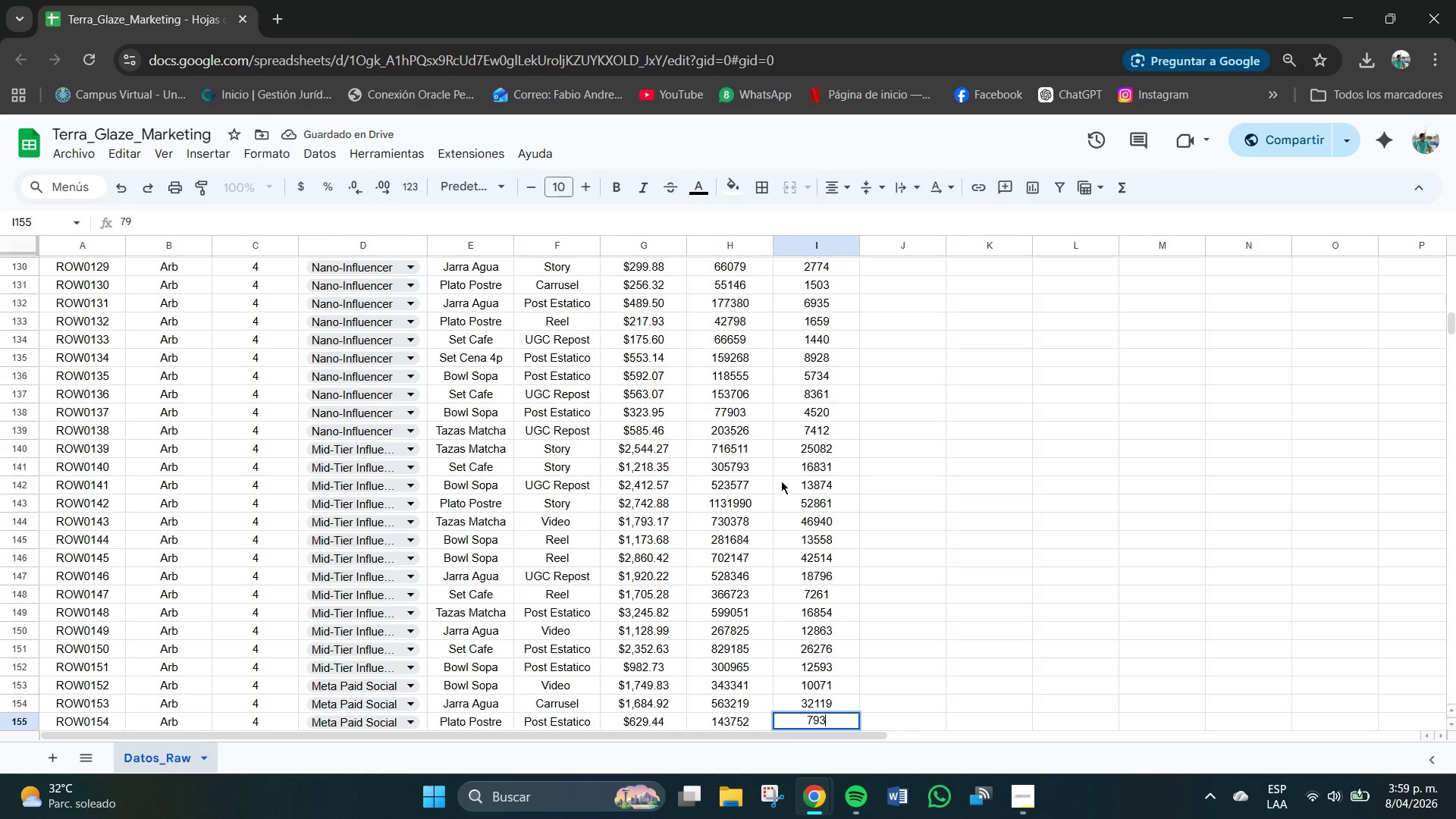 
key(Numpad2)
 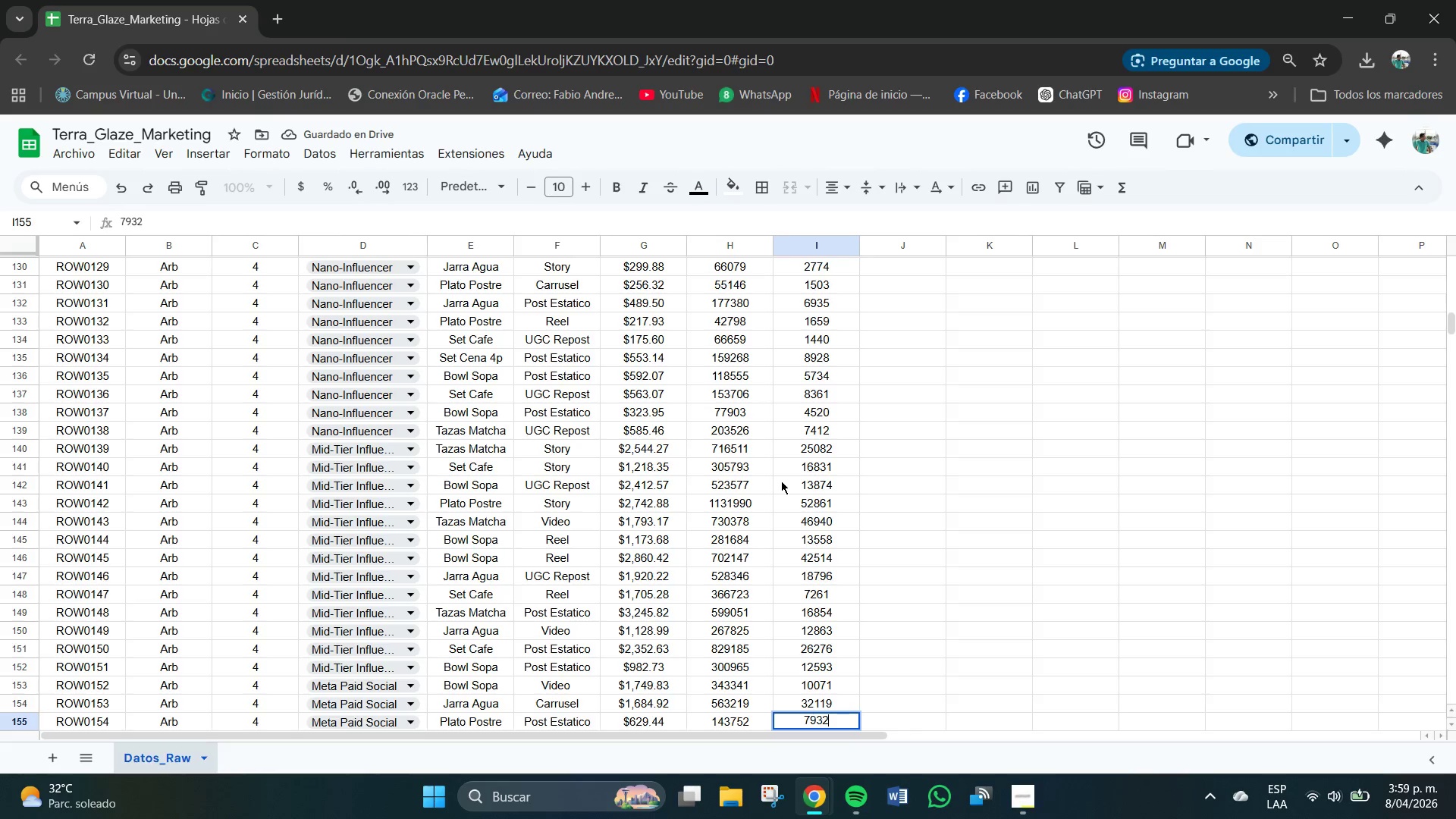 
key(NumpadEnter)
 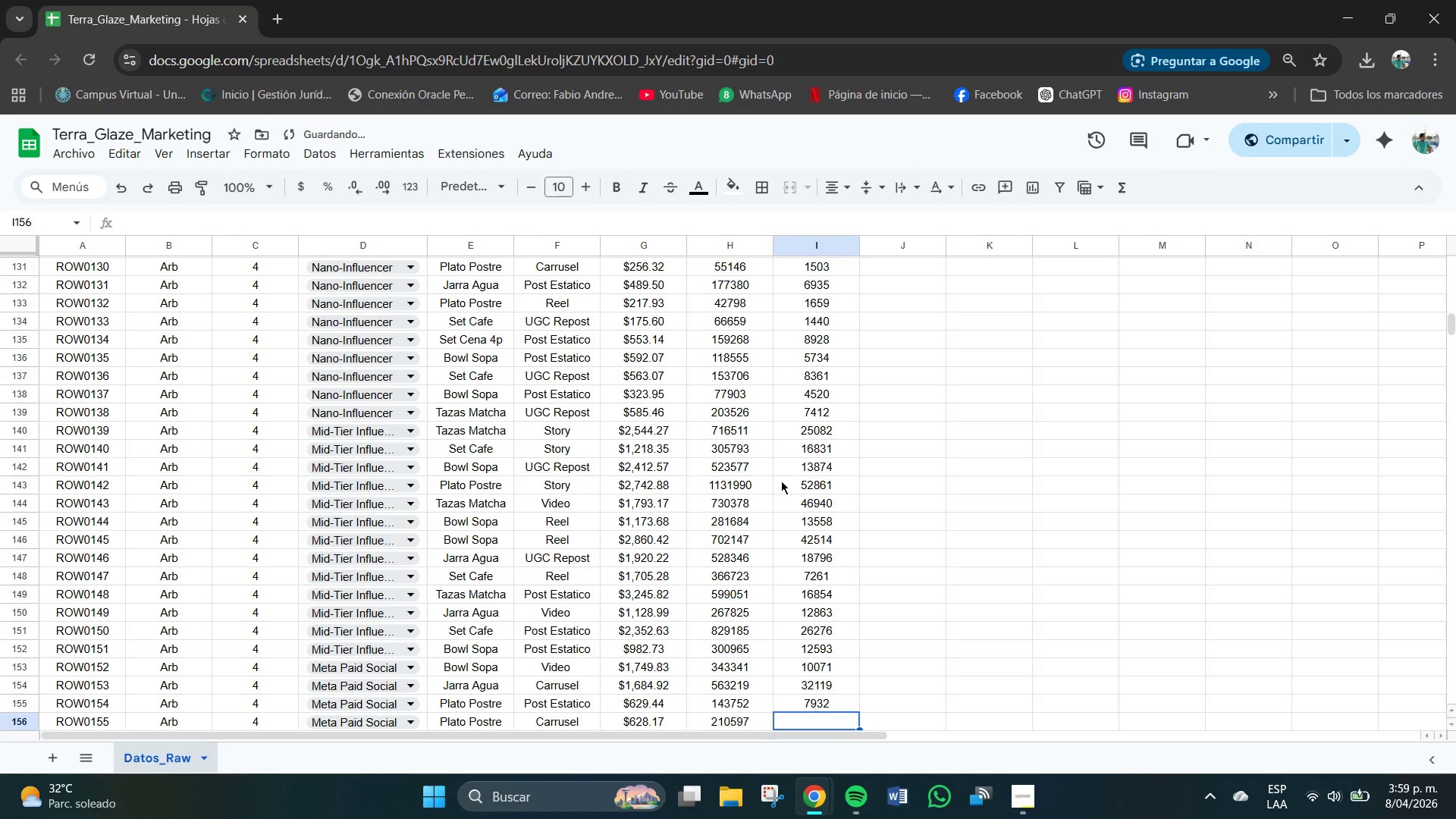 
key(Numpad6)
 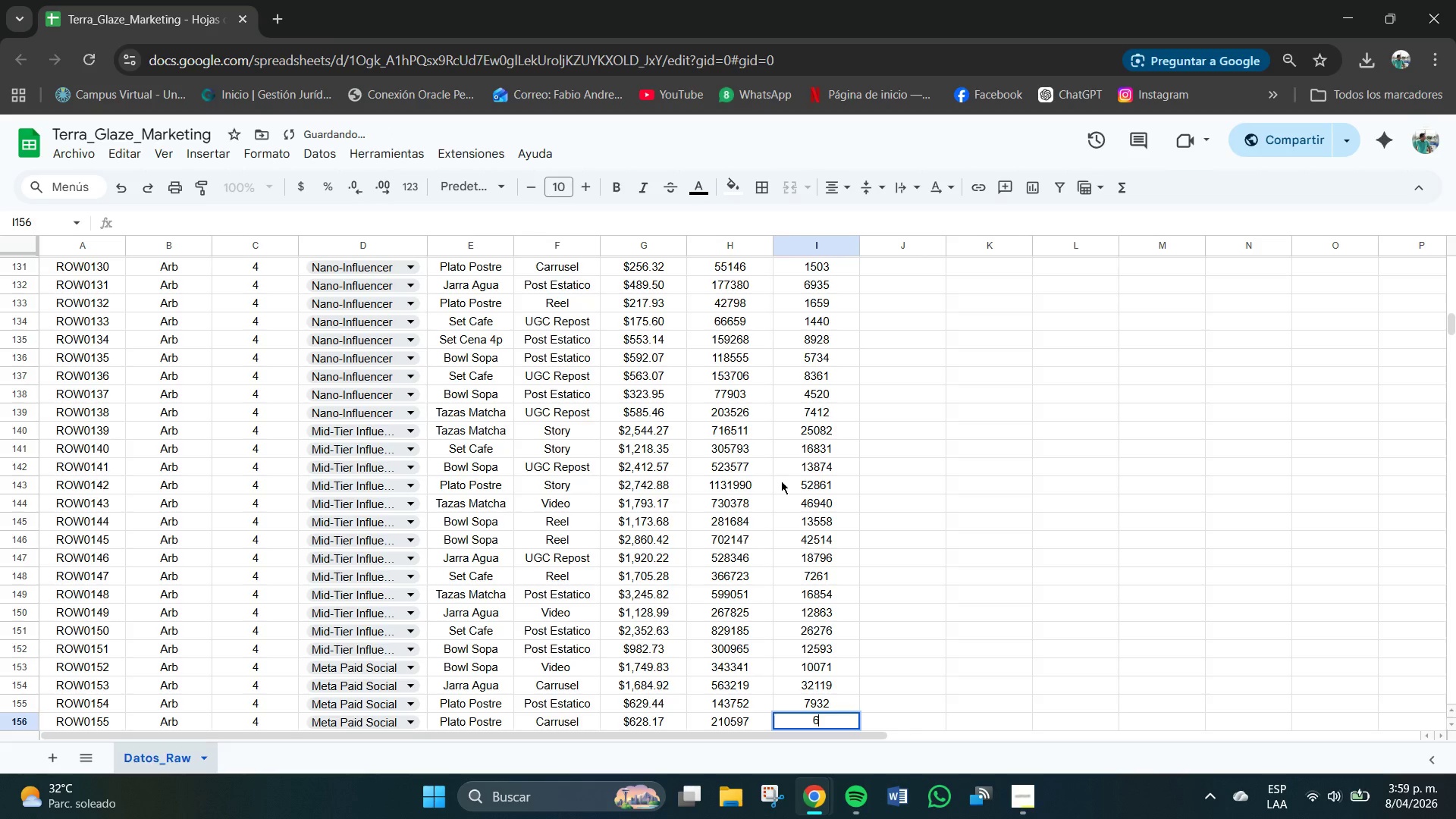 
key(Numpad6)
 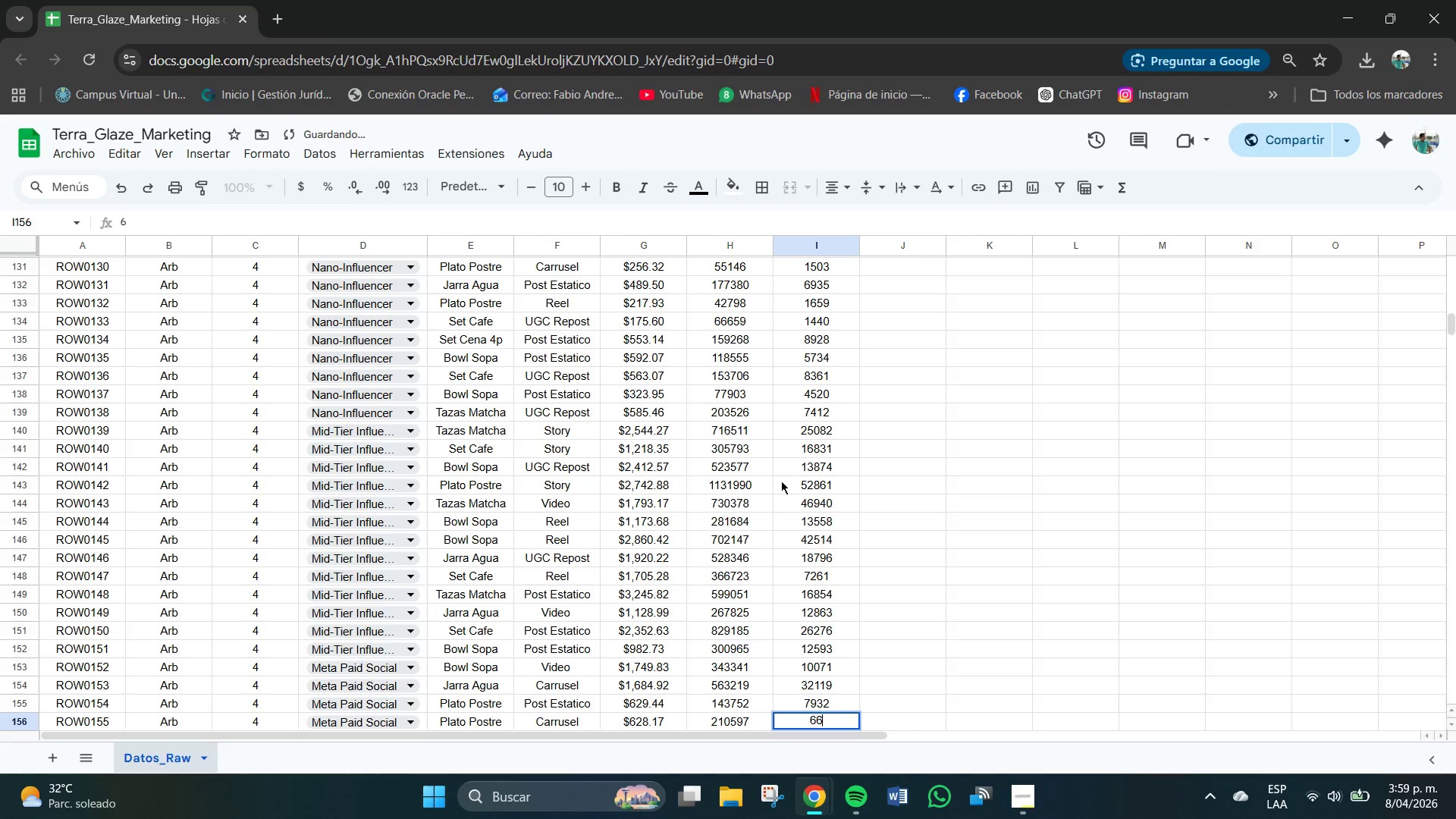 
key(Numpad2)
 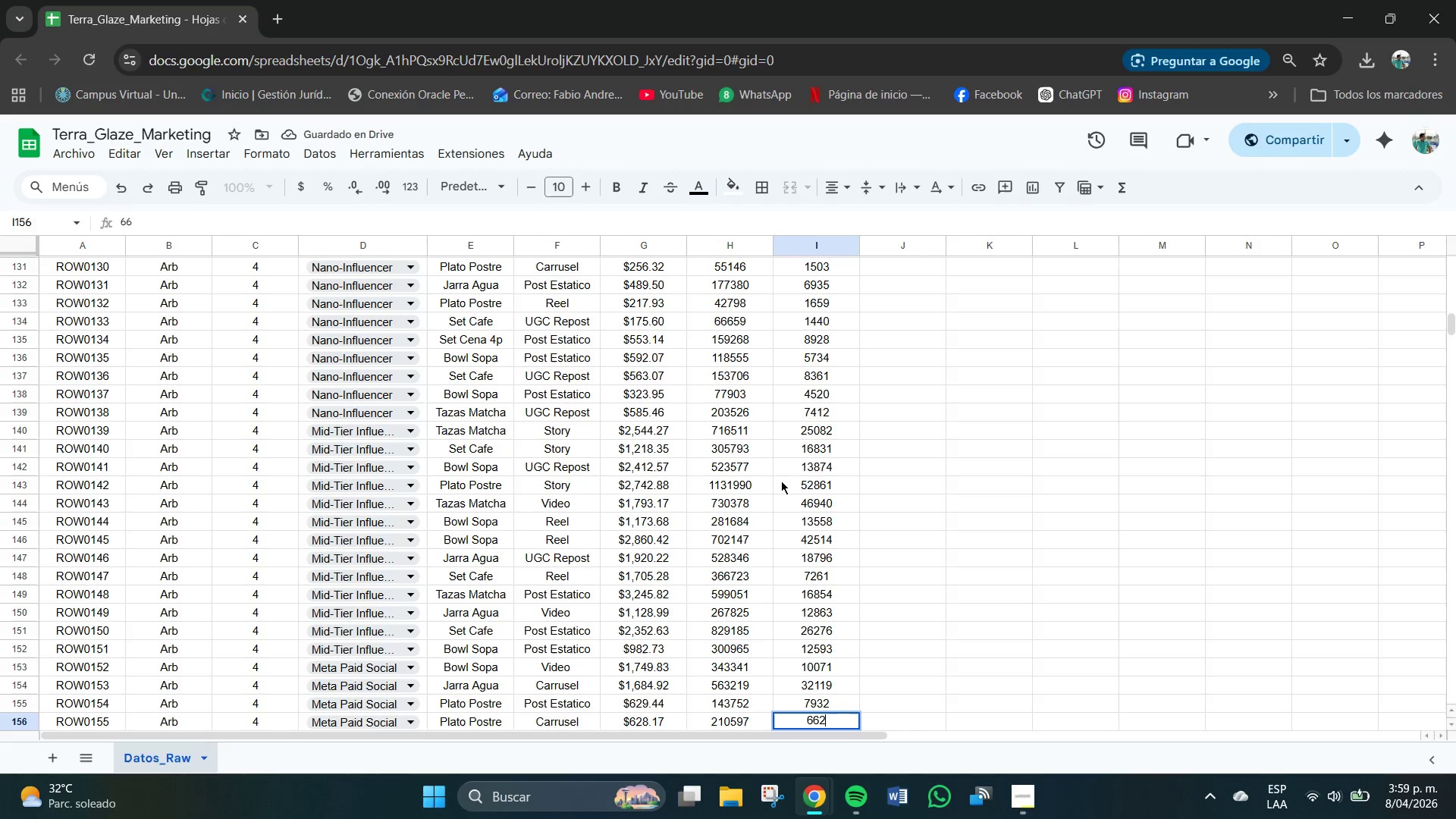 
key(Numpad2)
 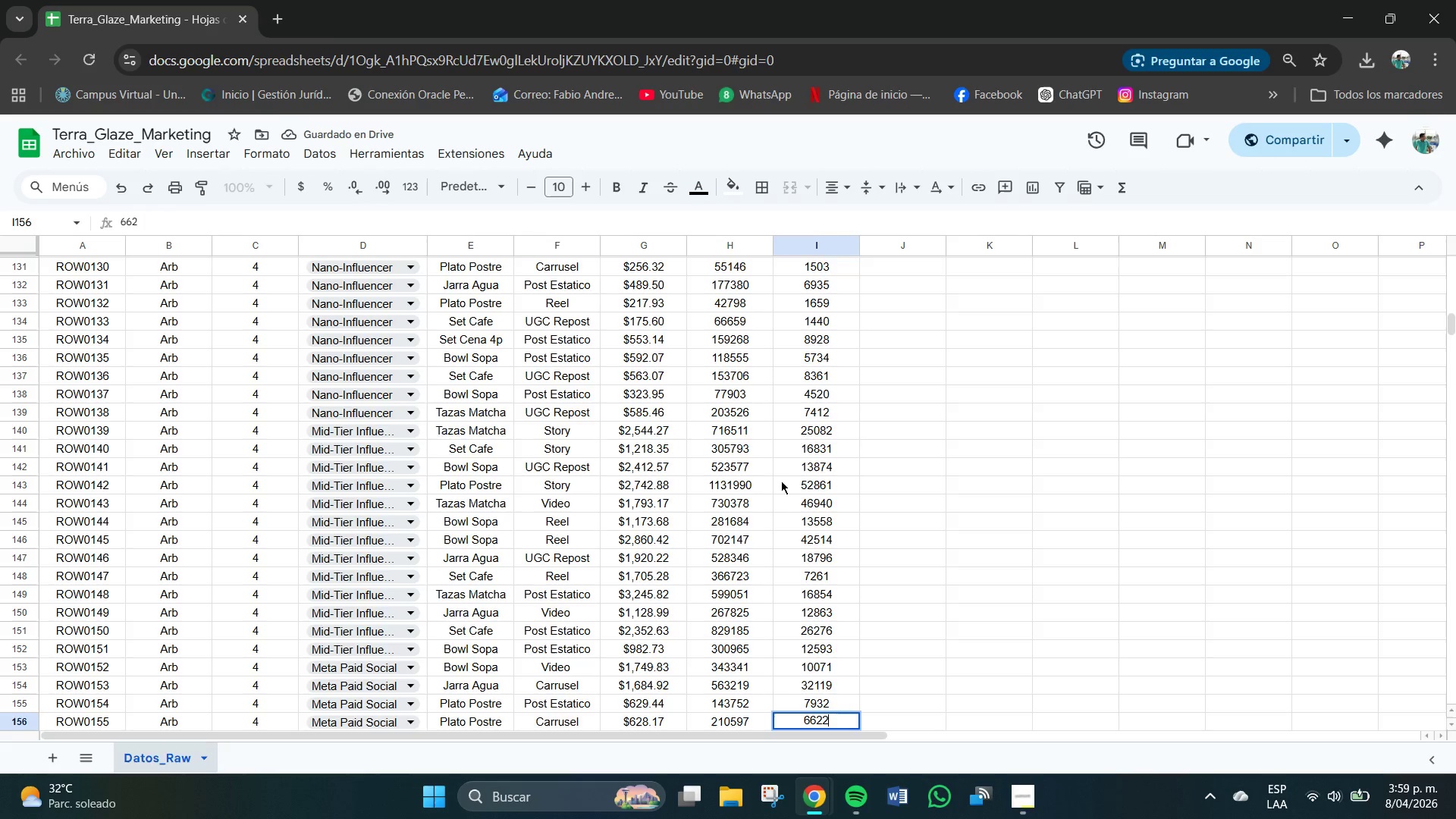 
key(NumpadEnter)
 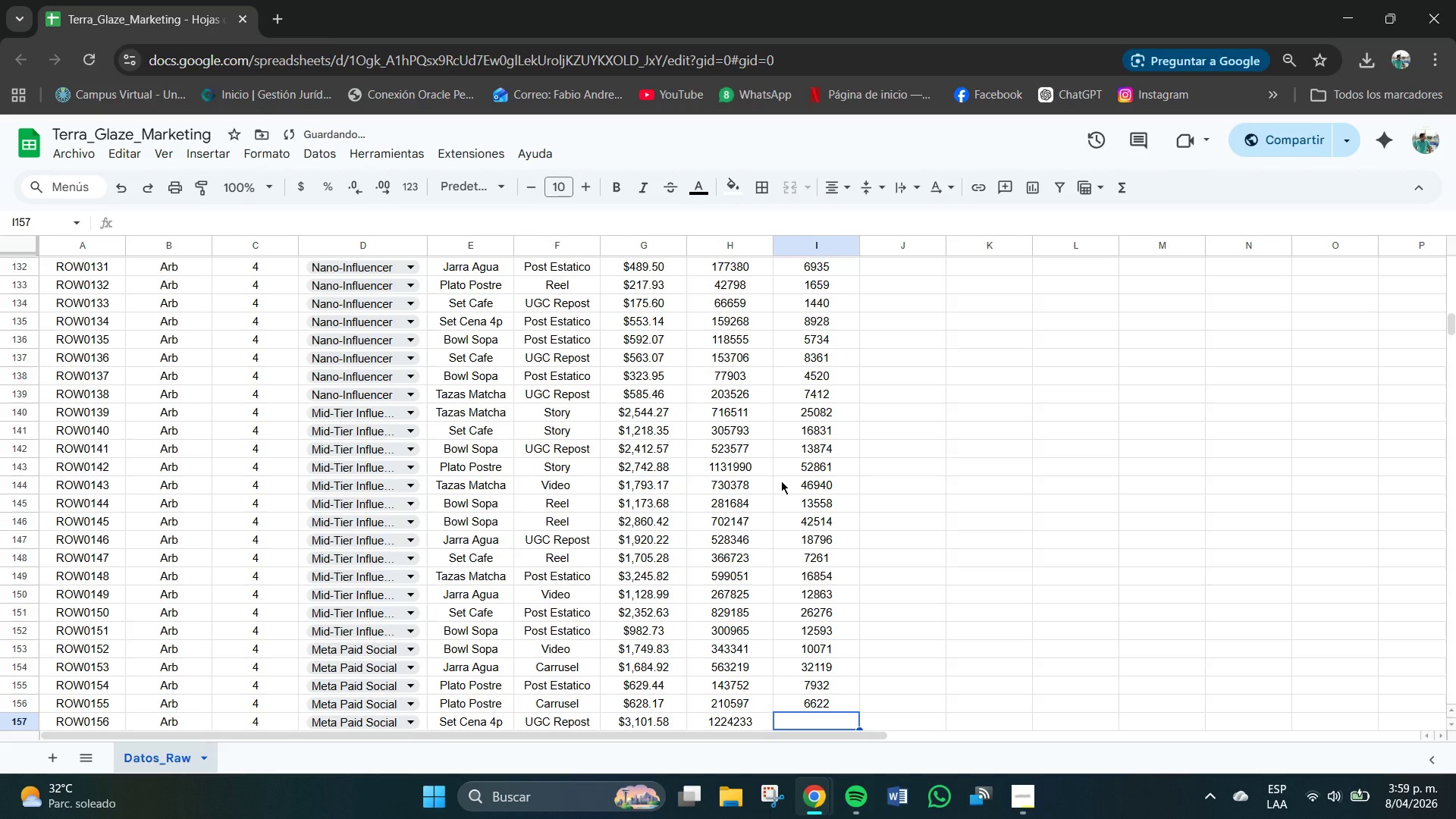 
key(Numpad4)
 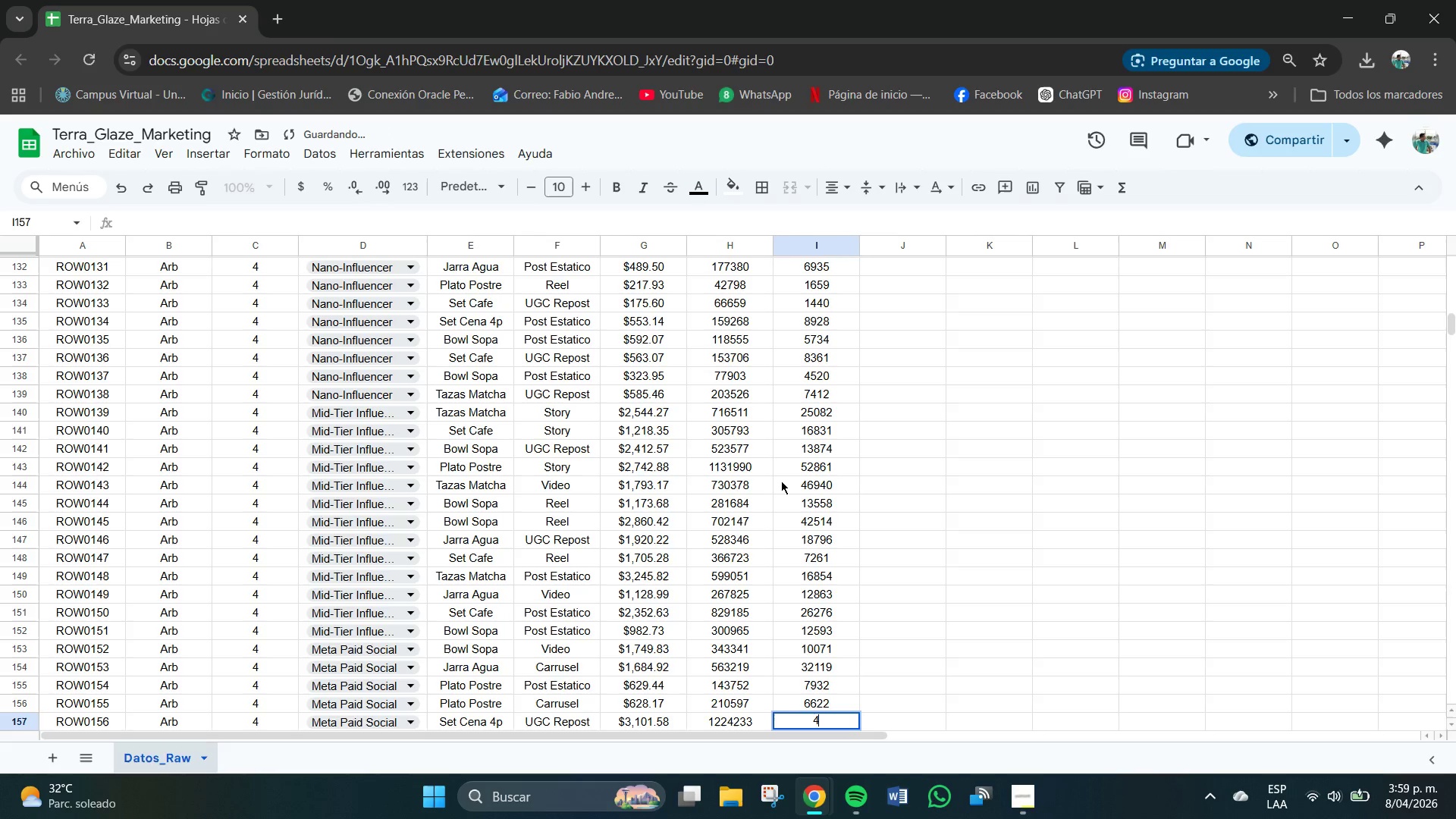 
key(Numpad4)
 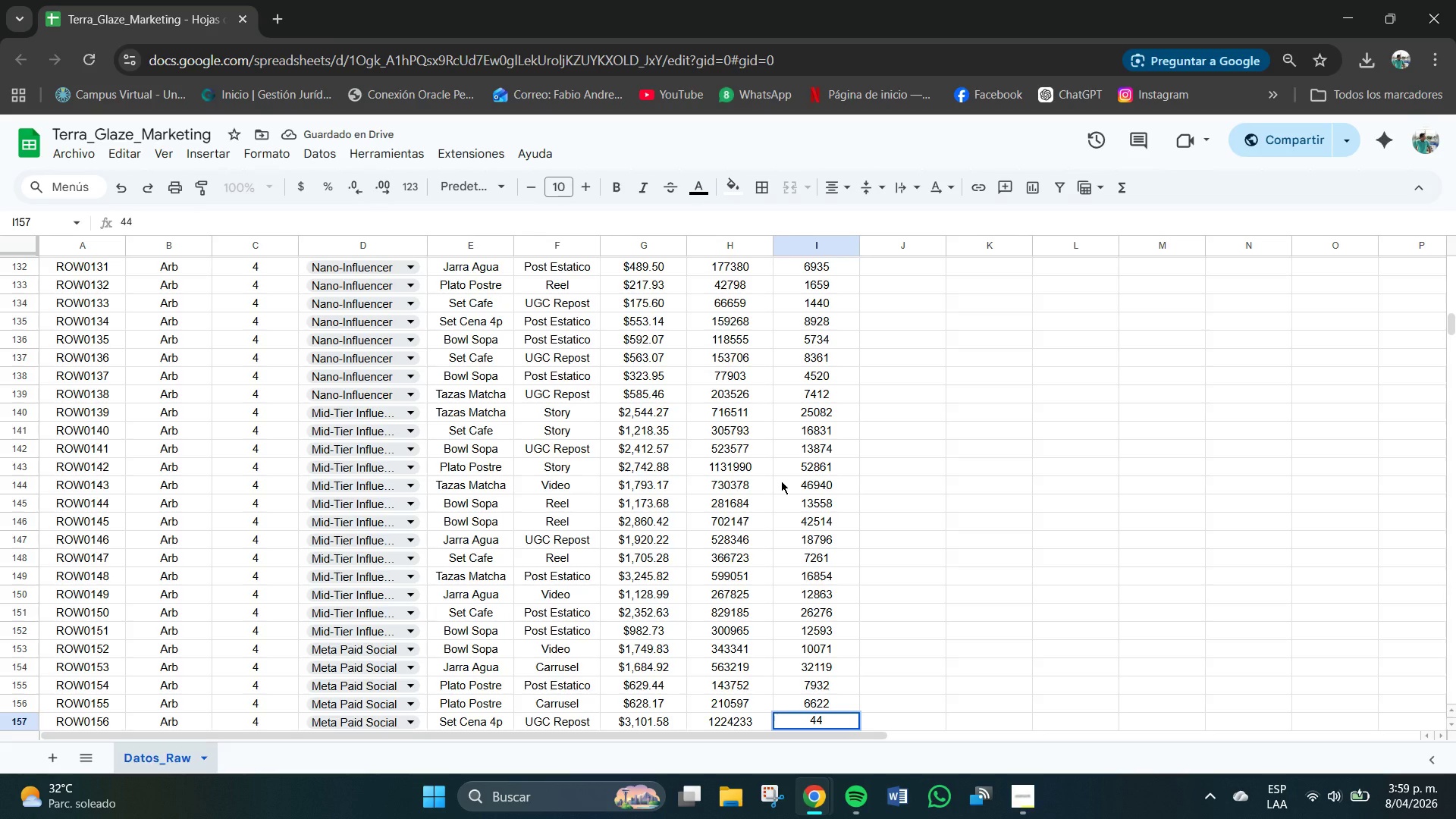 
key(Numpad2)
 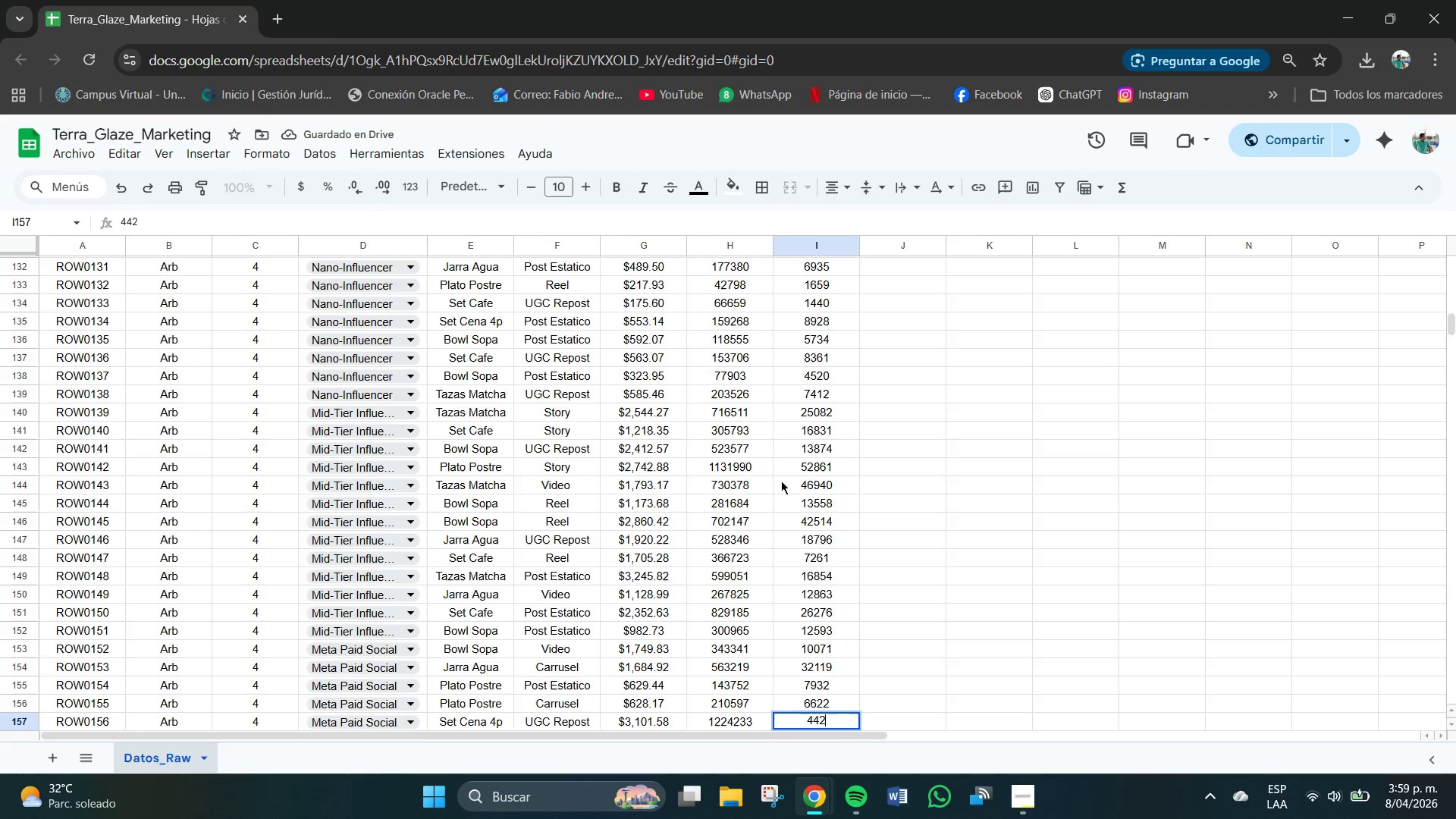 
key(Numpad8)
 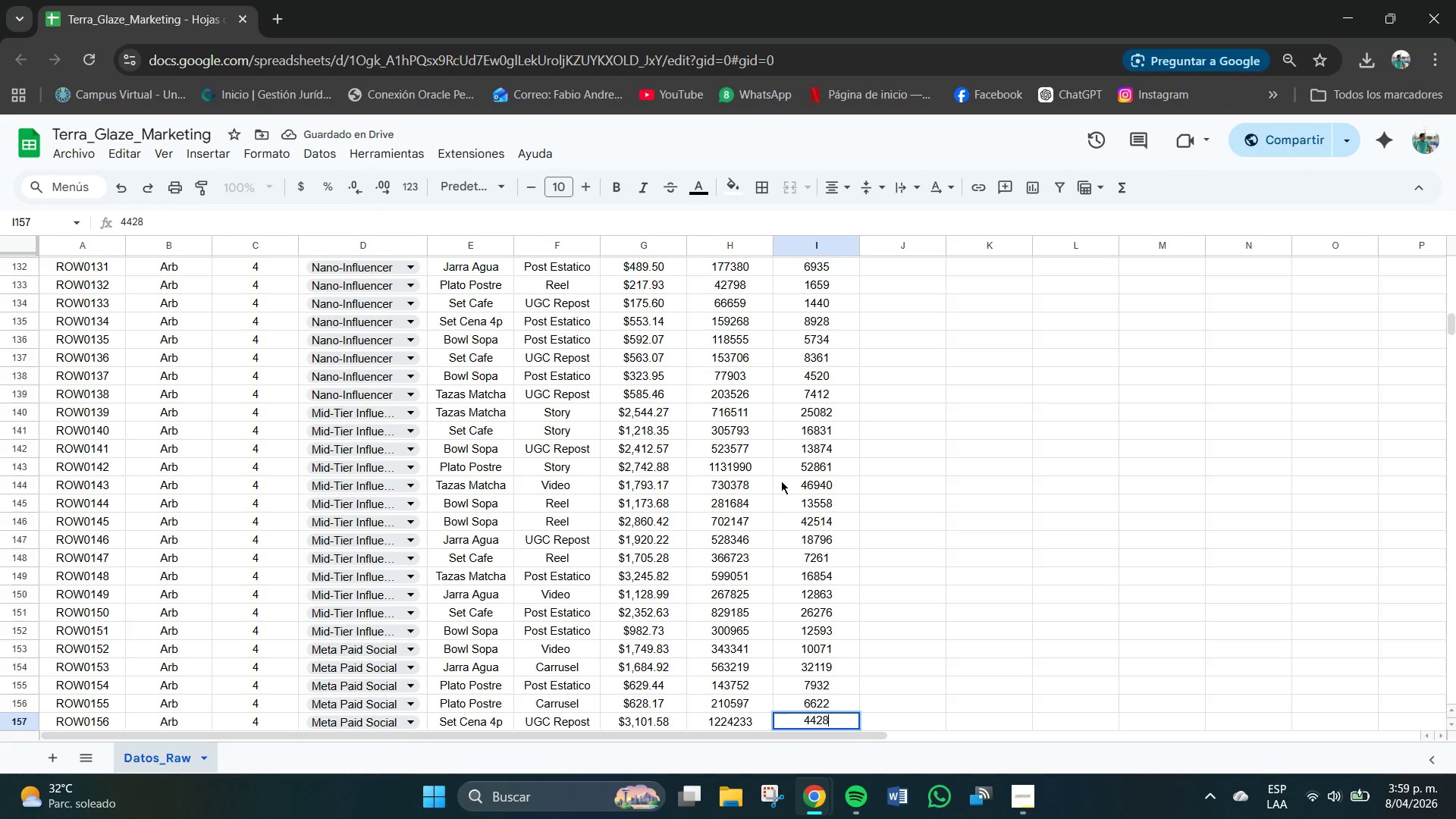 
key(Numpad3)
 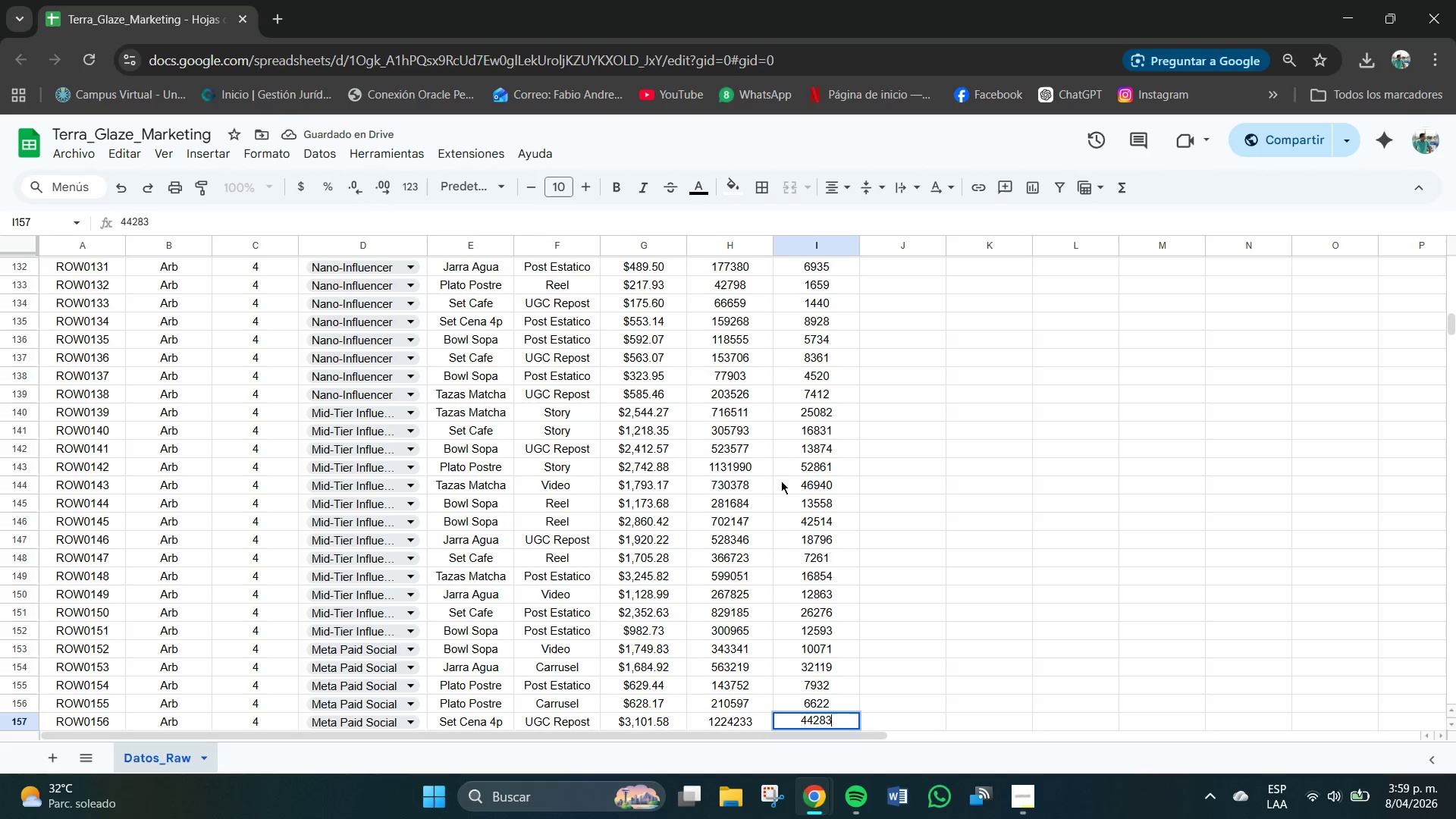 
key(NumpadEnter)
 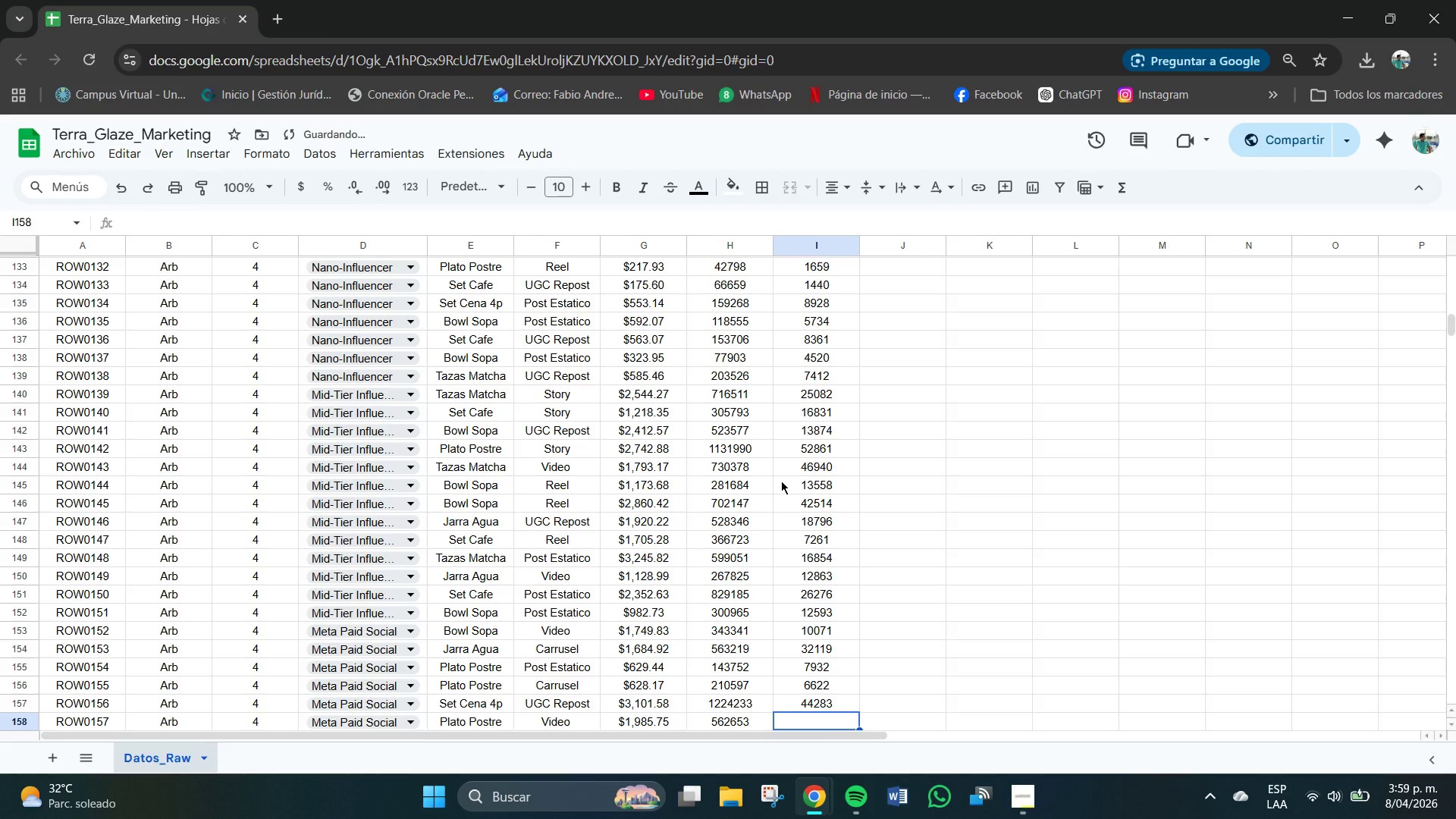 
key(Numpad3)
 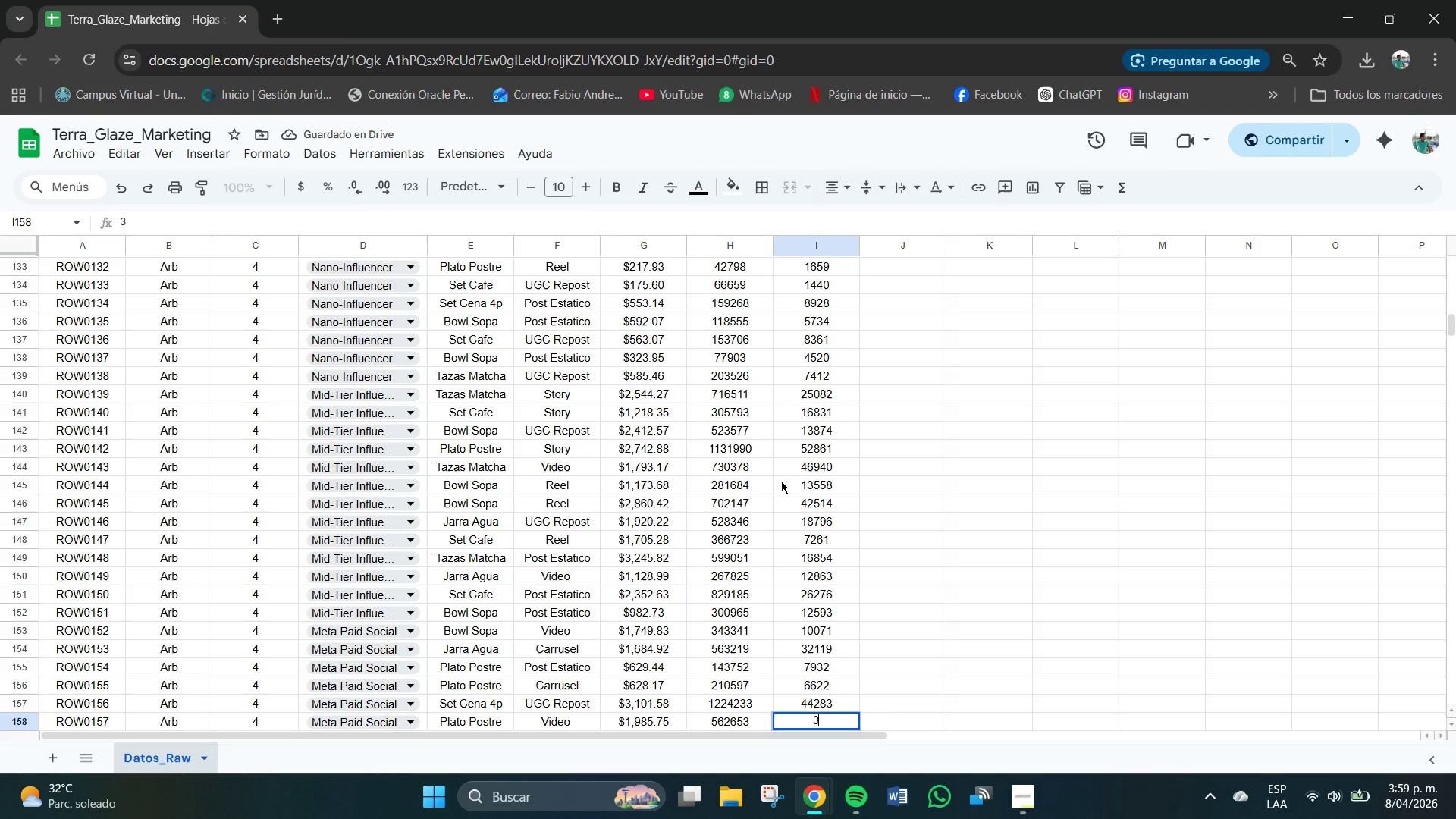 
key(Numpad6)
 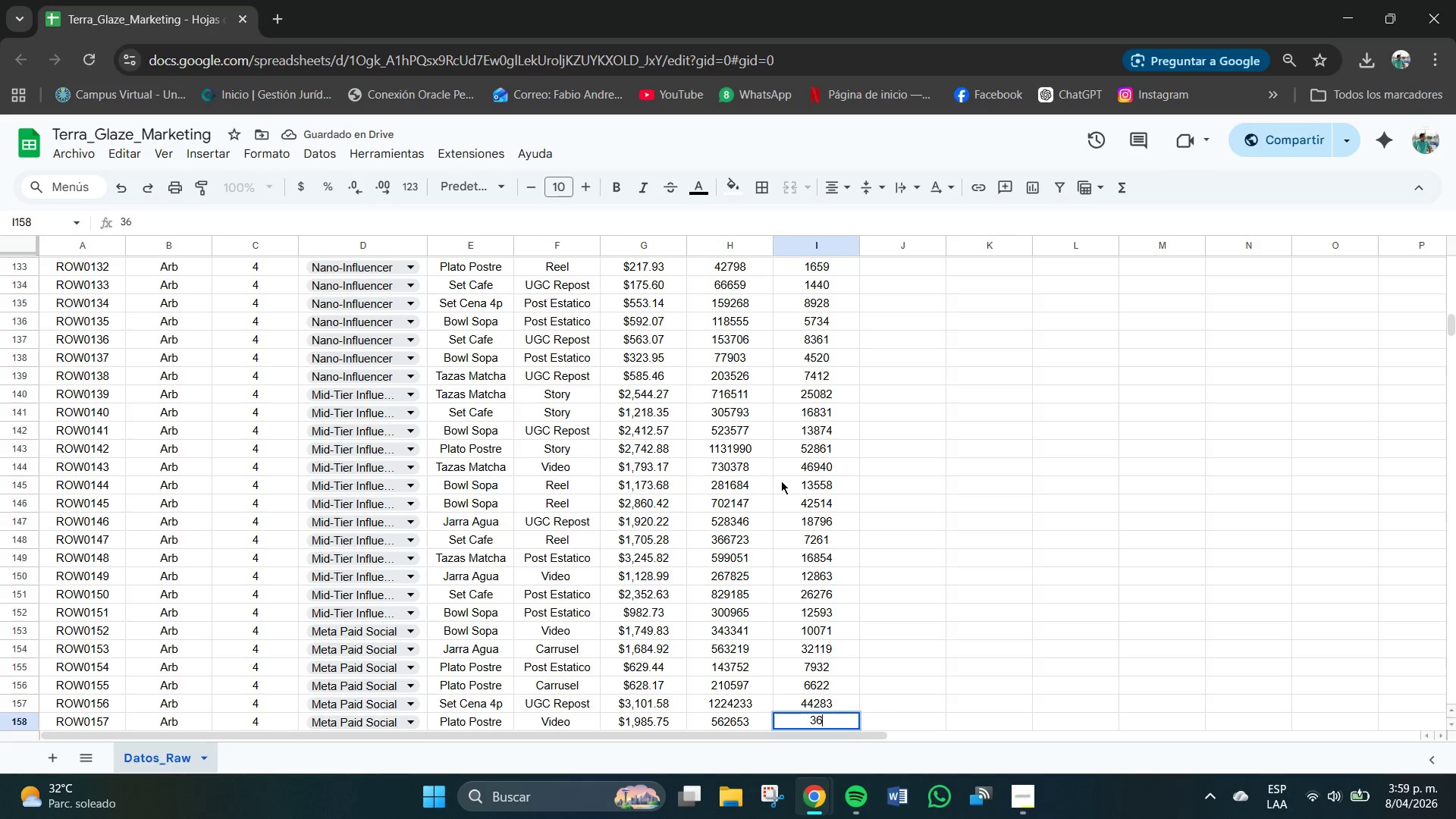 
key(Numpad4)
 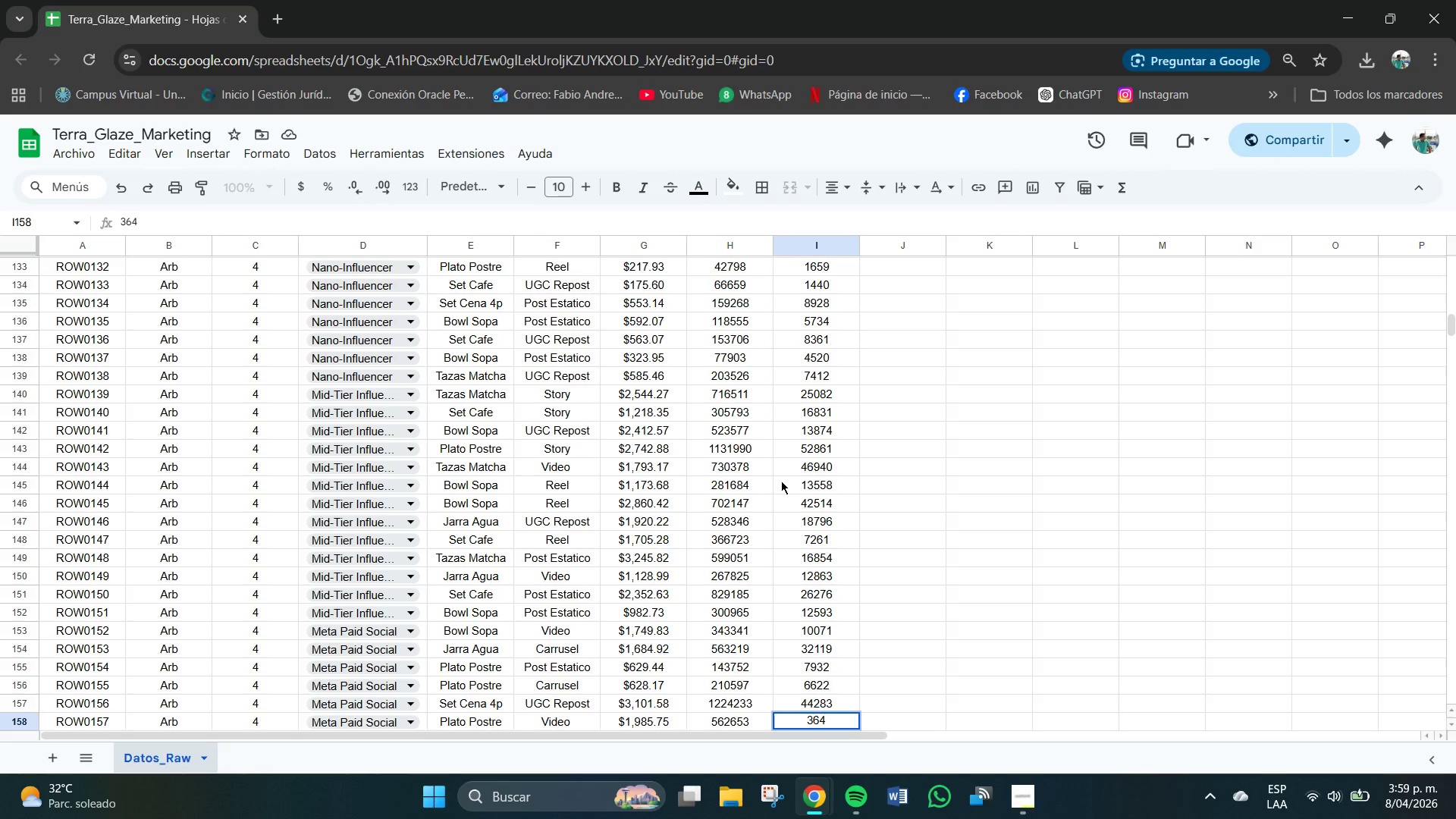 
key(Numpad4)
 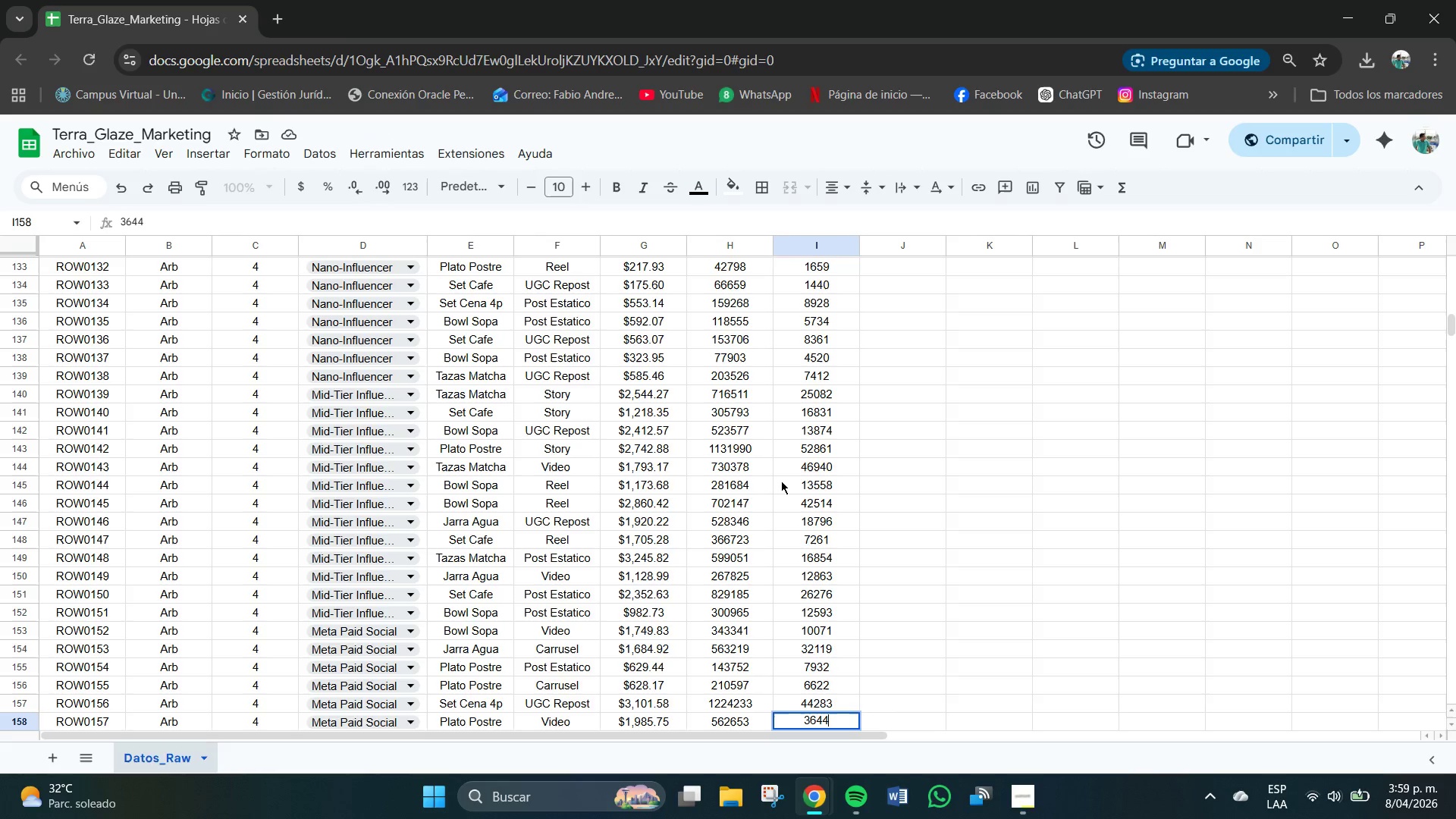 
key(Numpad2)
 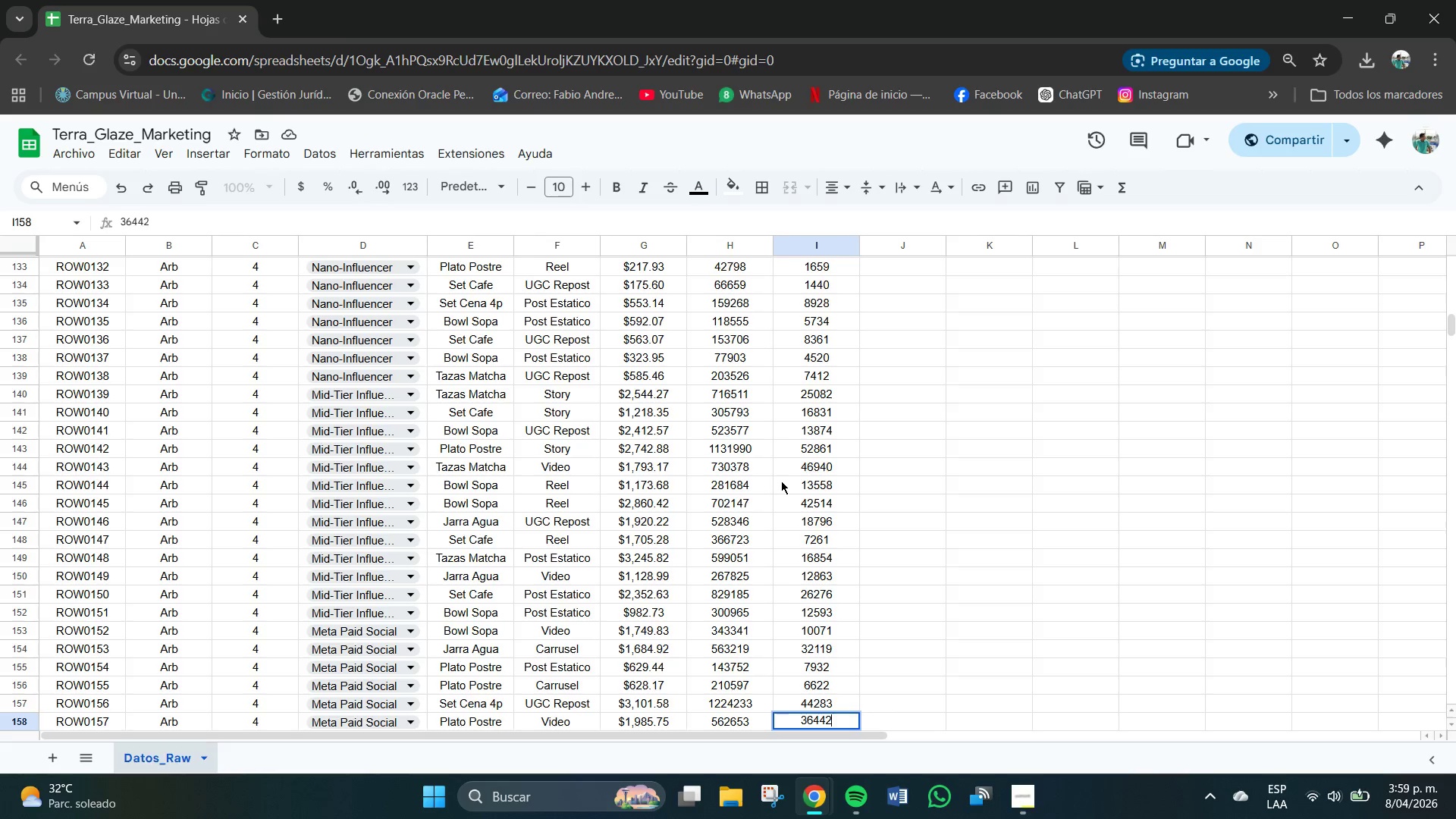 
key(NumpadEnter)
 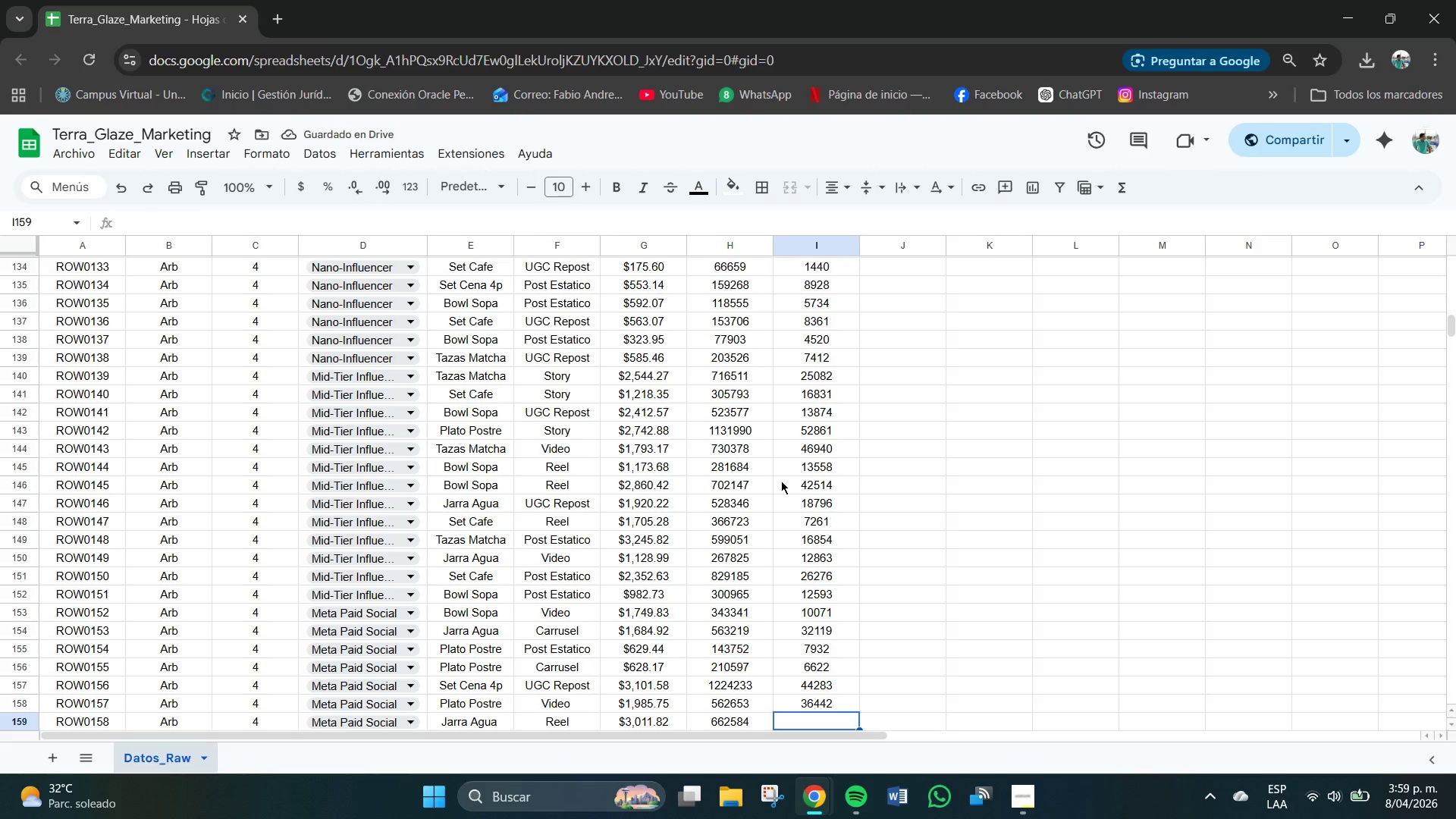 
key(Numpad2)
 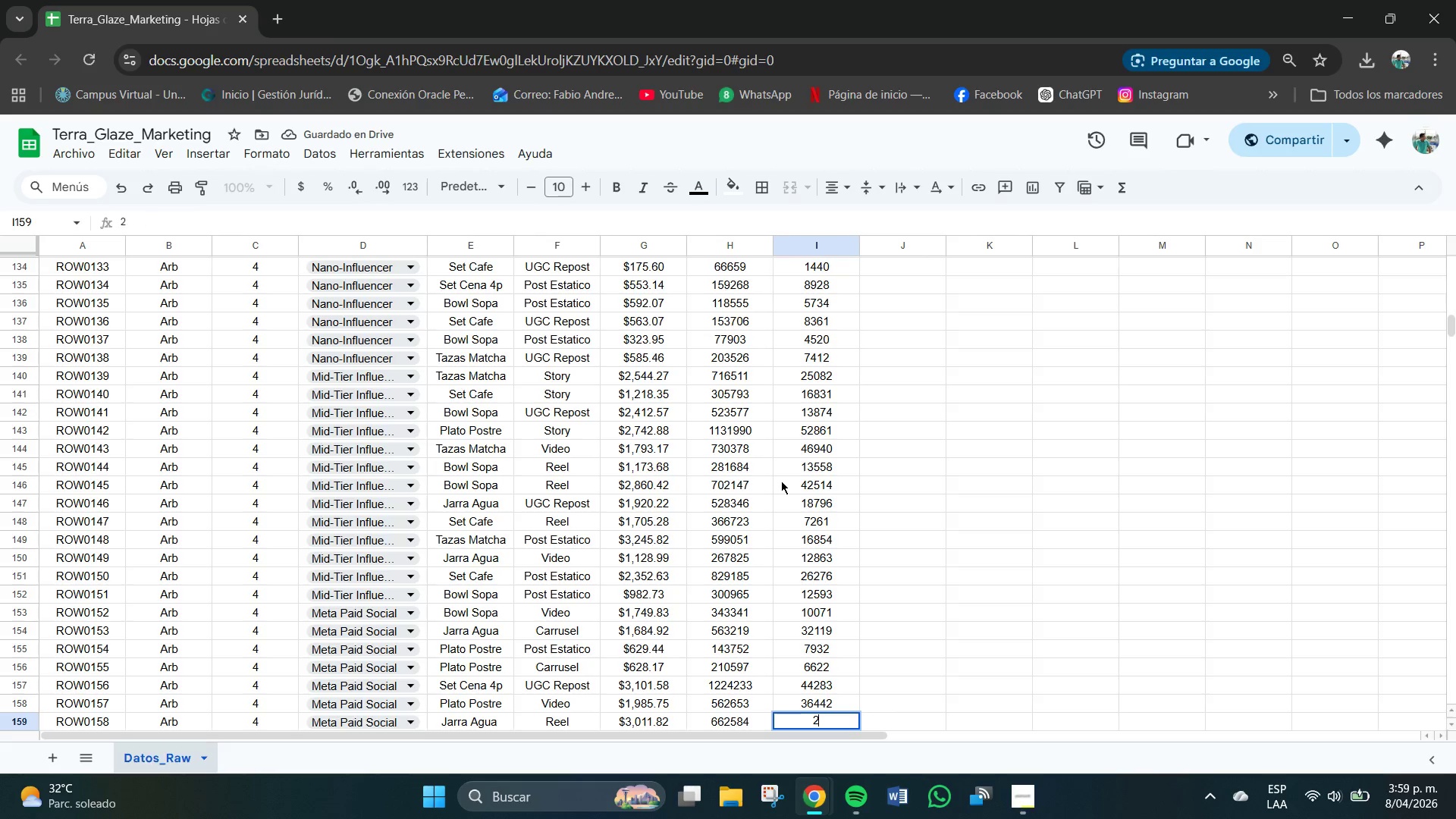 
key(Numpad5)
 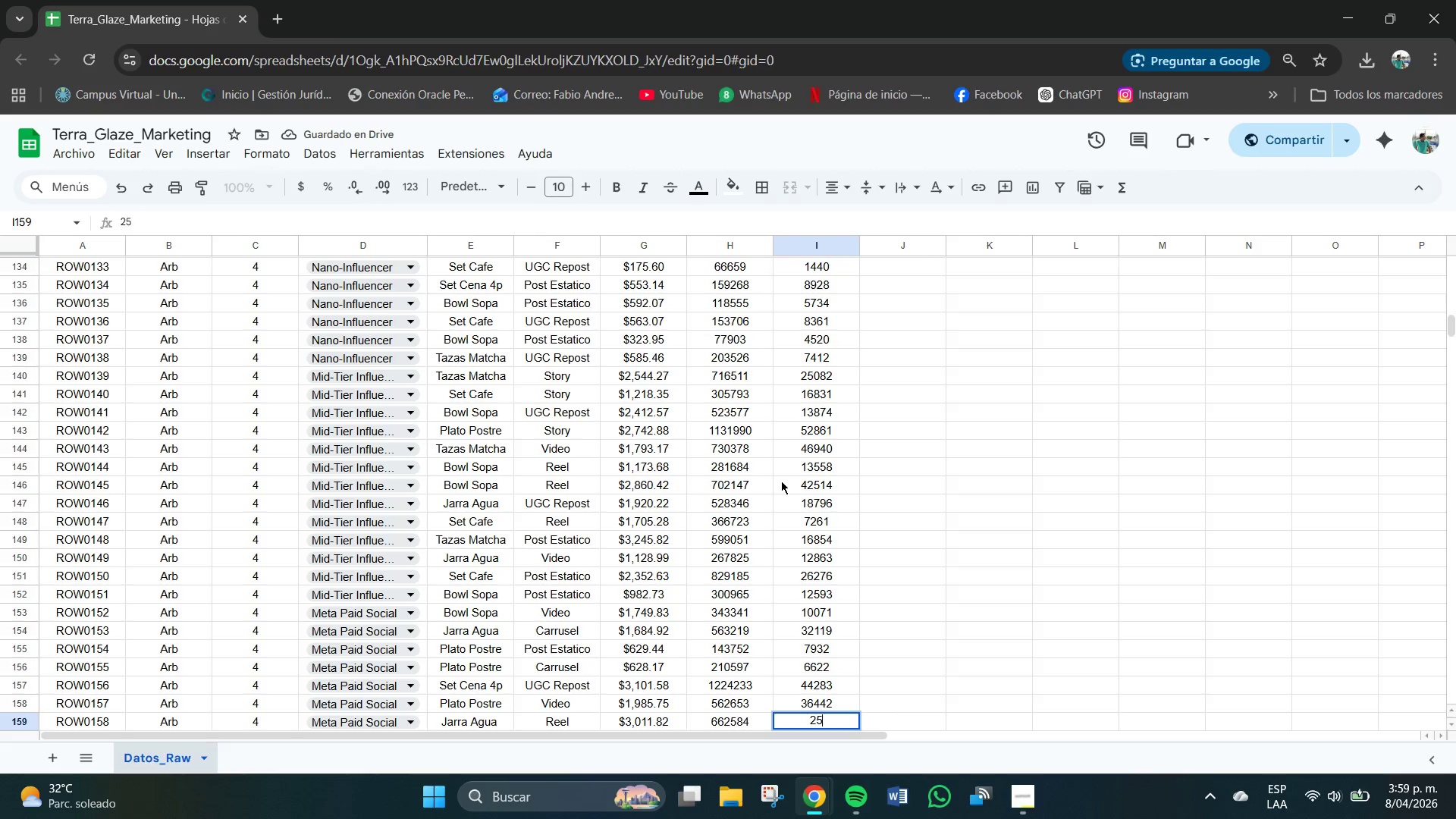 
key(Numpad7)
 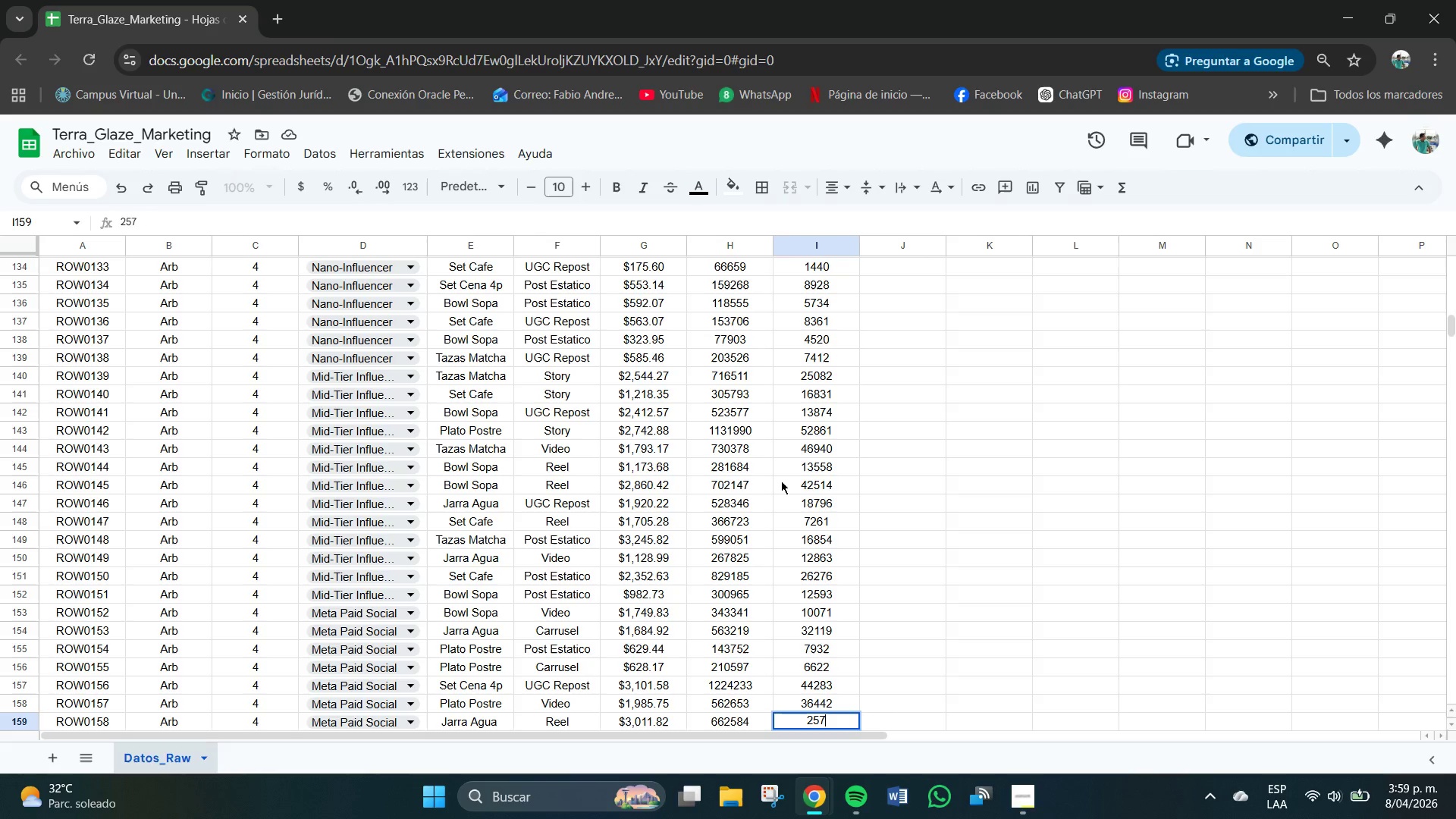 
key(Numpad6)
 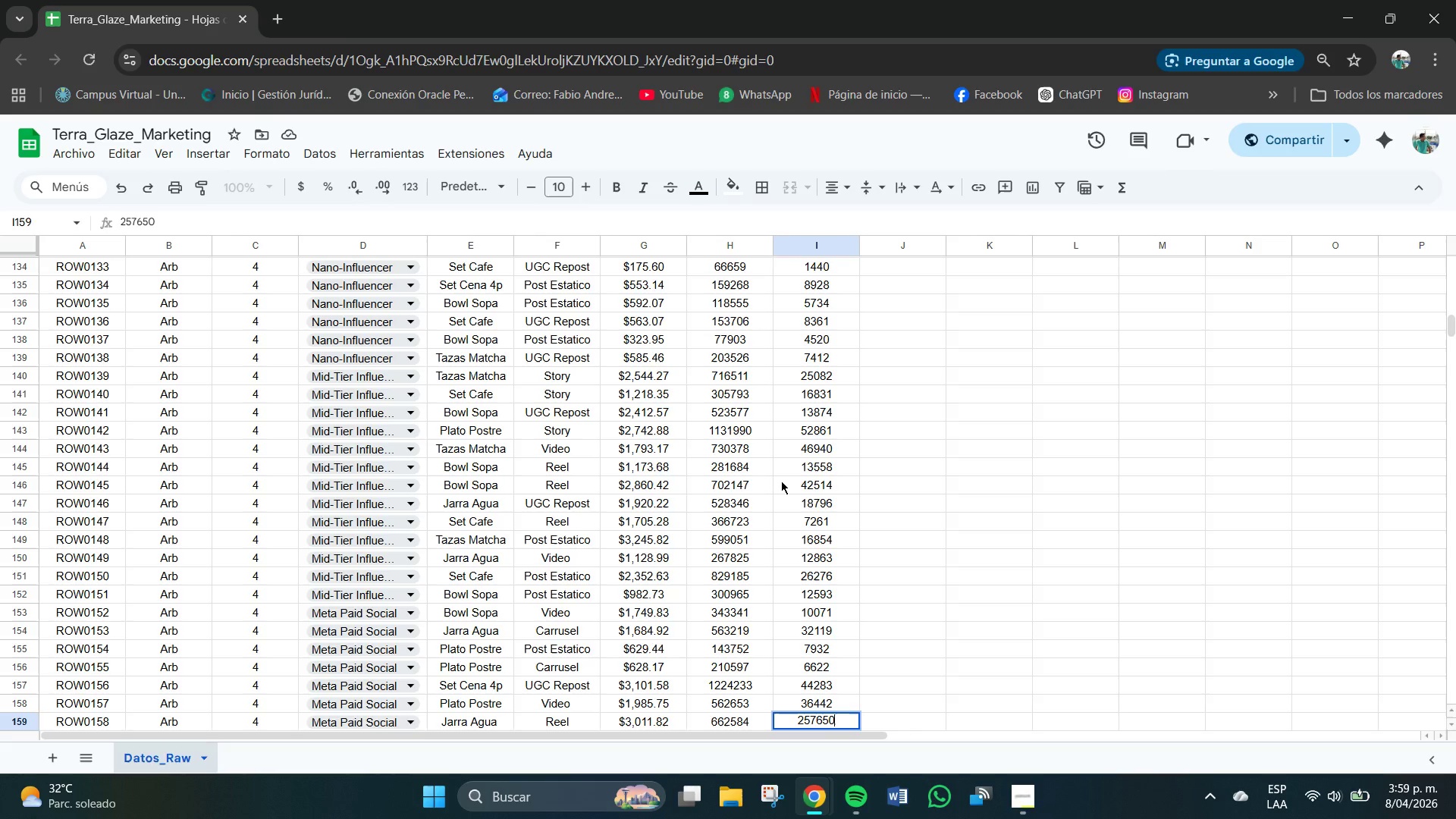 
key(Numpad5)
 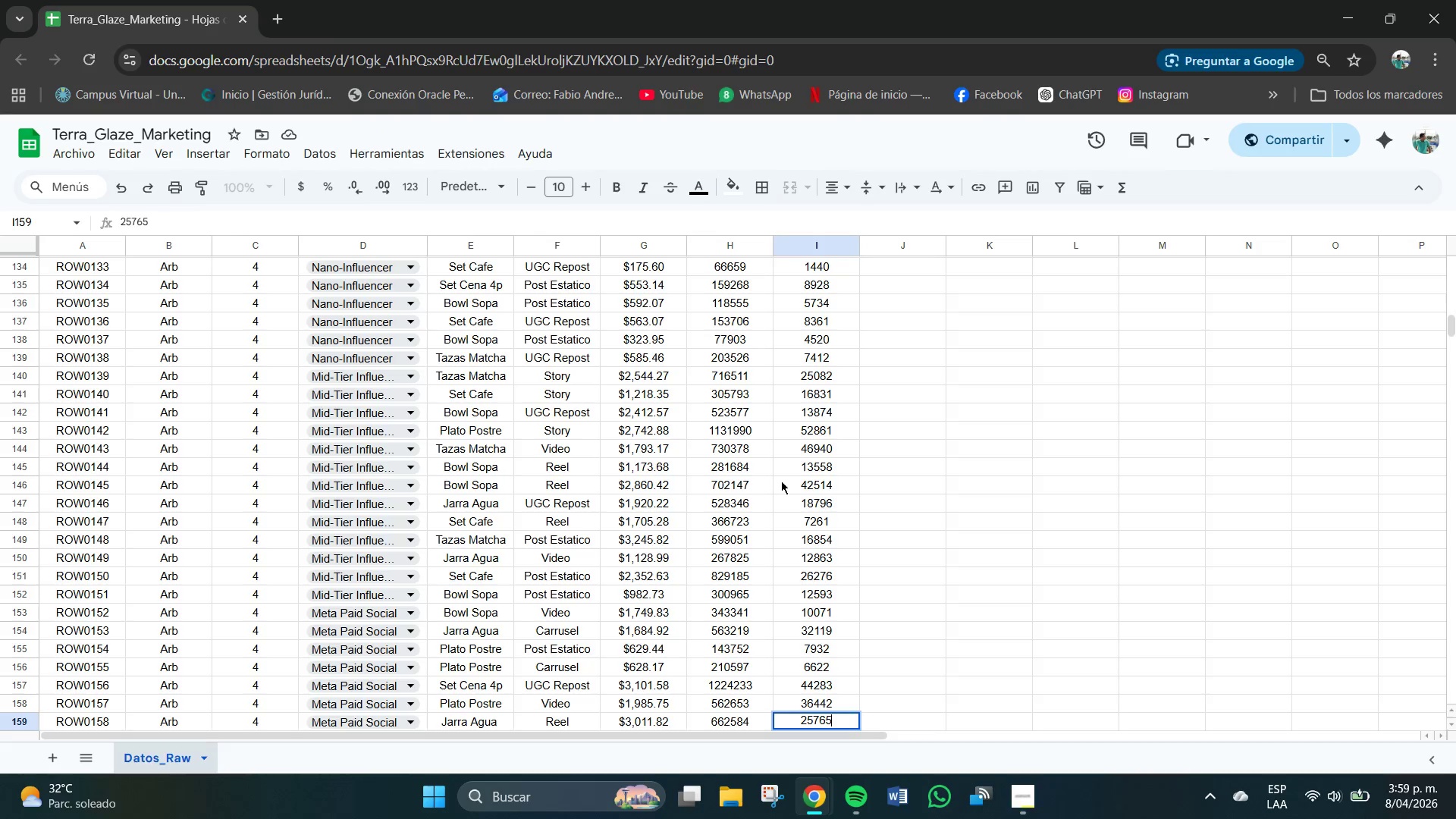 
key(Numpad0)
 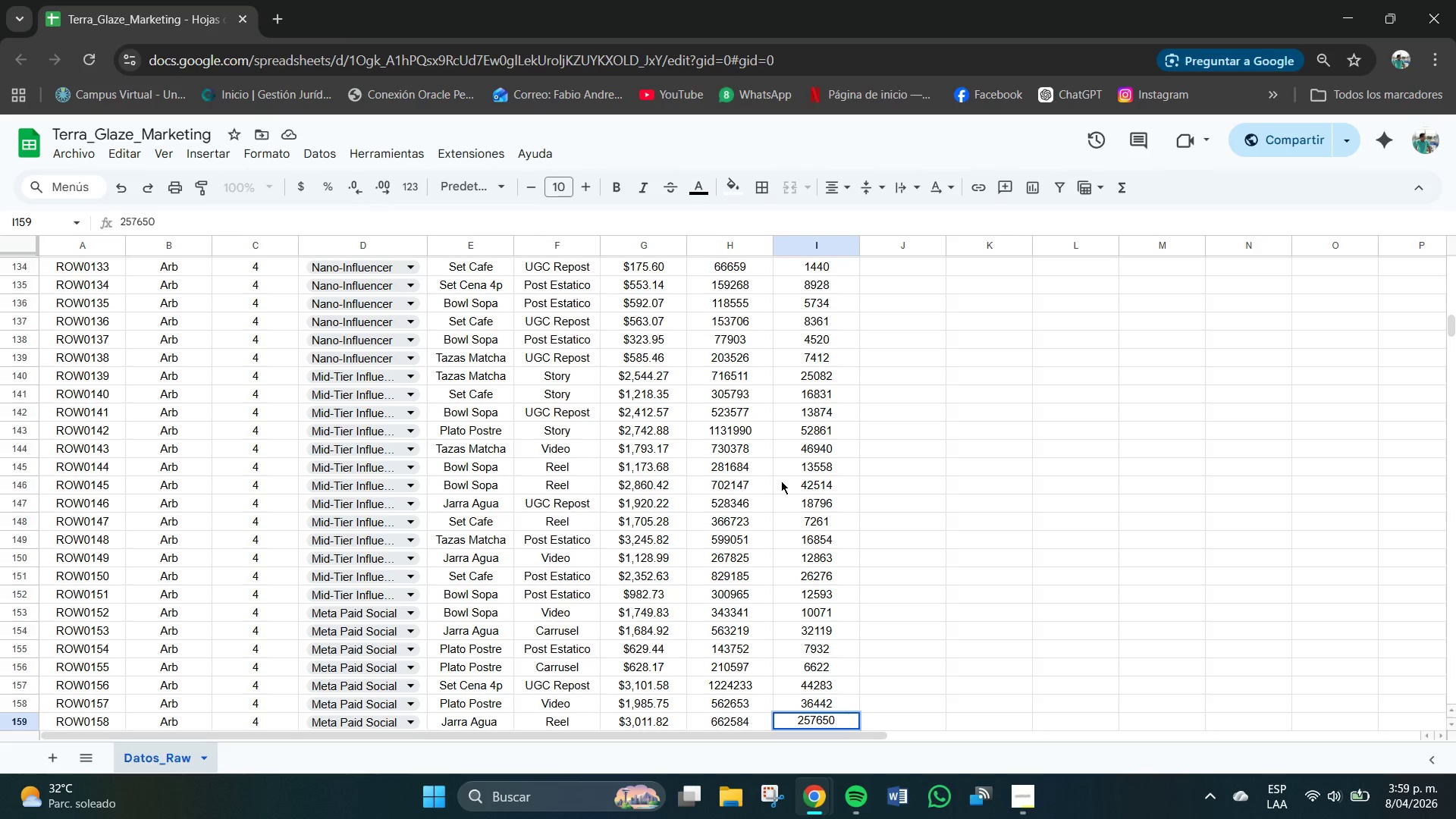 
key(Backspace)
 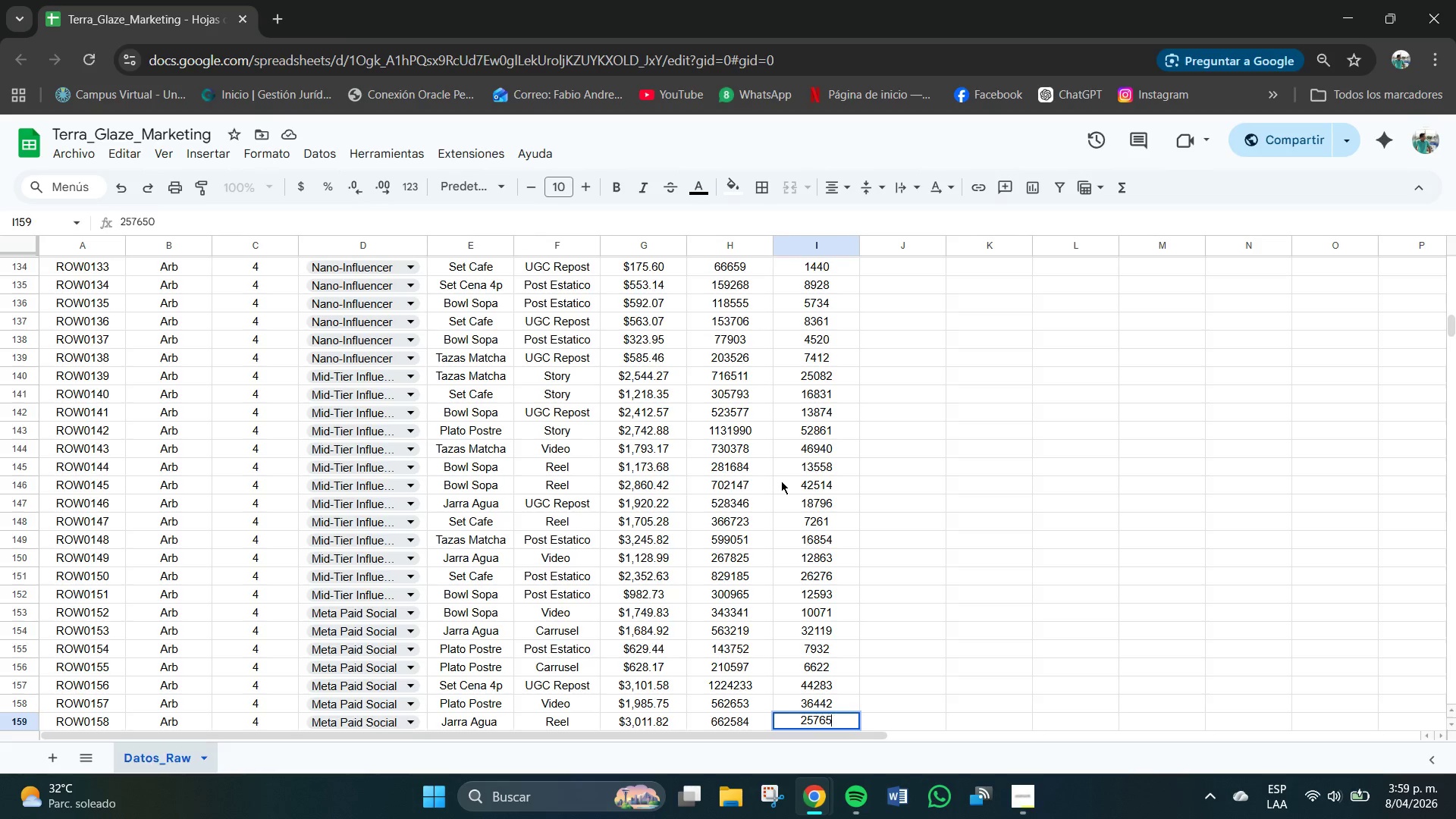 
key(Backspace)
 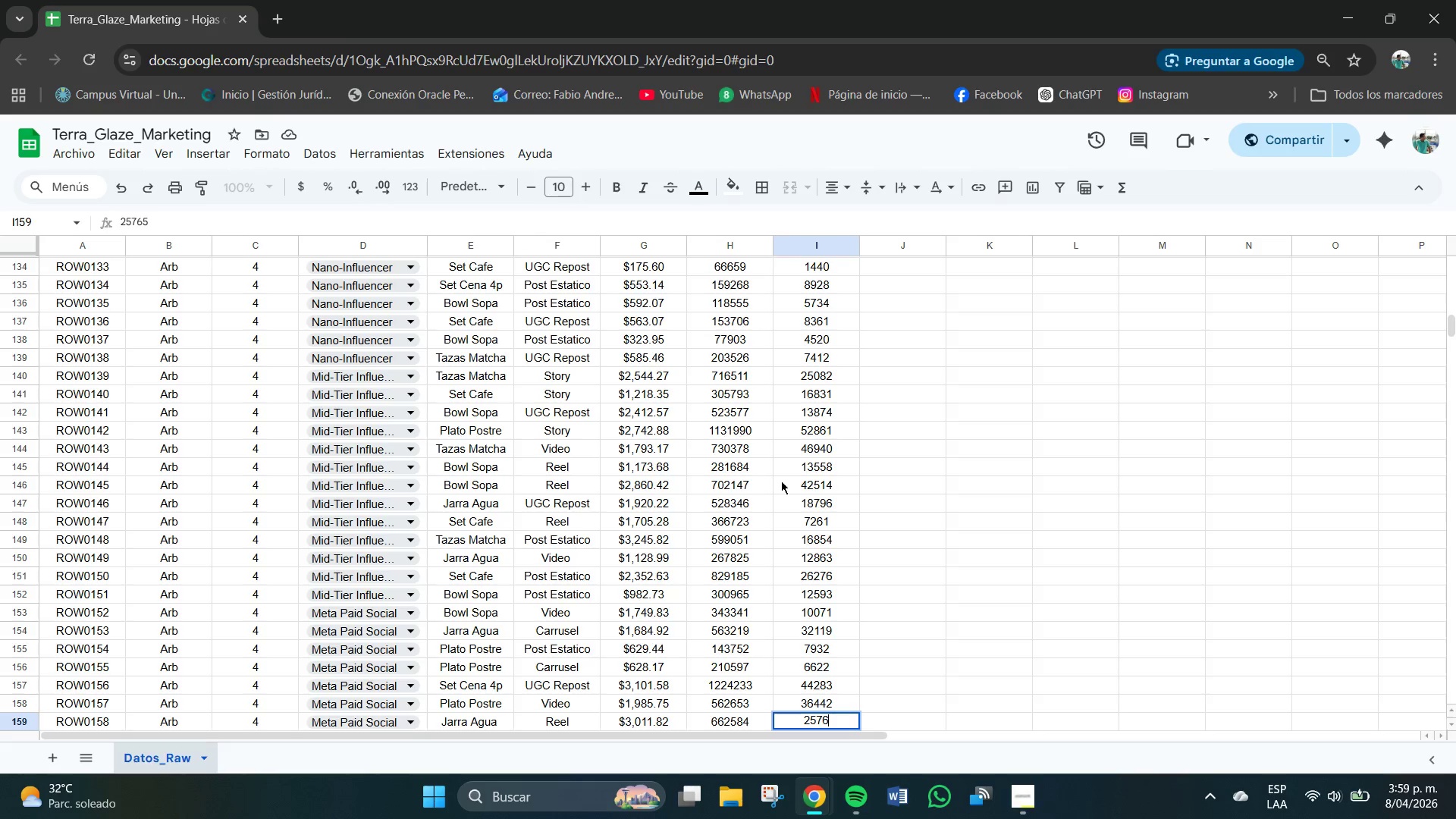 
key(Backspace)
 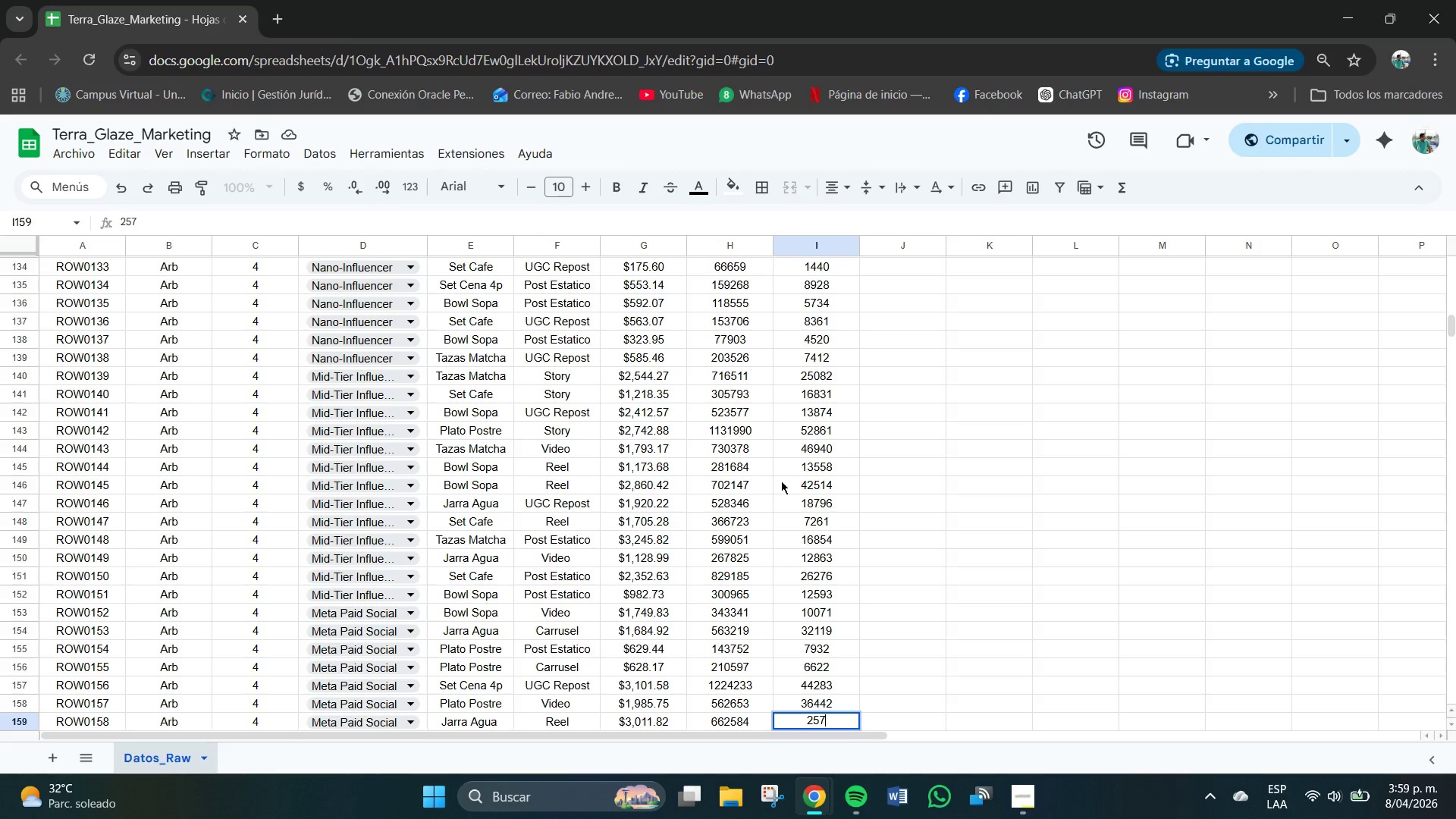 
key(Numpad5)
 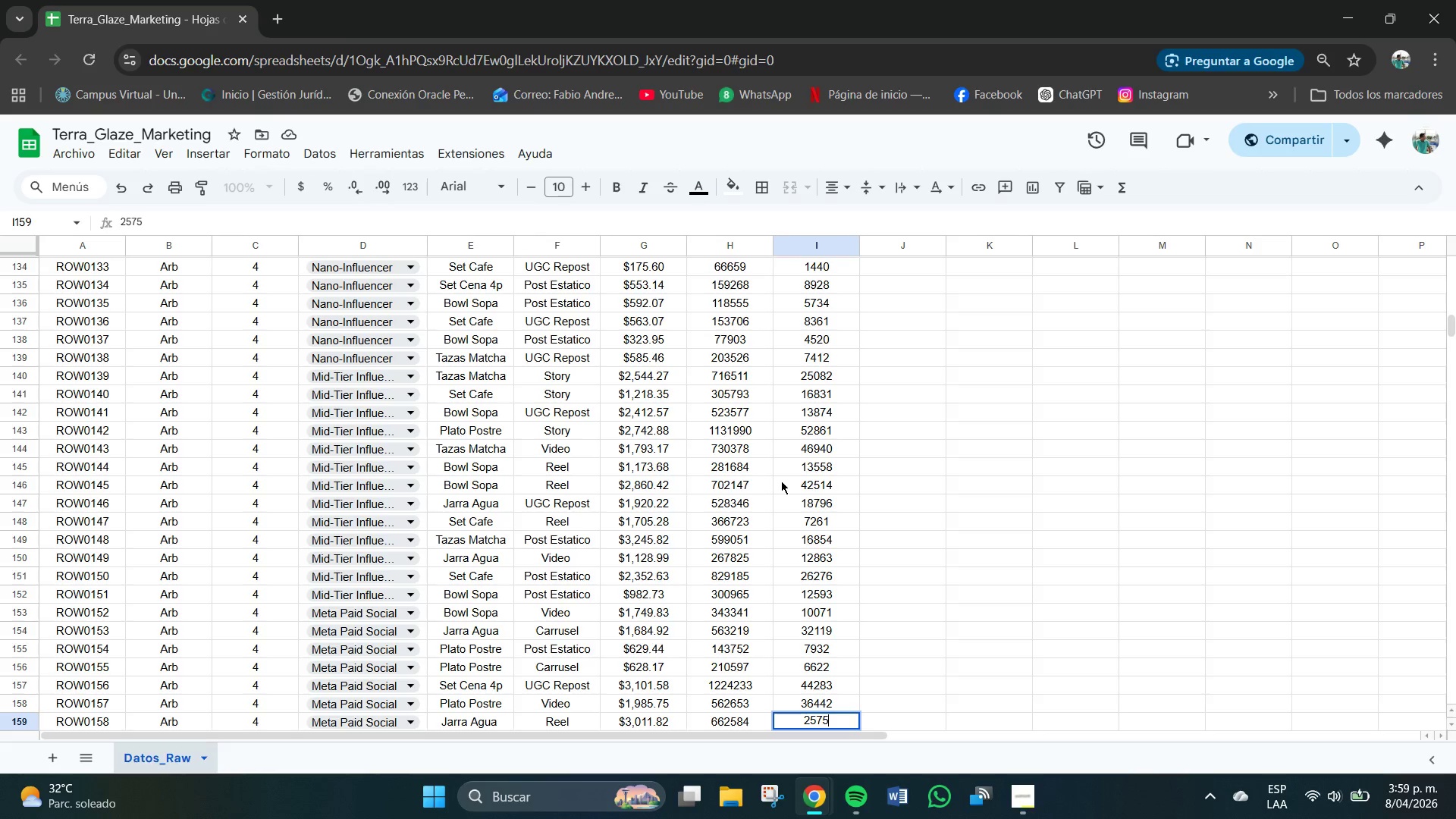 
key(Numpad0)
 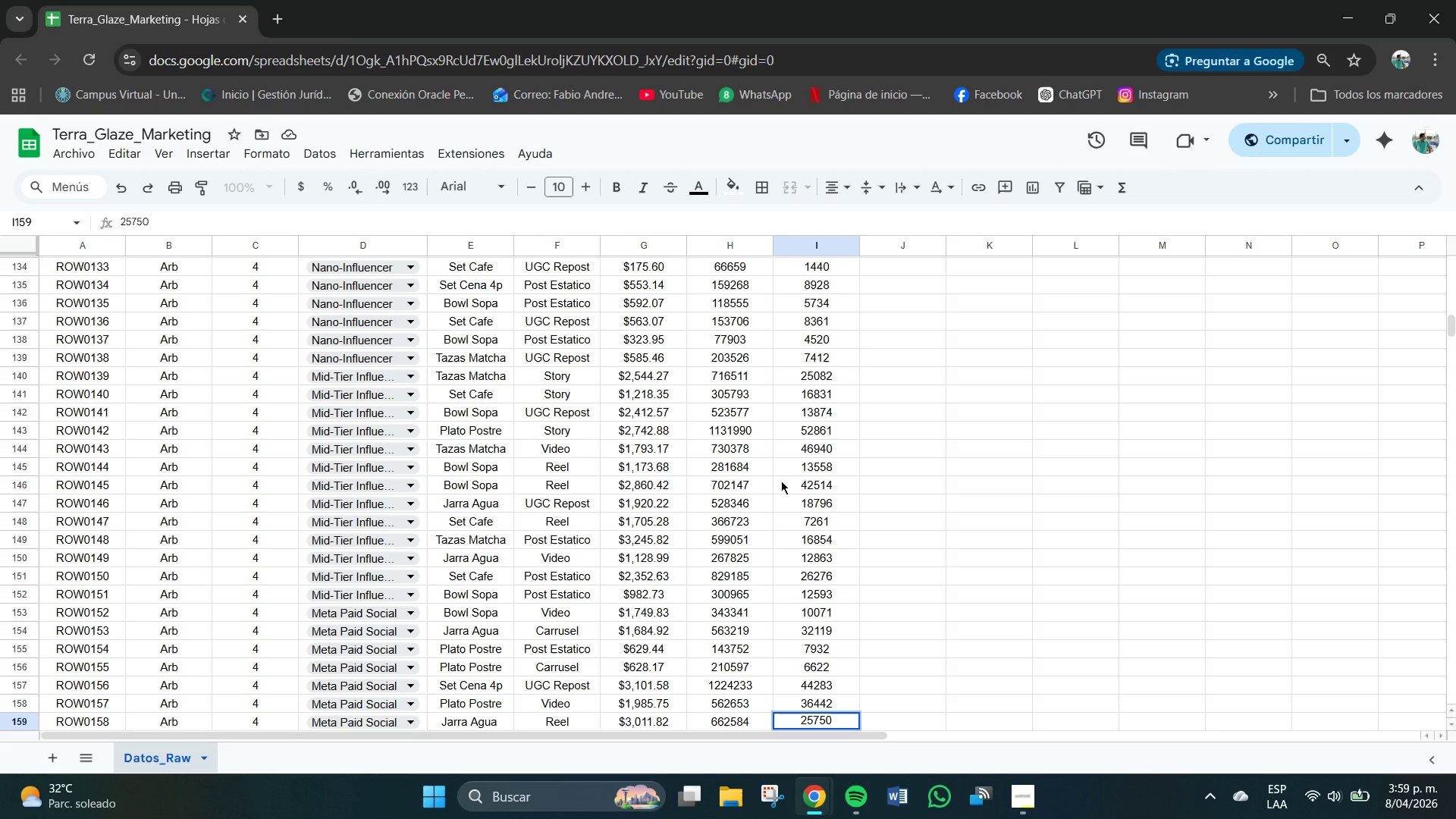 
key(NumpadEnter)
 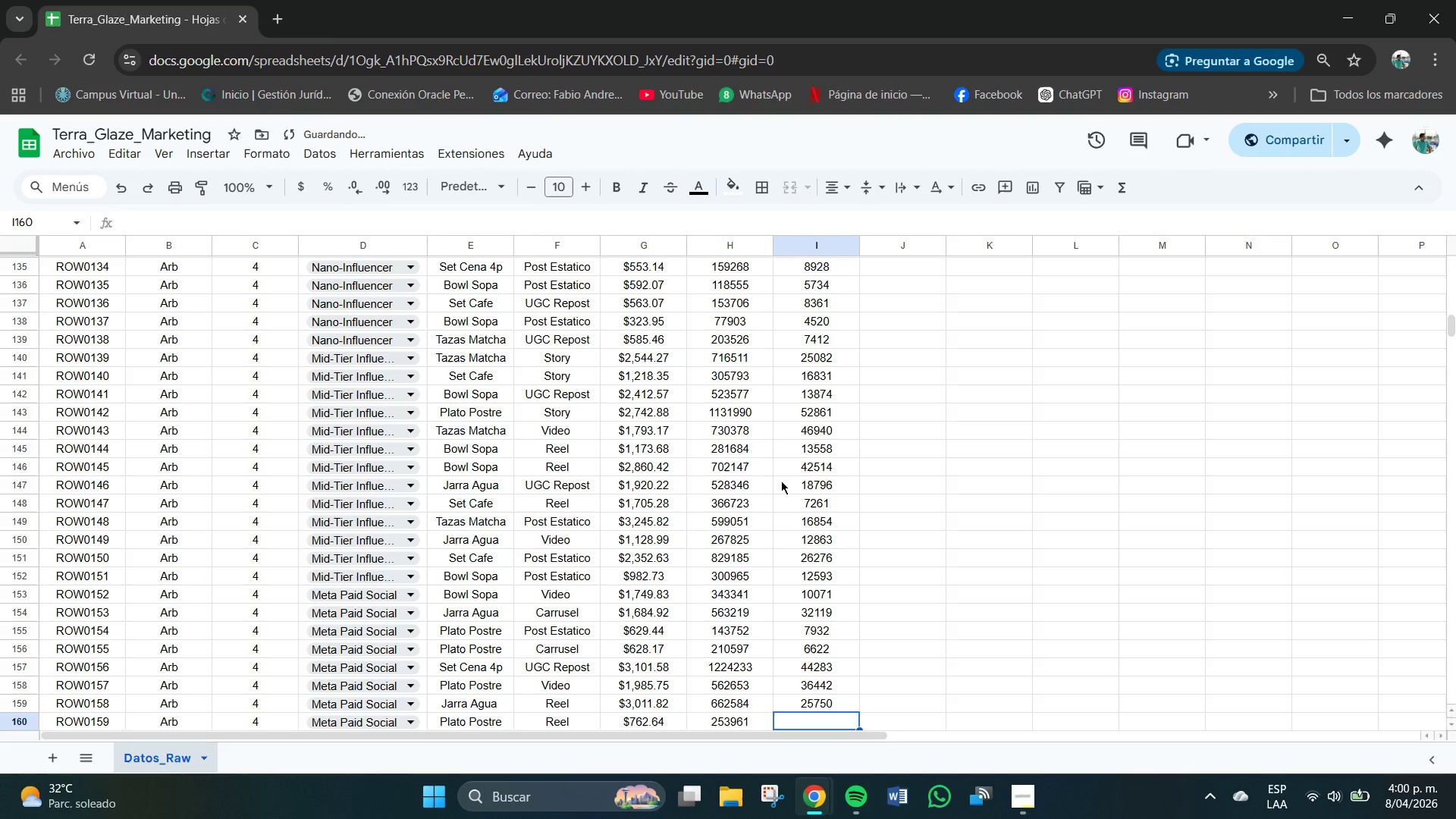 
key(Numpad8)
 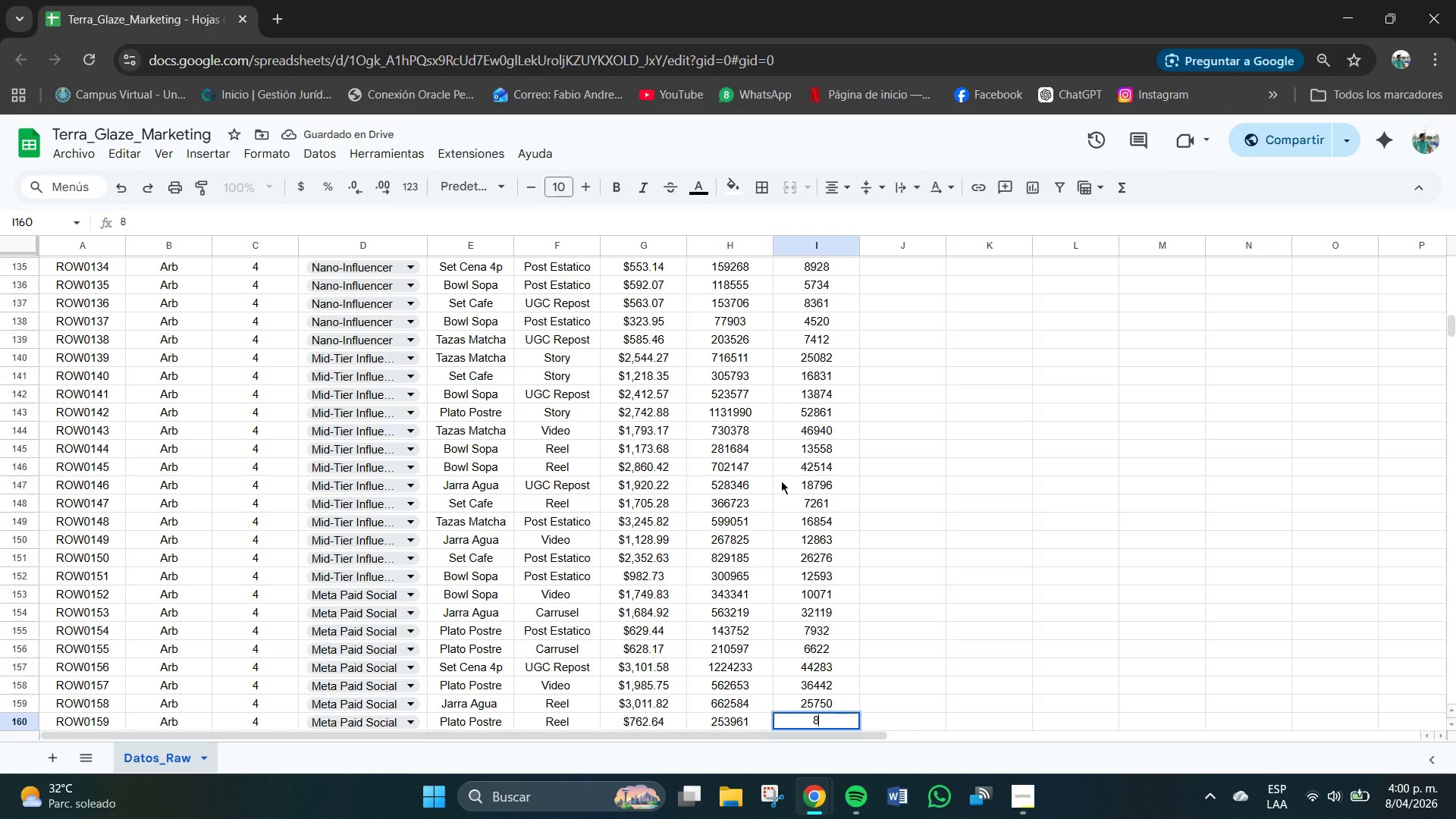 
key(Numpad9)
 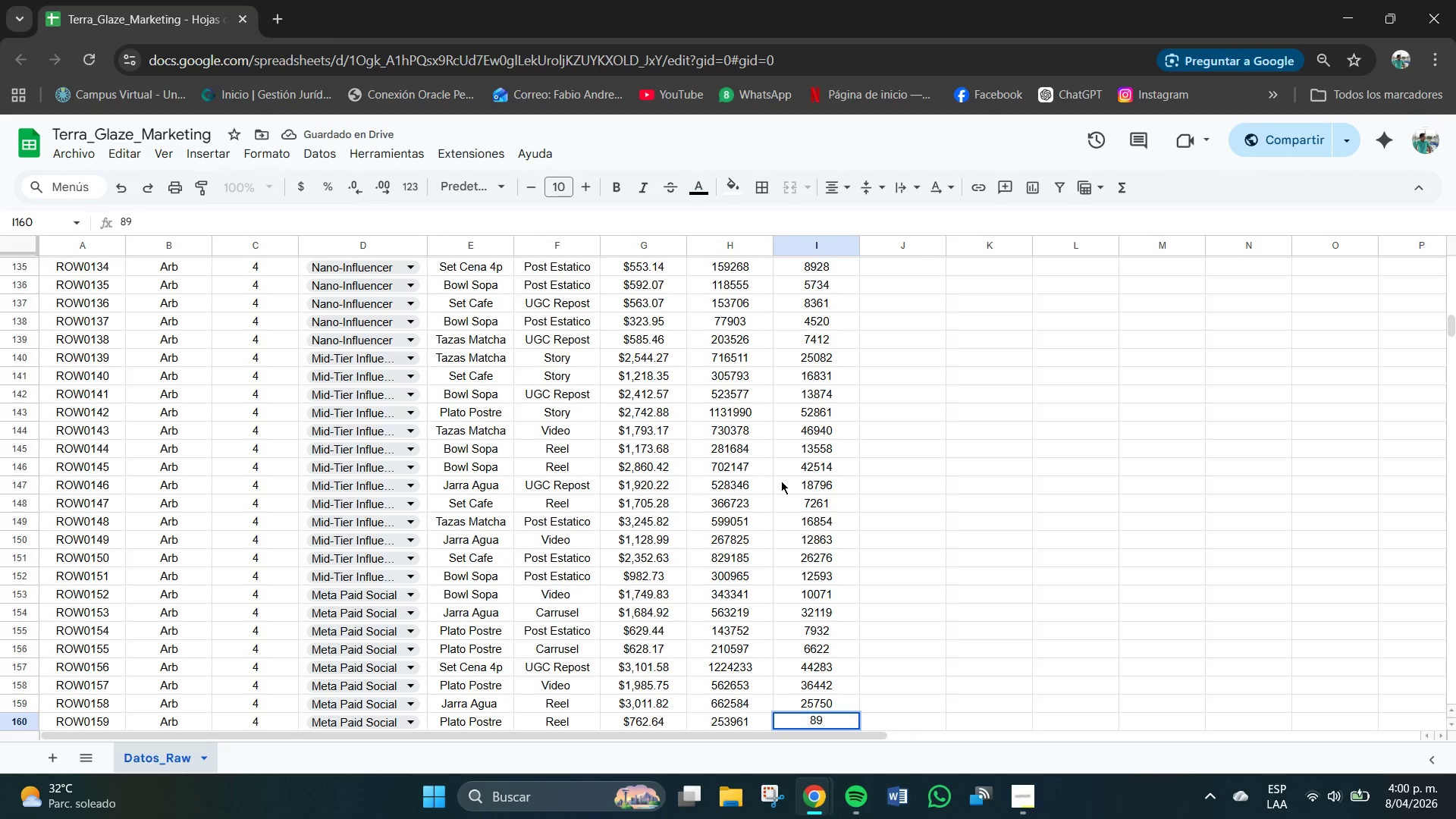 
key(Numpad0)
 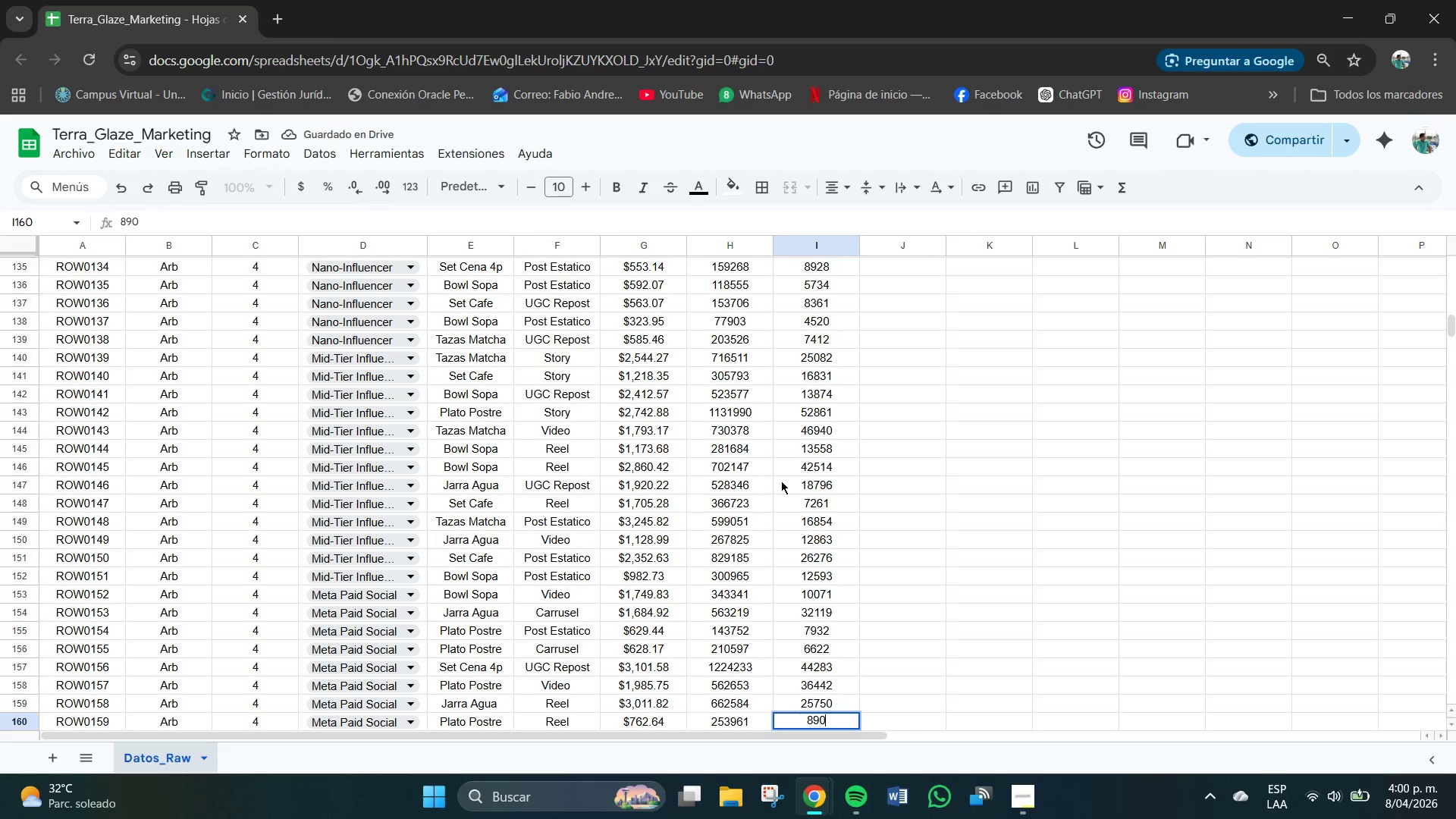 
key(Numpad7)
 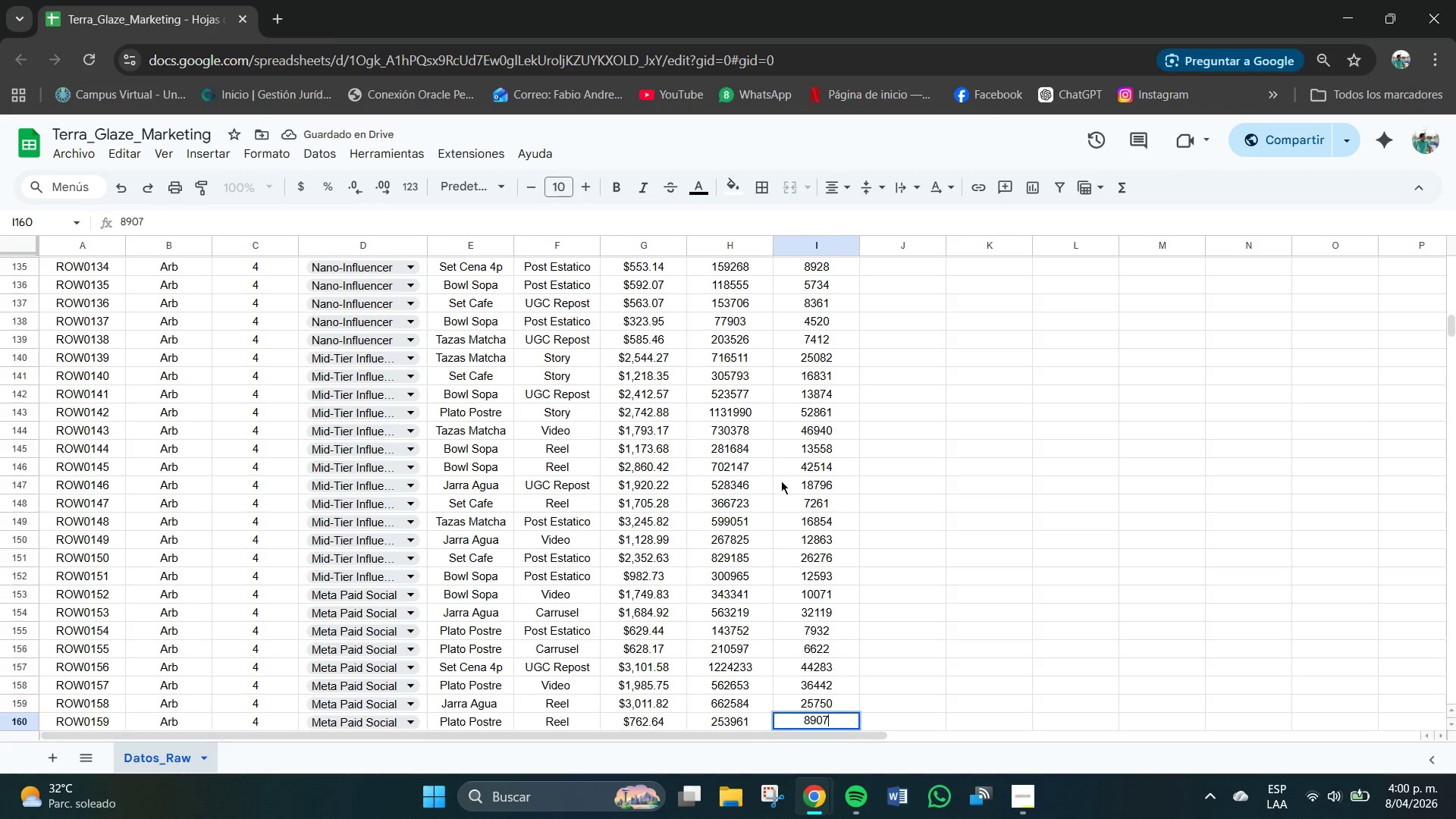 
key(NumpadEnter)
 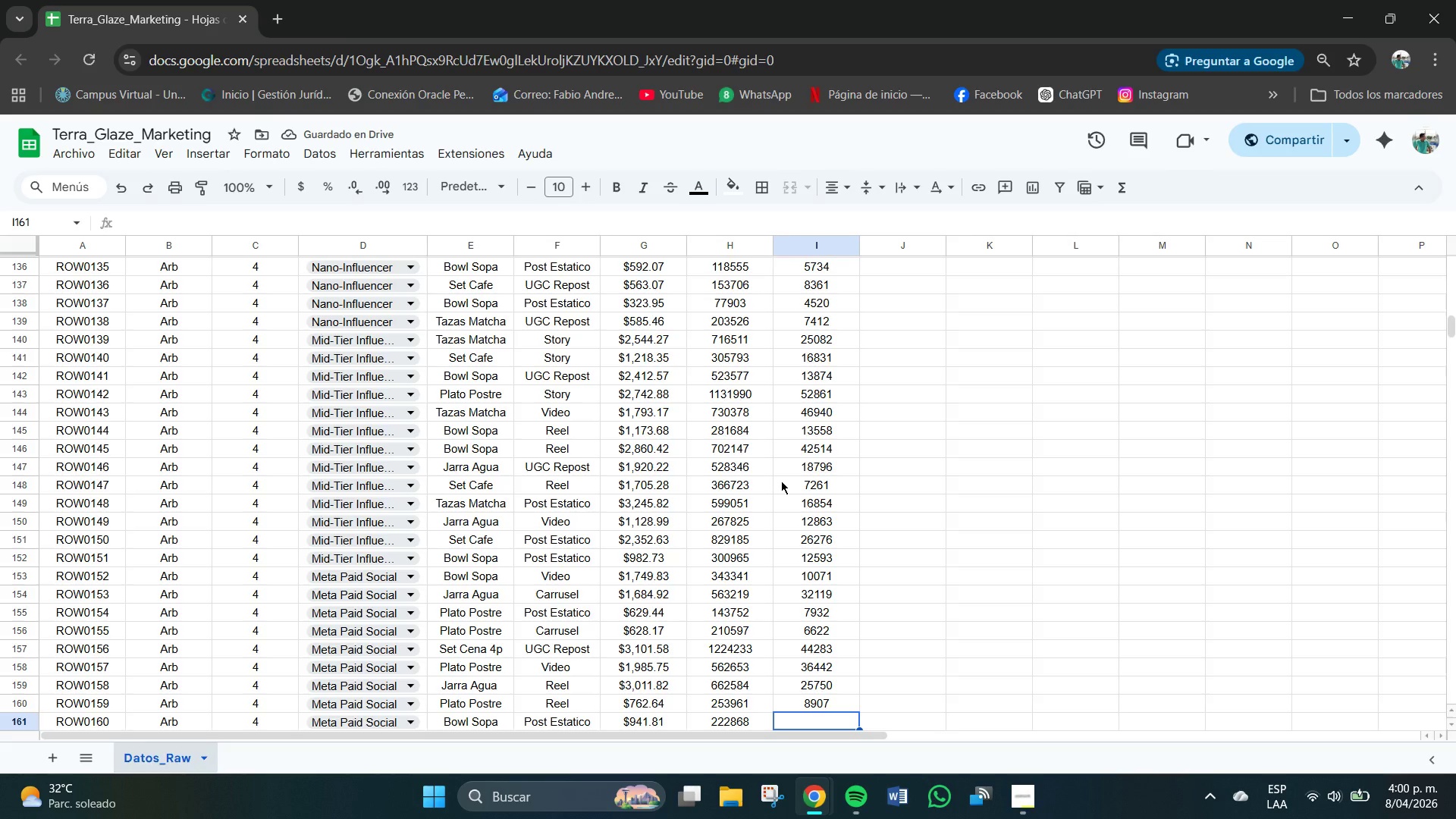 
key(Numpad1)
 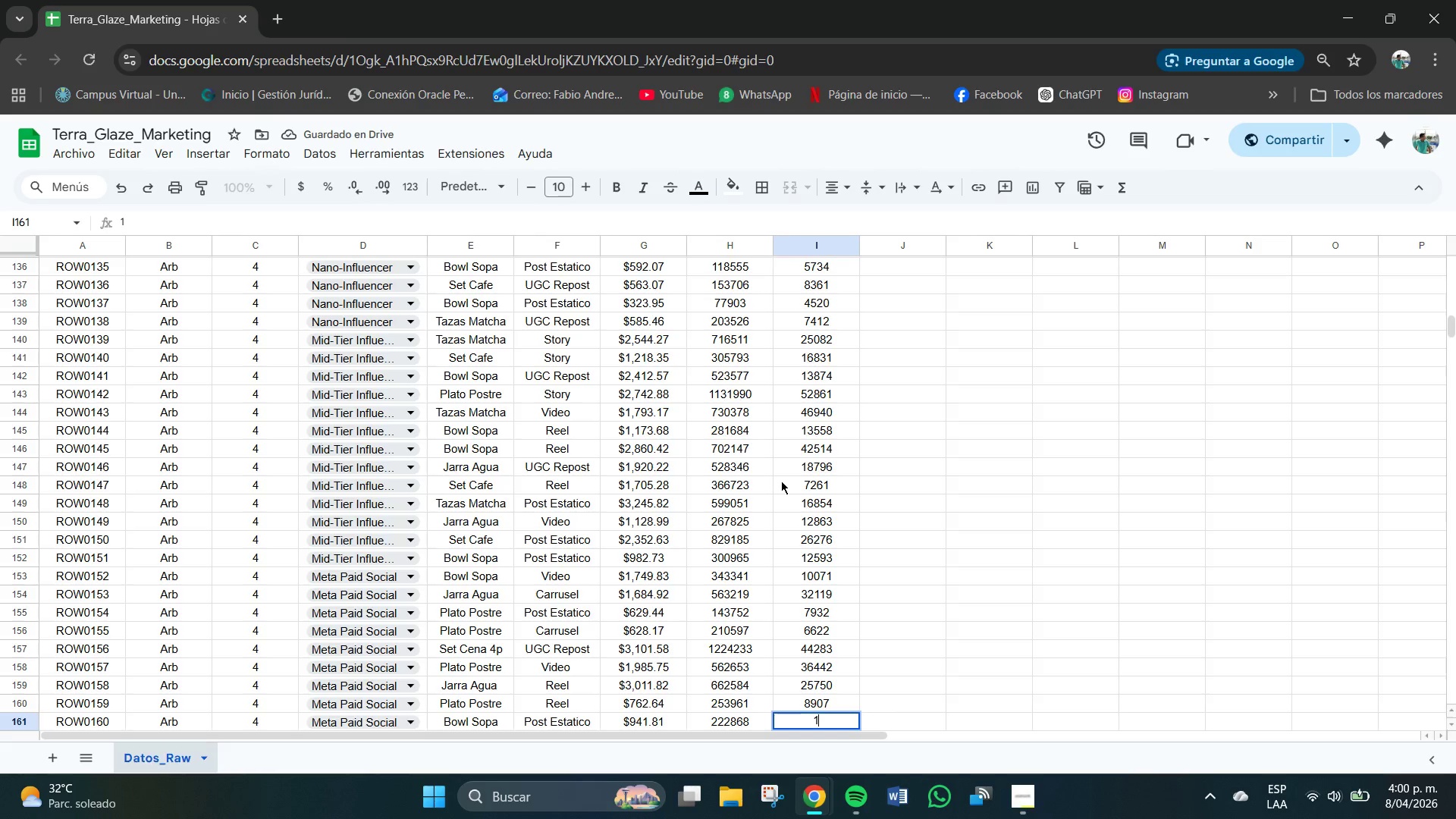 
key(Numpad0)
 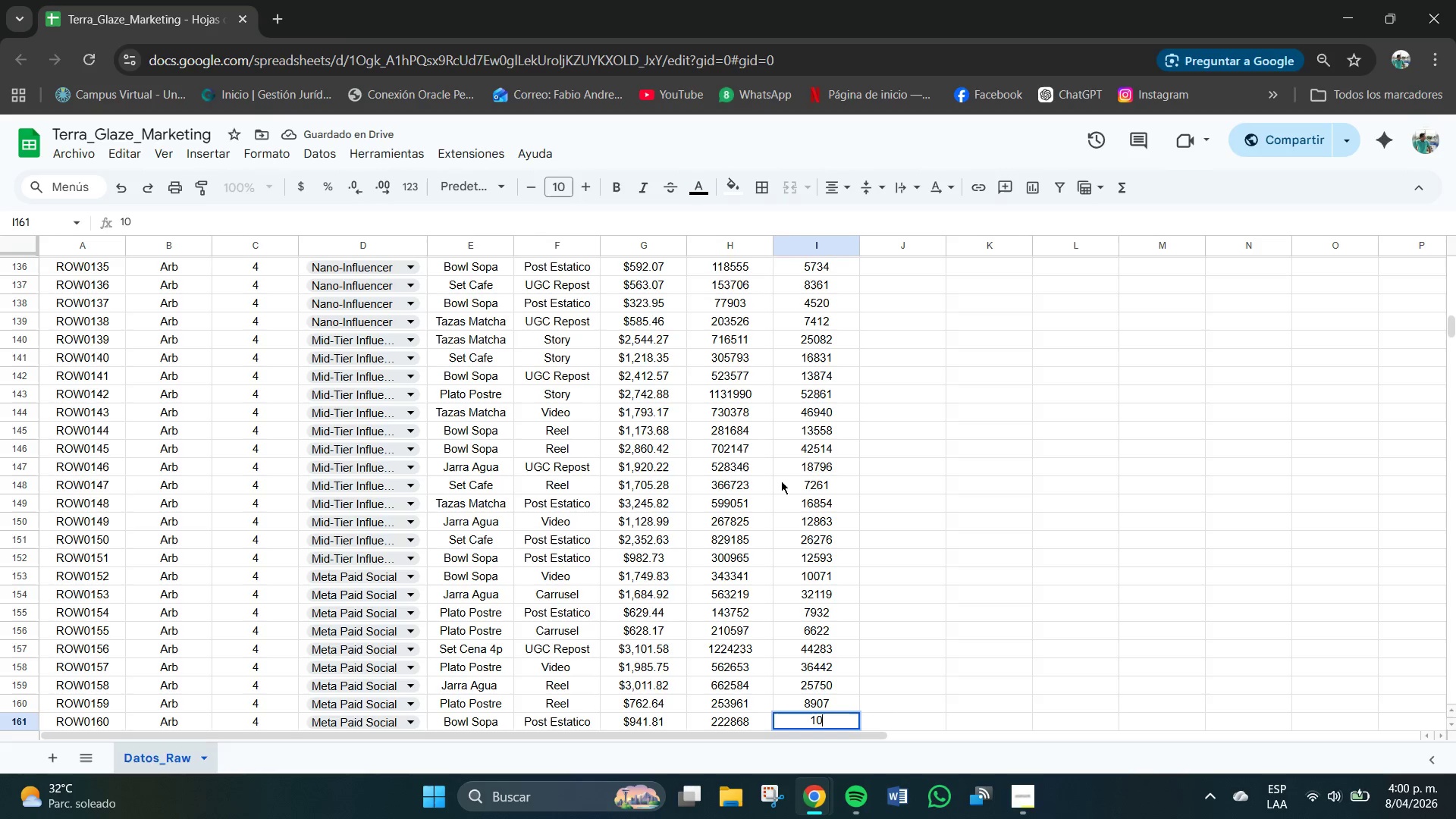 
key(Numpad7)
 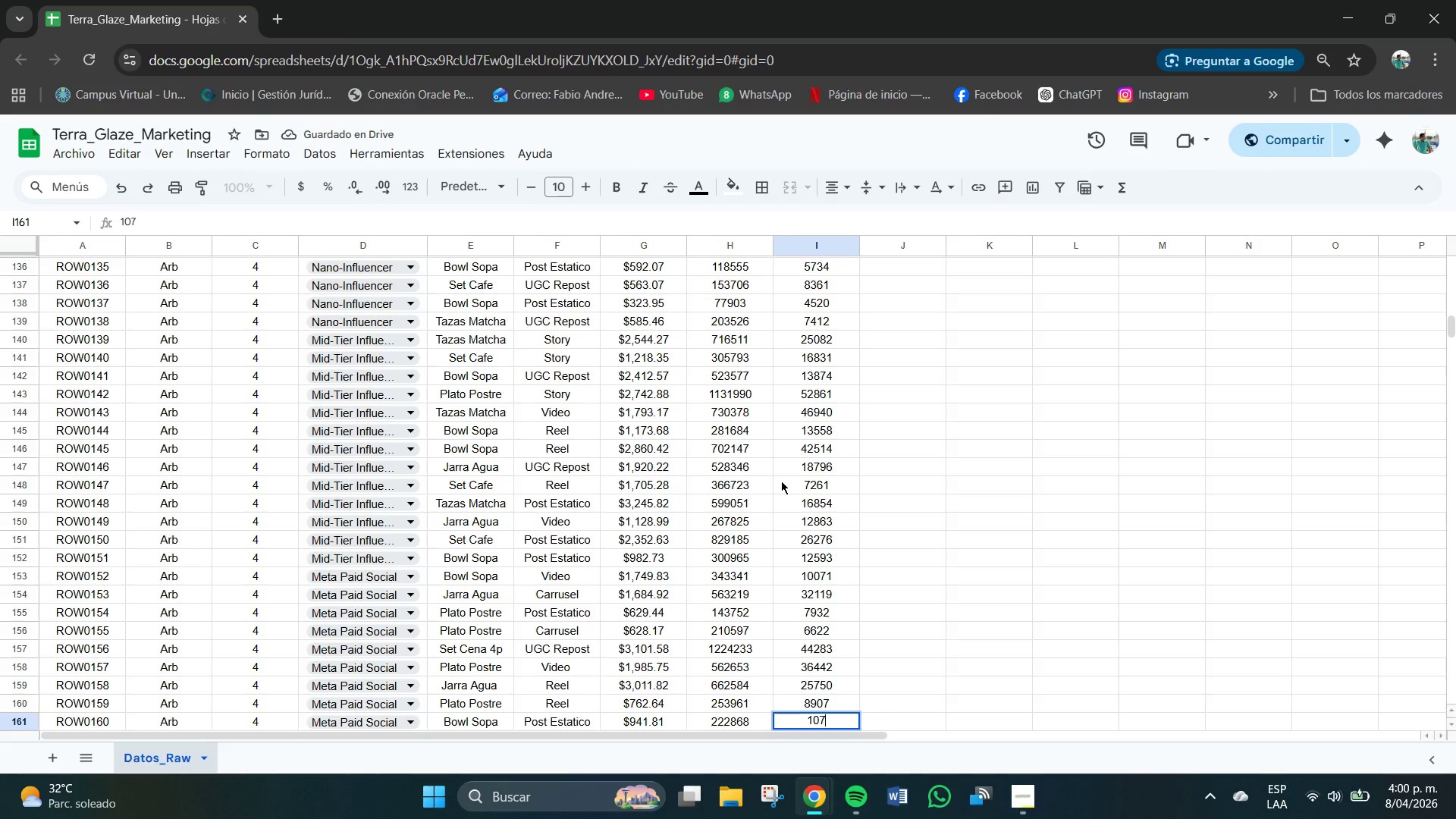 
key(Numpad6)
 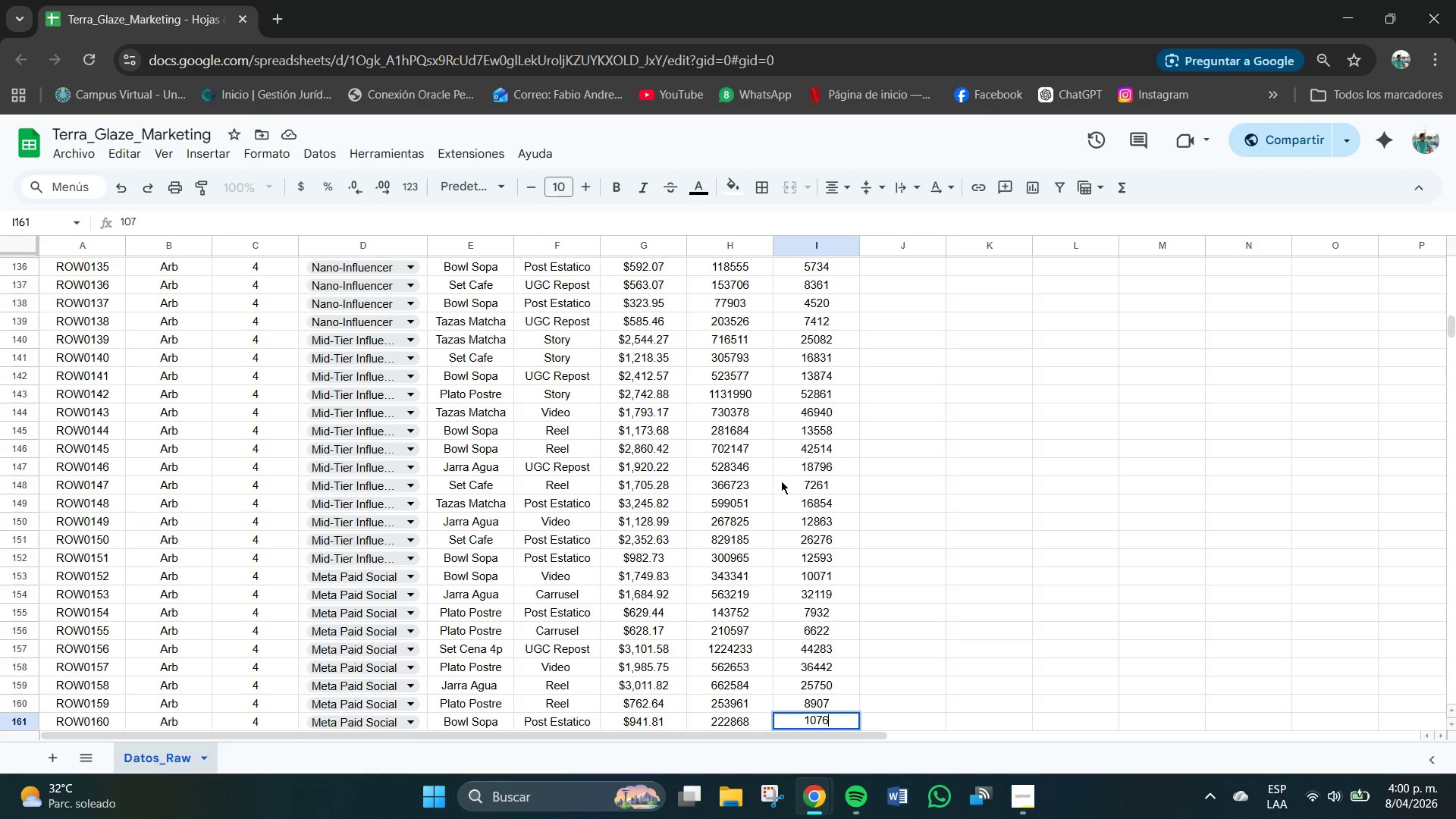 
key(Numpad9)
 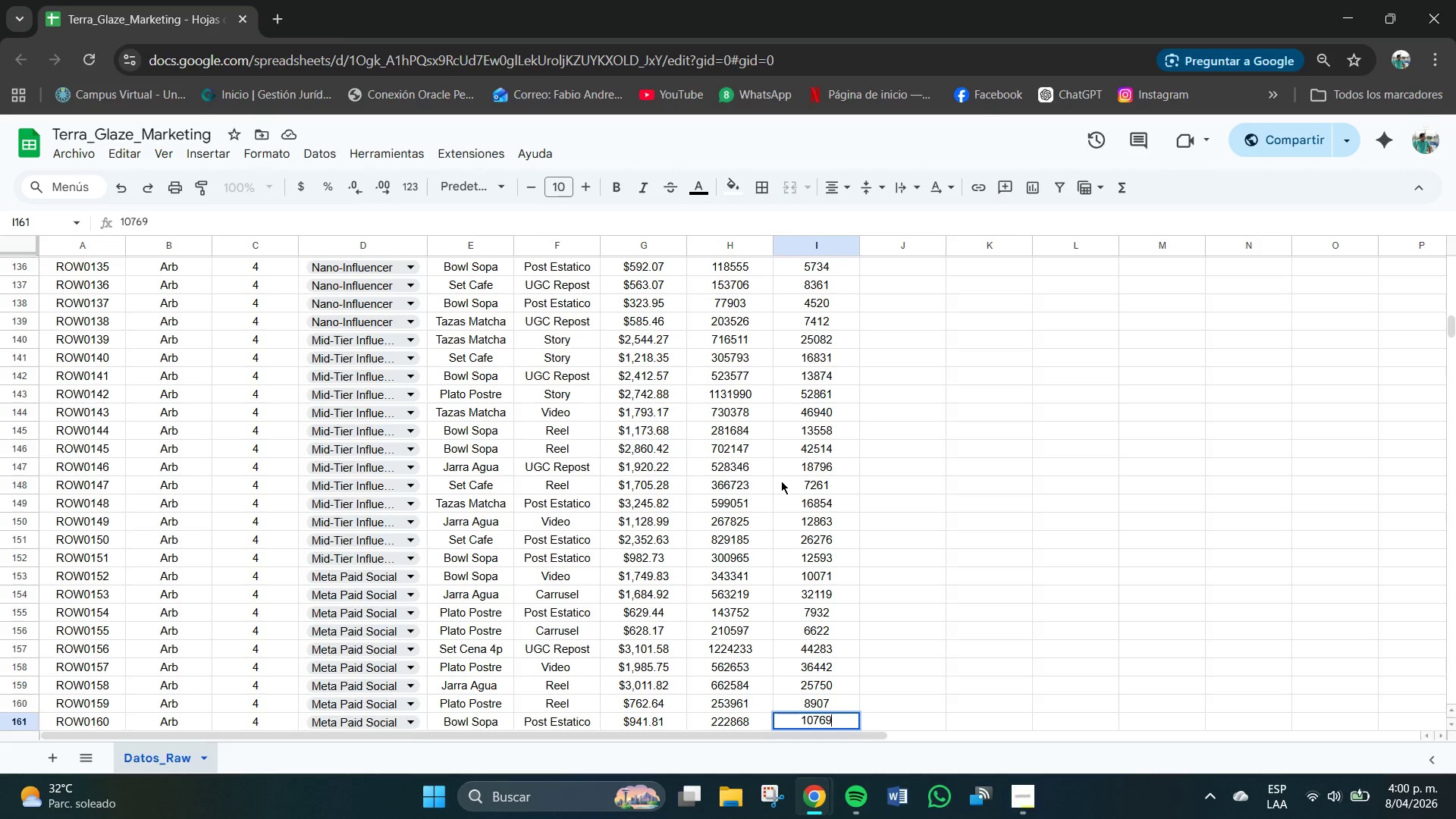 
key(NumpadEnter)
 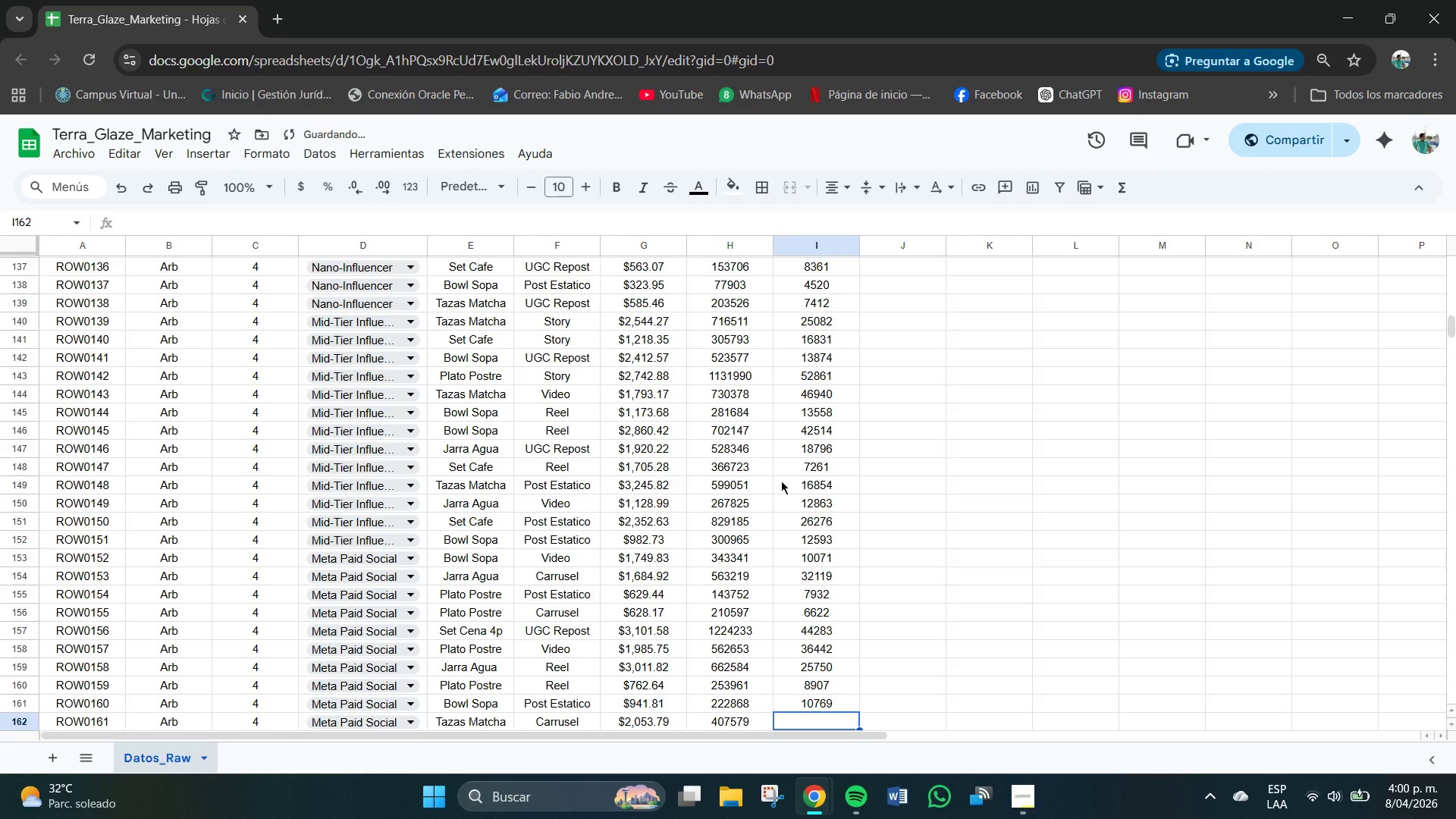 
key(Numpad9)
 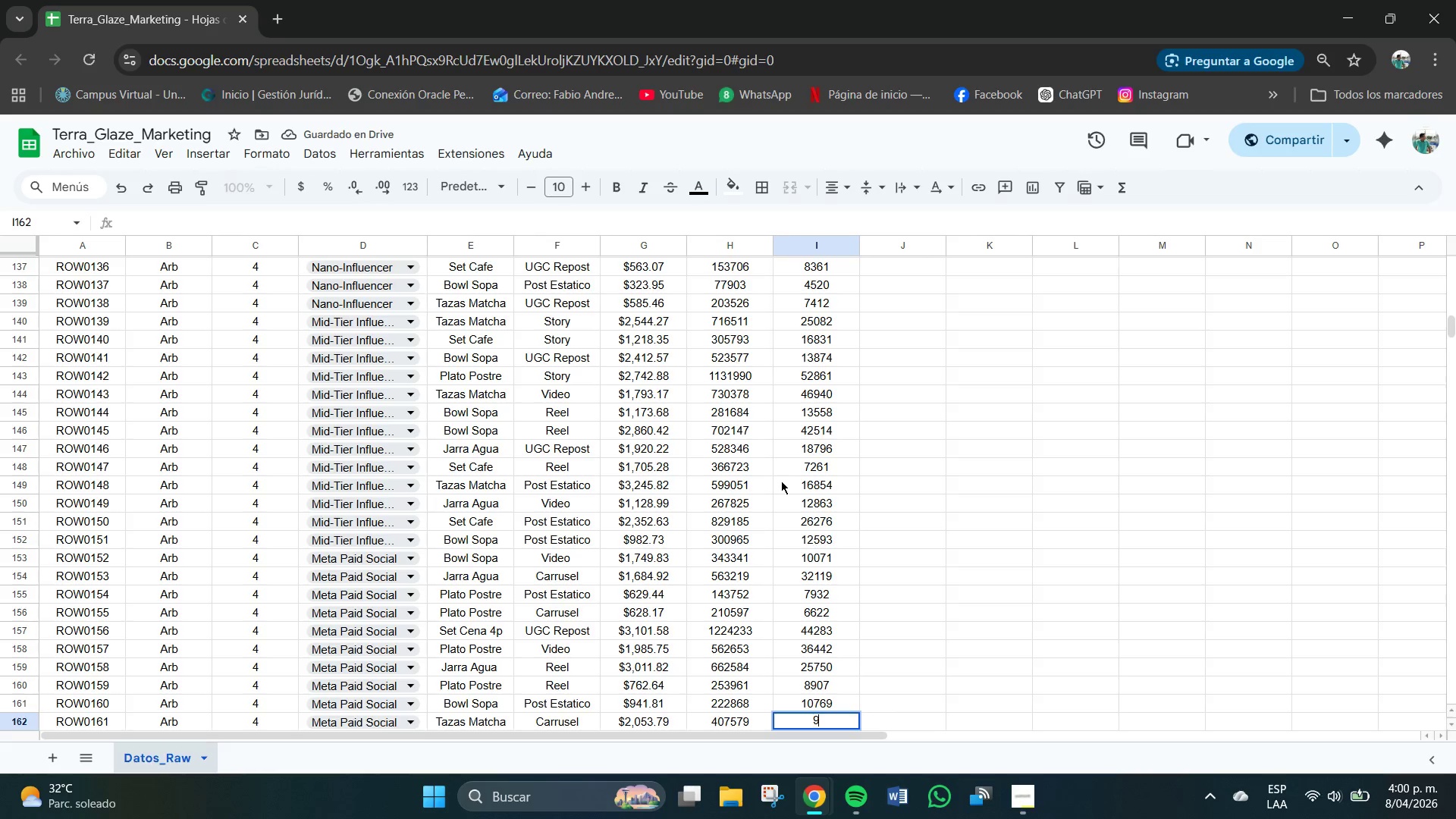 
key(Numpad9)
 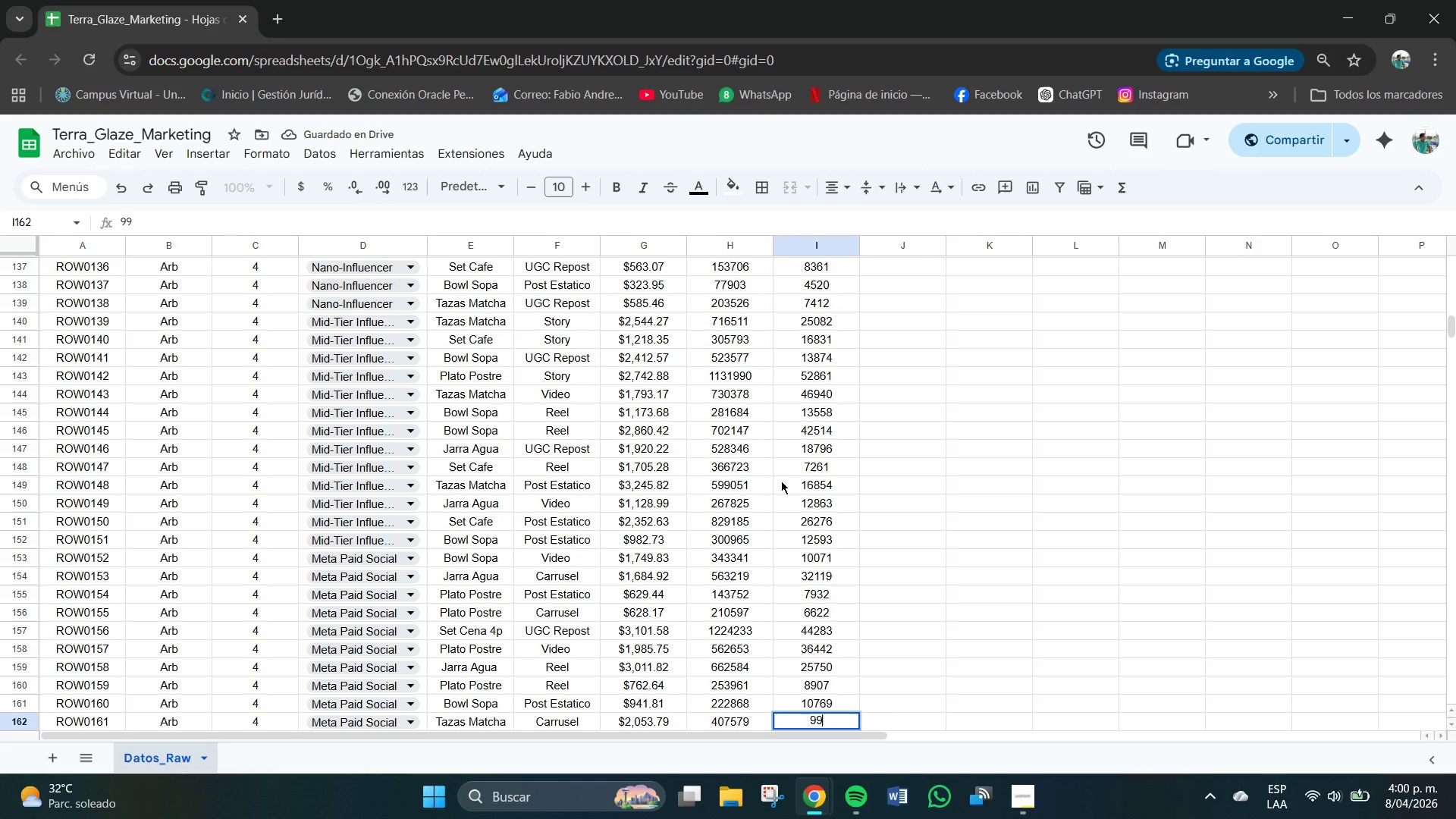 
key(Numpad7)
 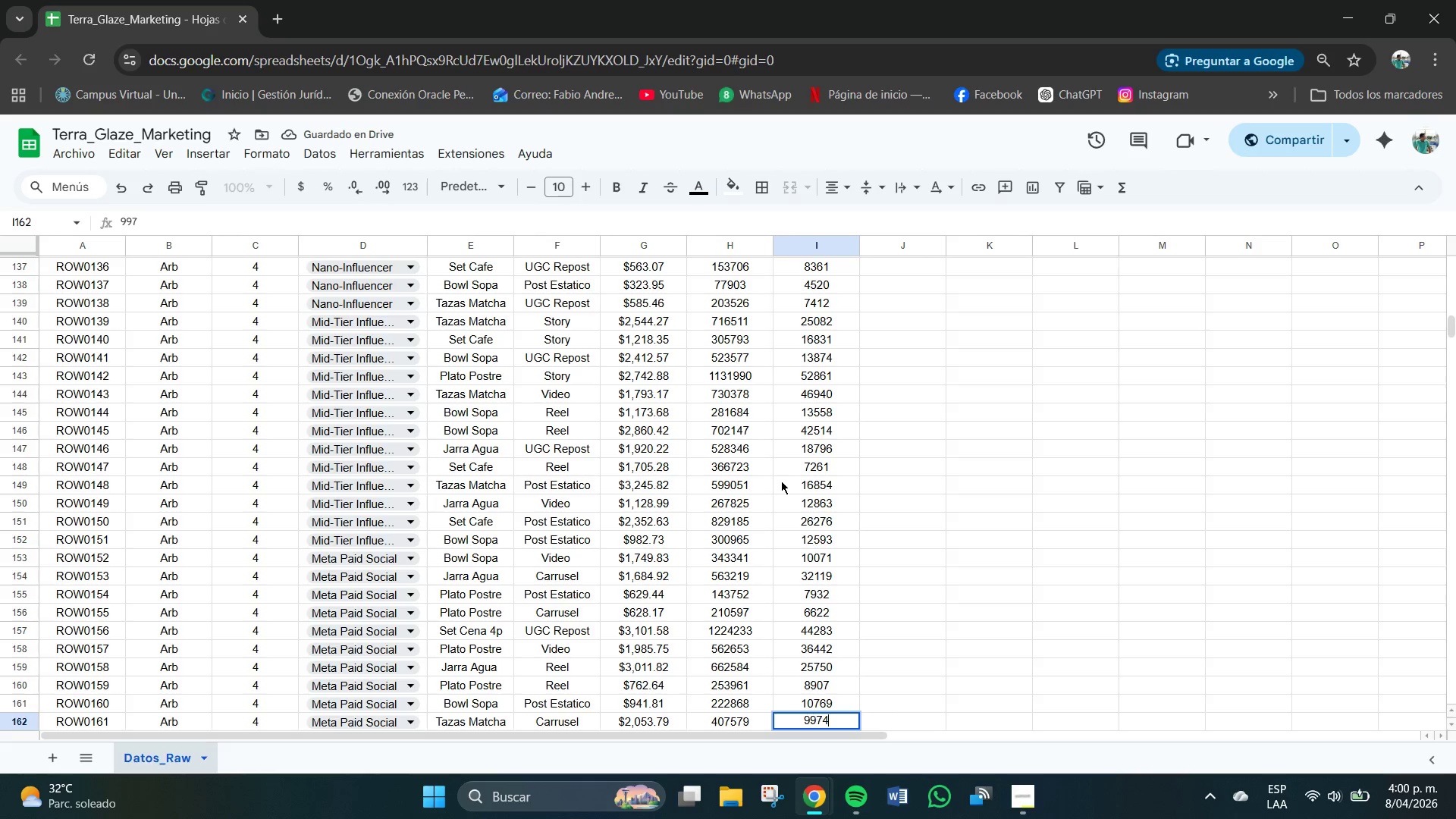 
key(Numpad4)
 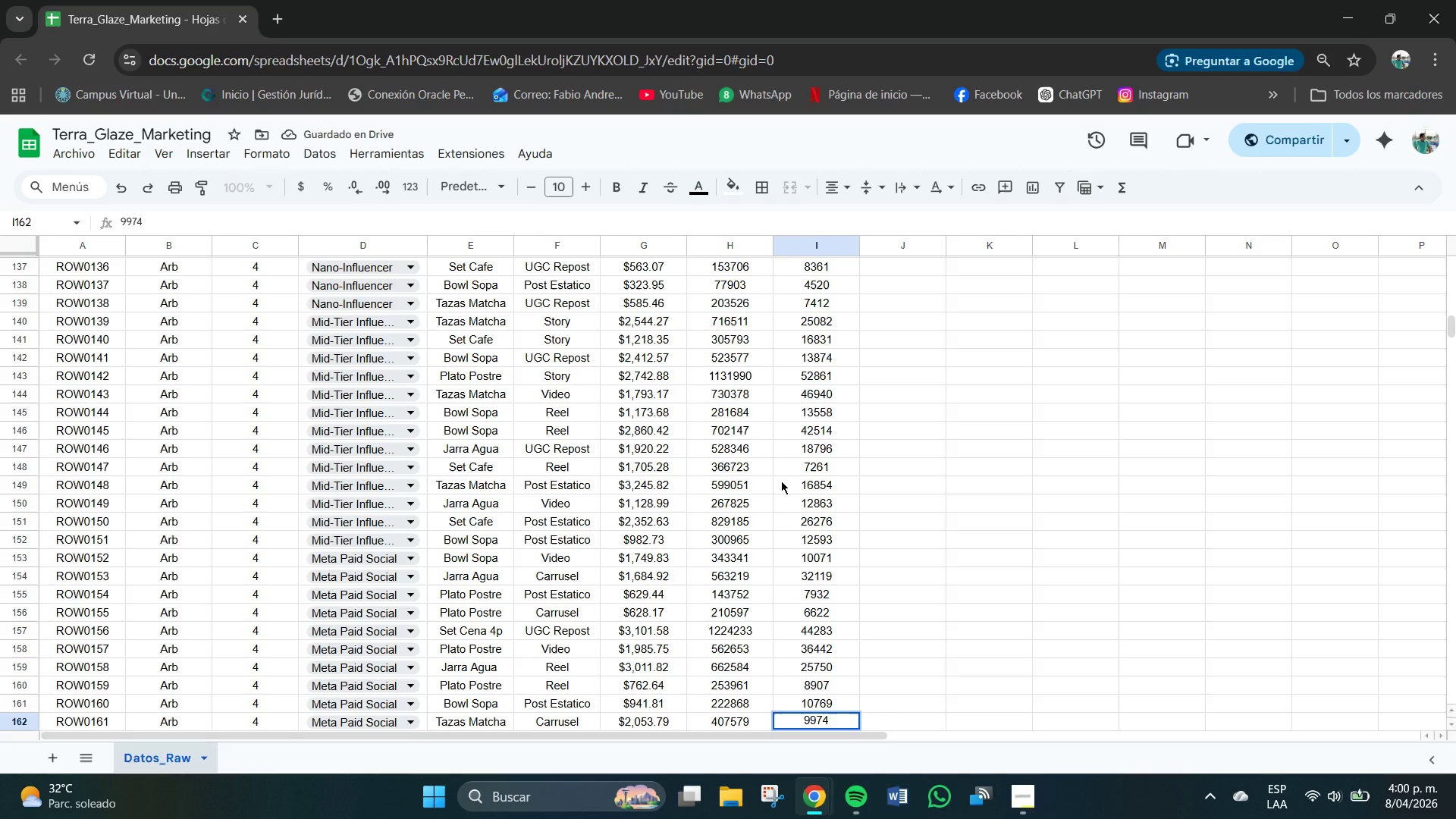 
key(NumpadEnter)
 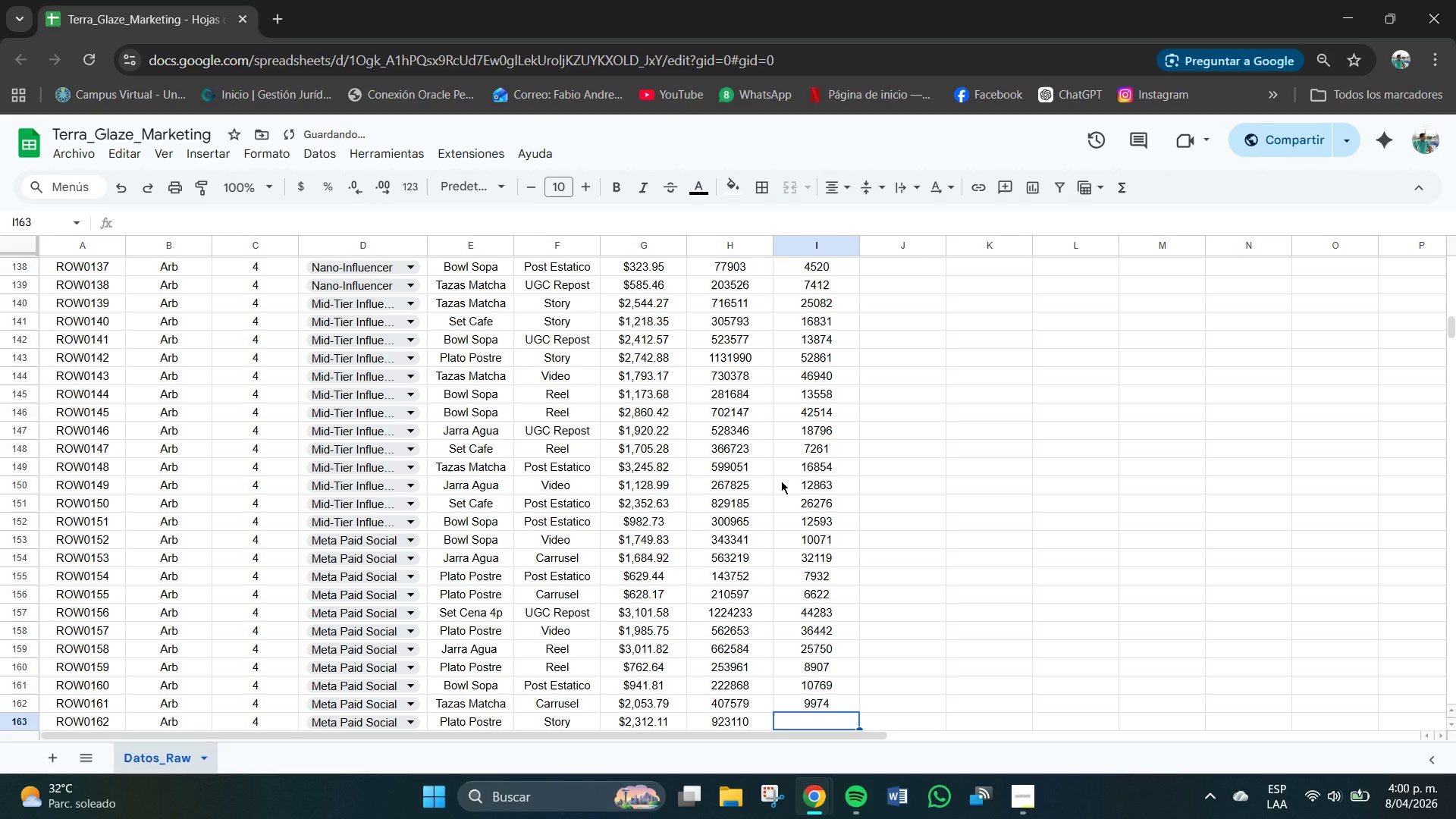 
key(Numpad2)
 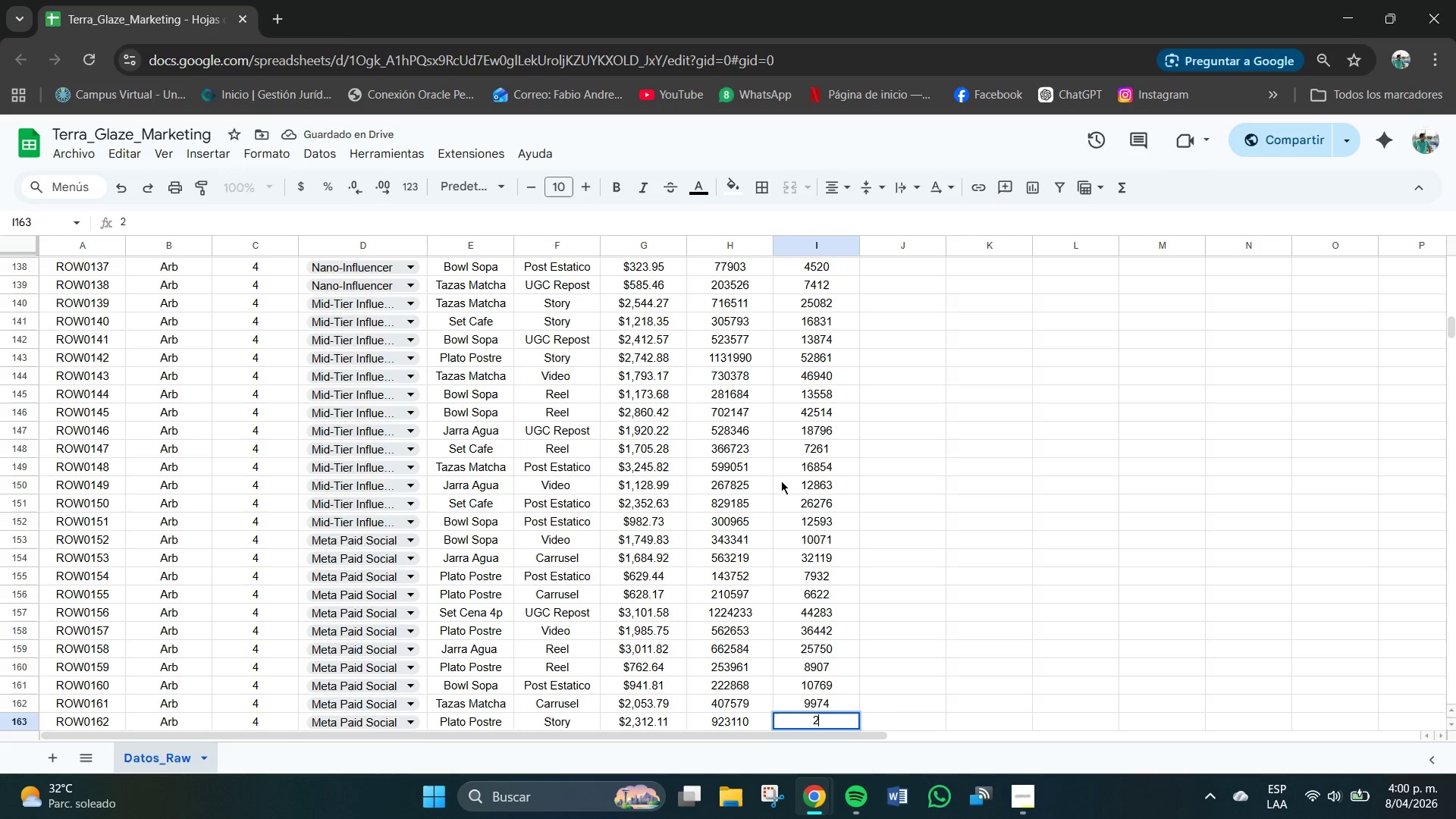 
key(Numpad1)
 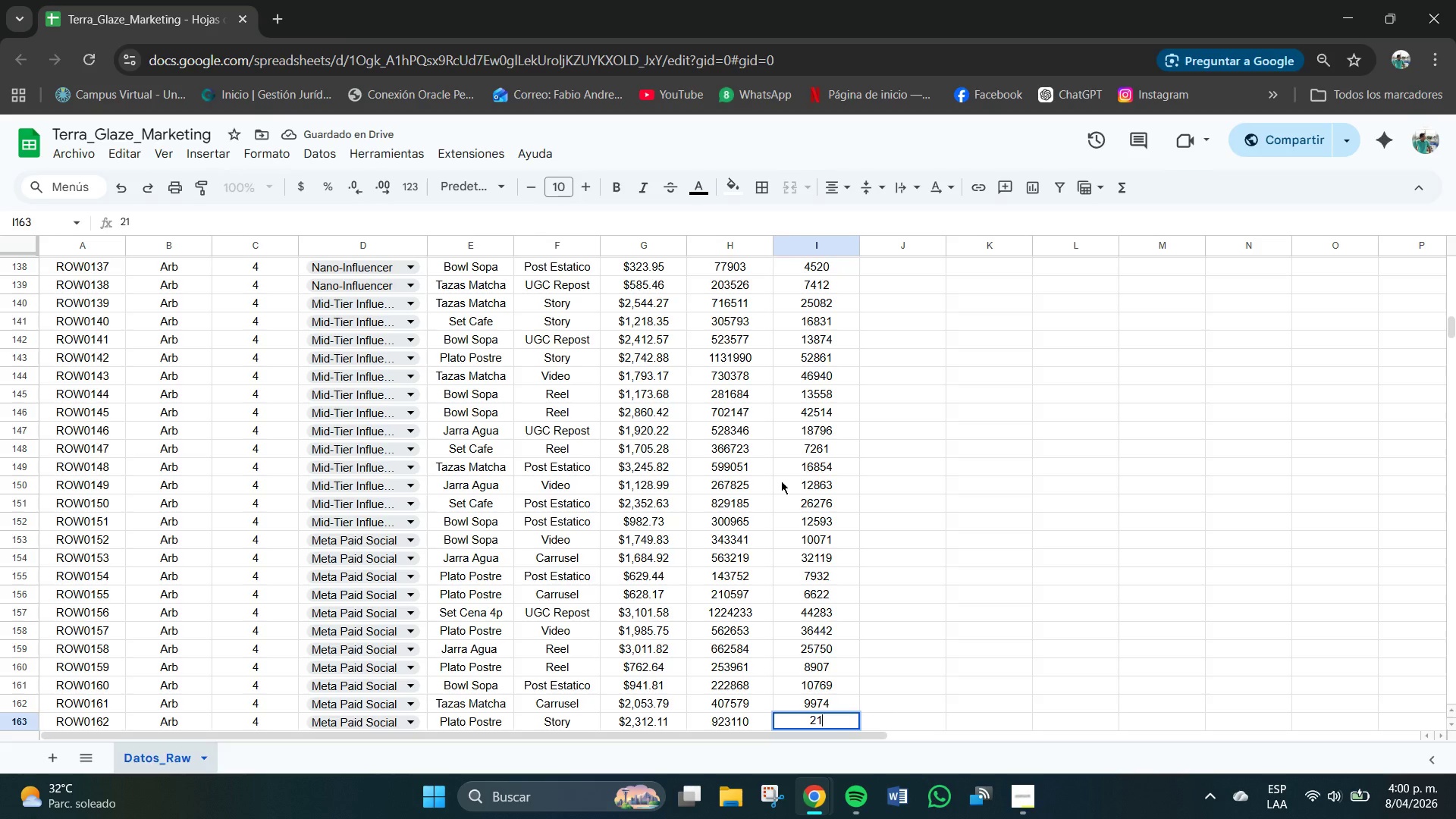 
key(Numpad7)
 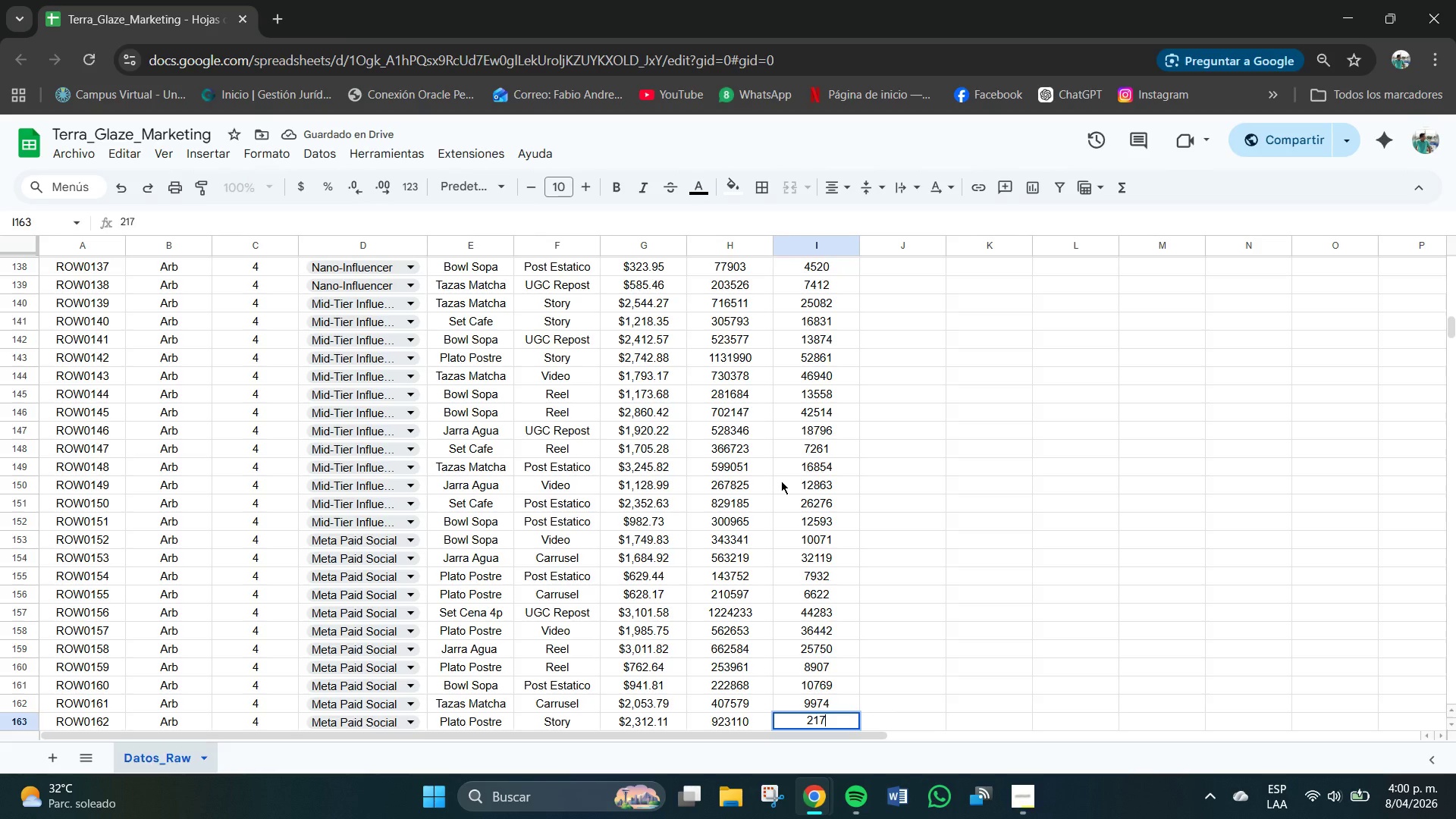 
key(Numpad2)
 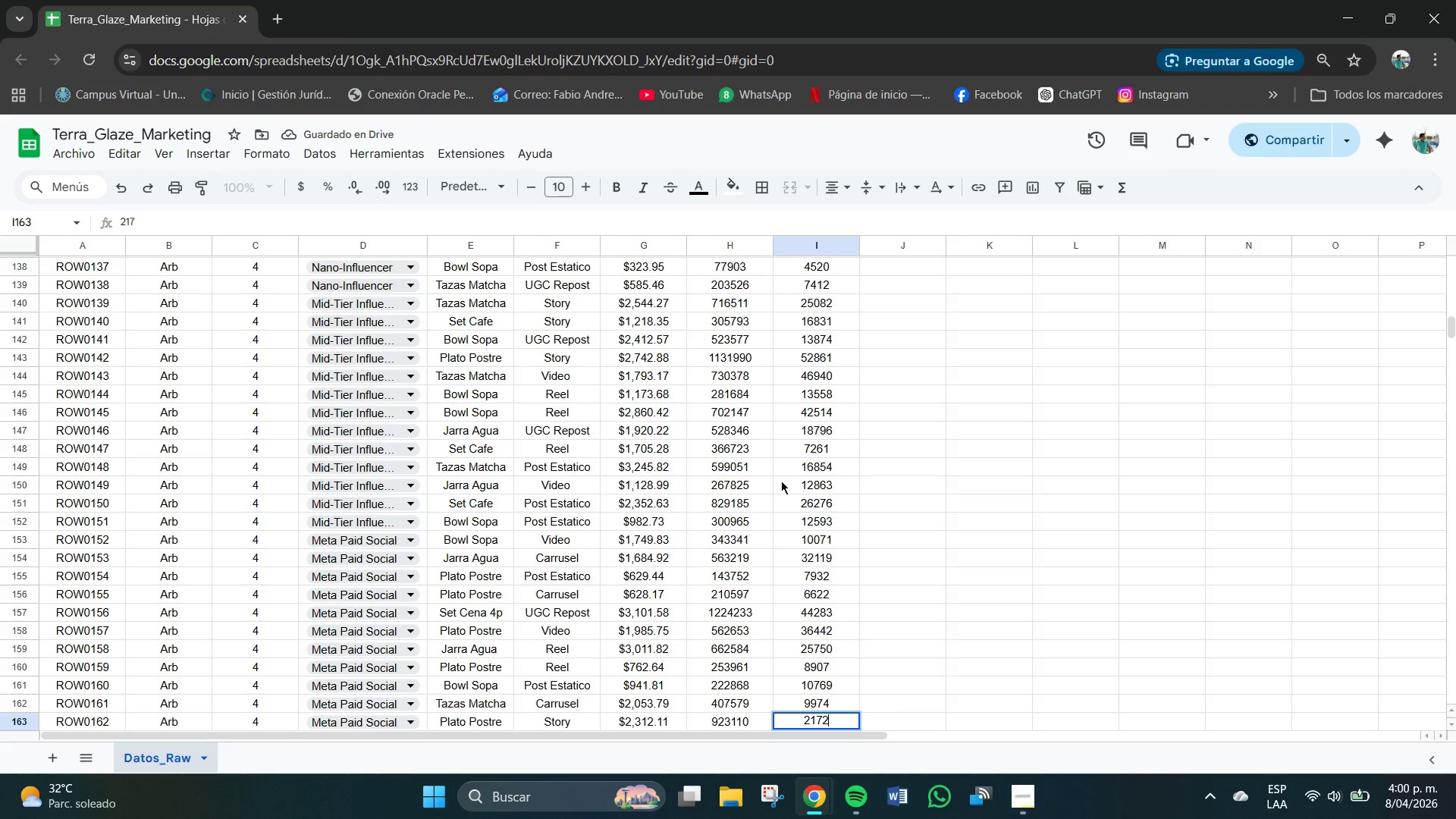 
key(Numpad5)
 